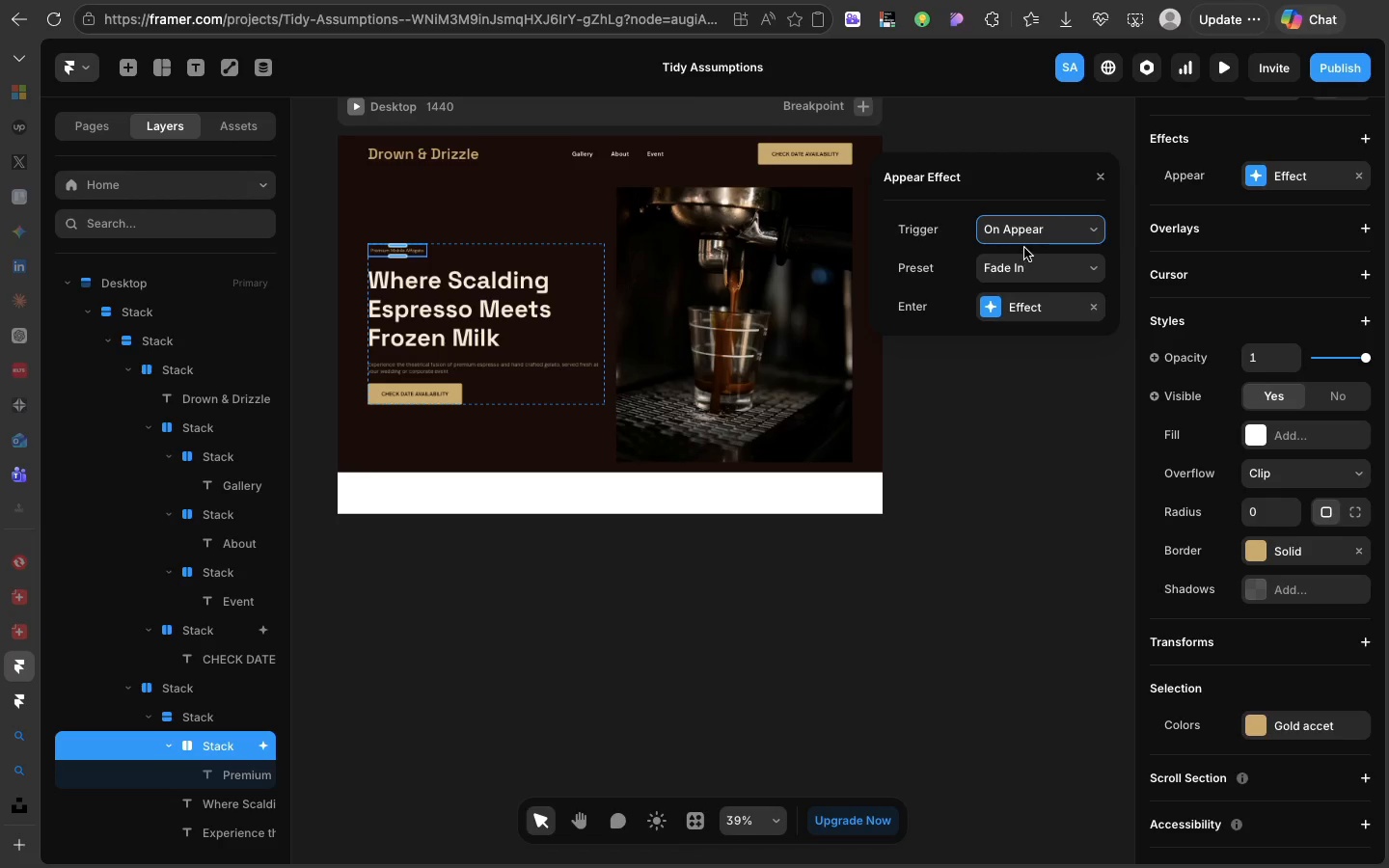 
left_click([1023, 248])
 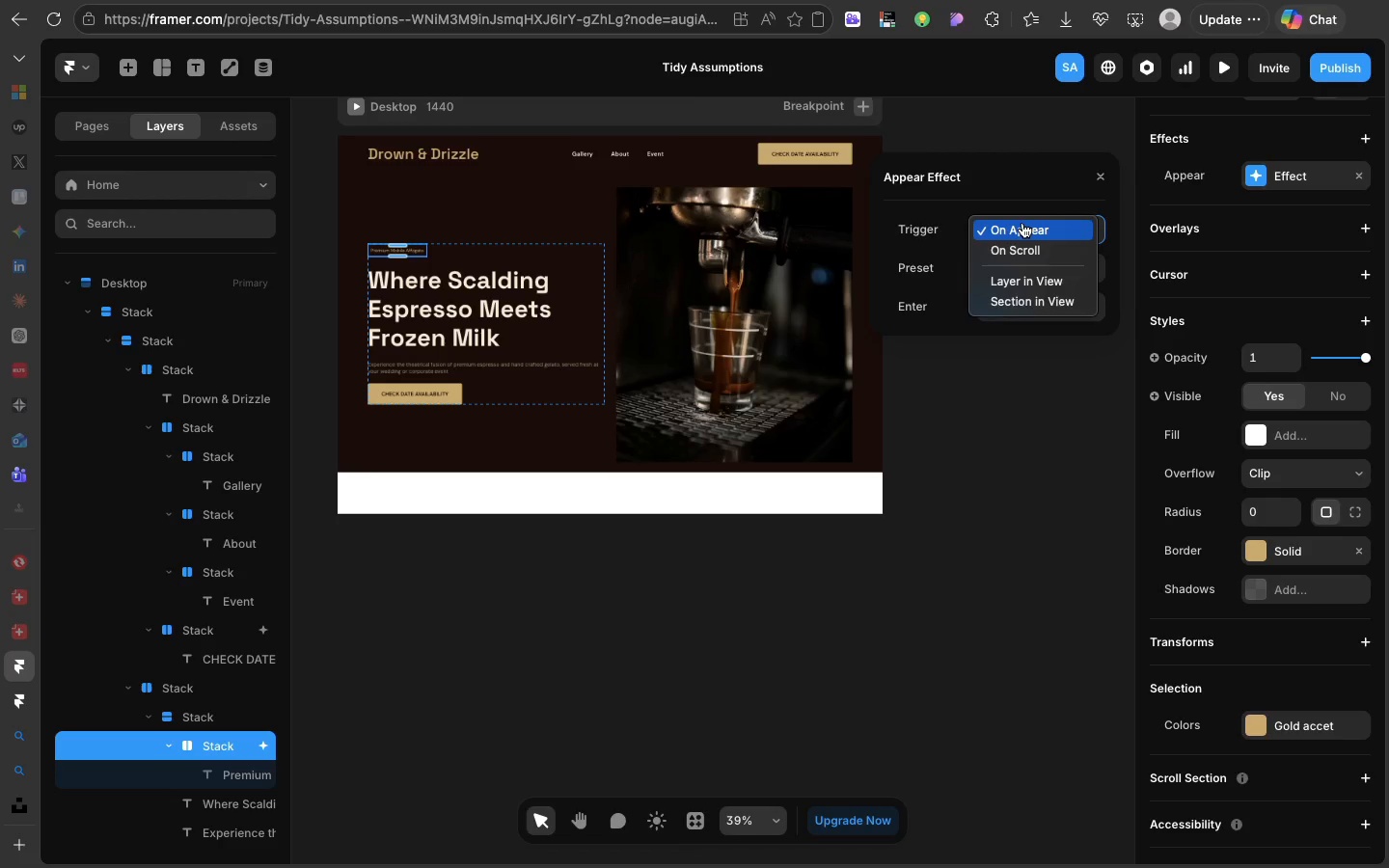 
left_click([1022, 223])
 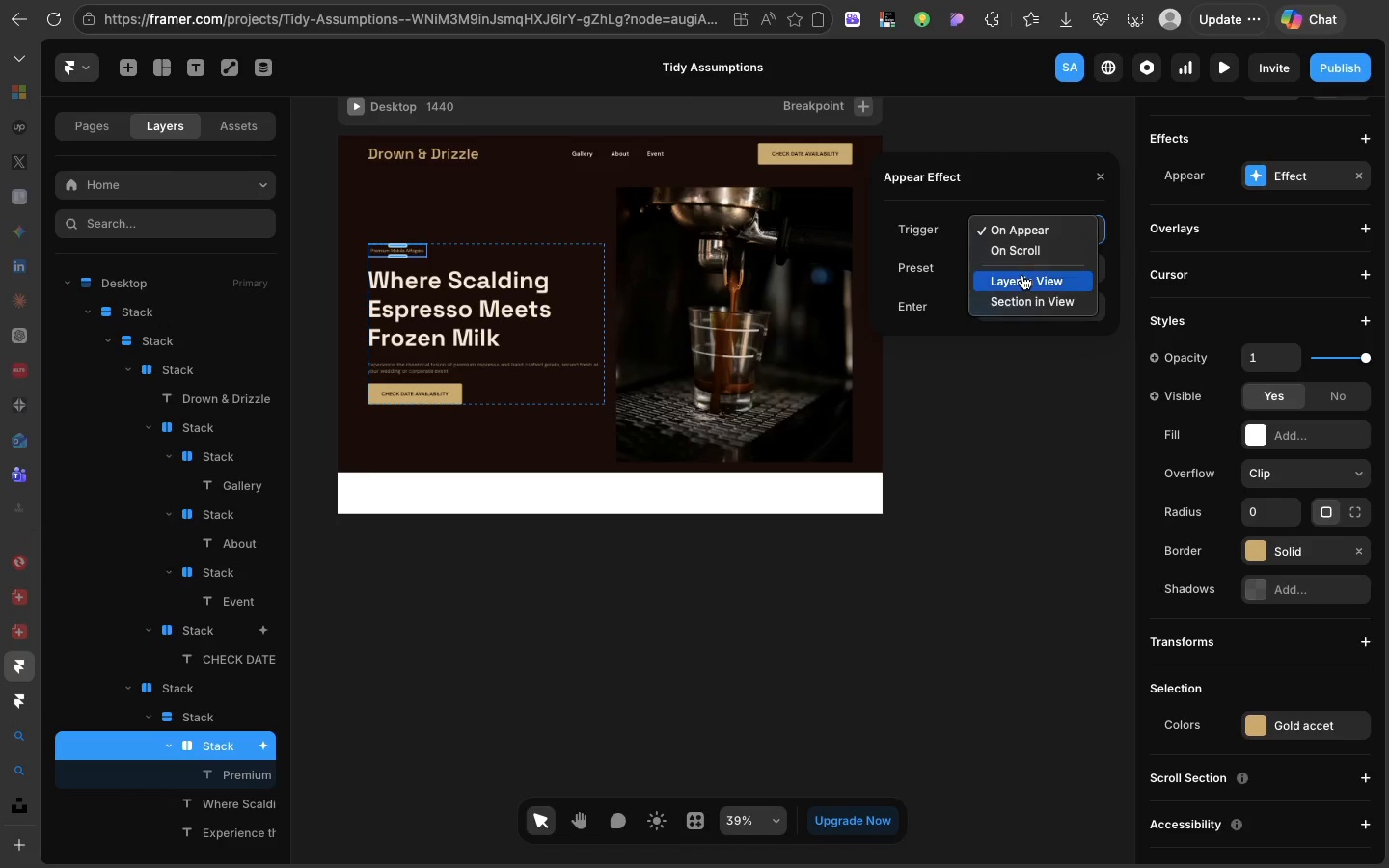 
left_click([1022, 275])
 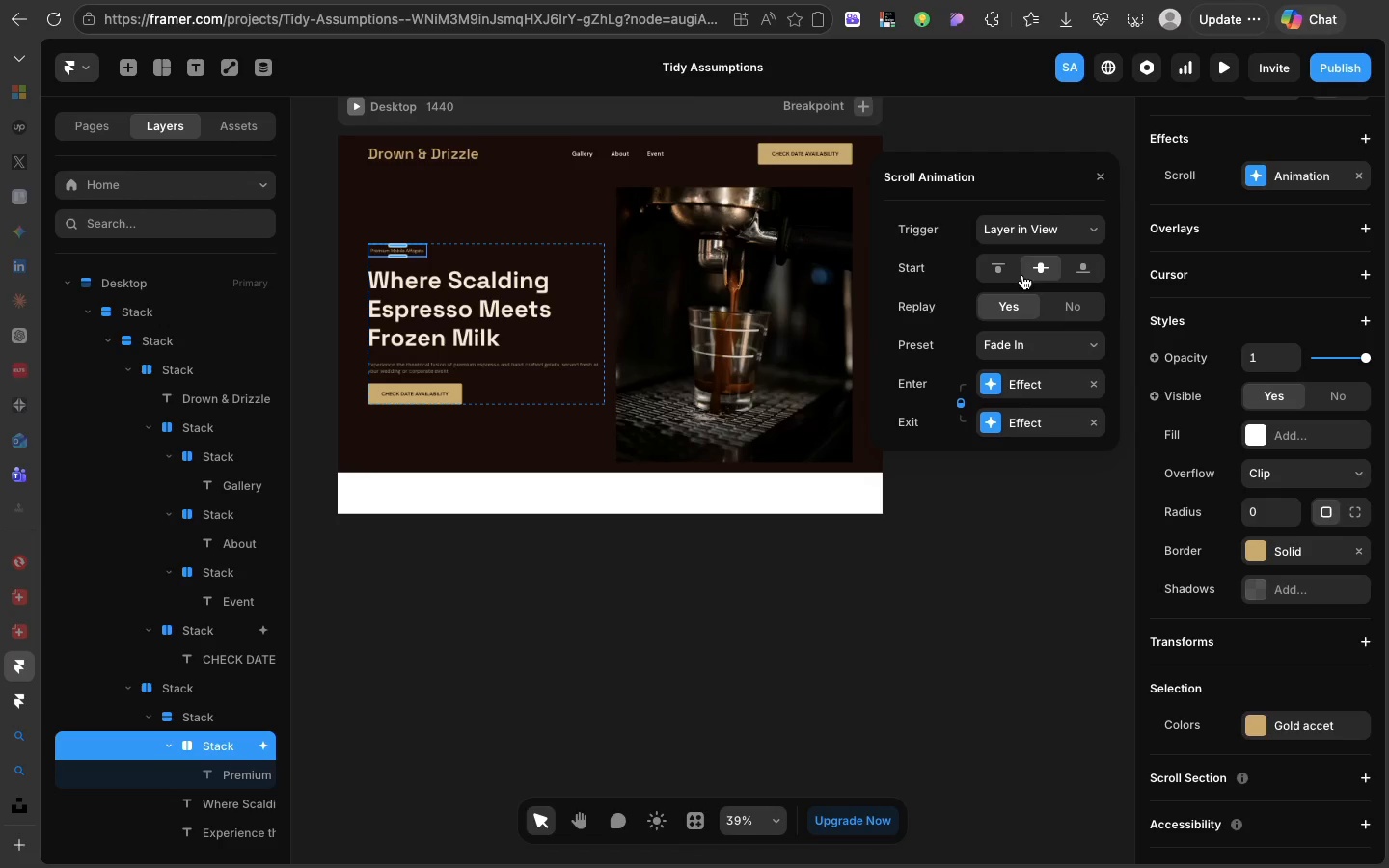 
left_click([1022, 275])
 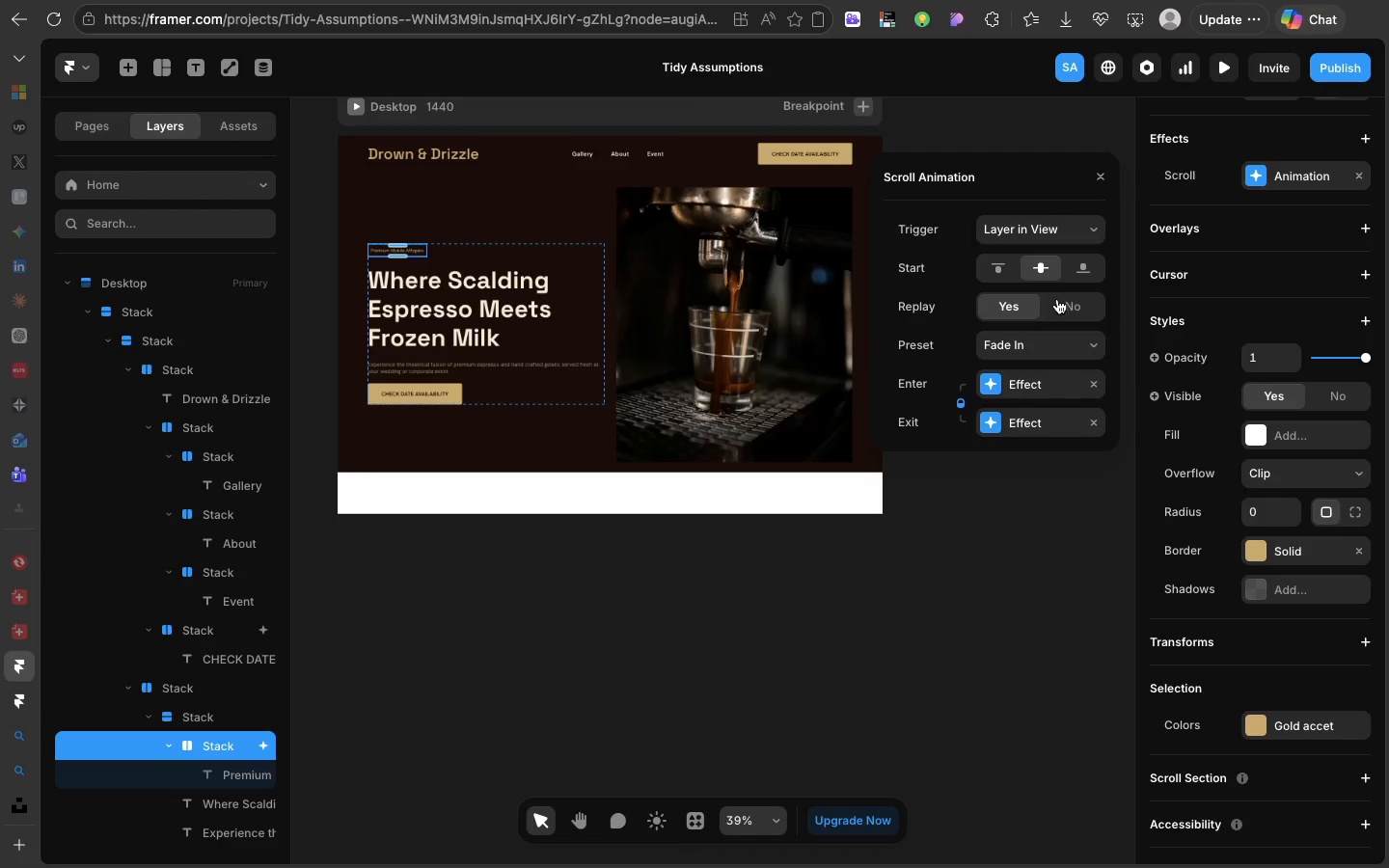 
left_click([1057, 299])
 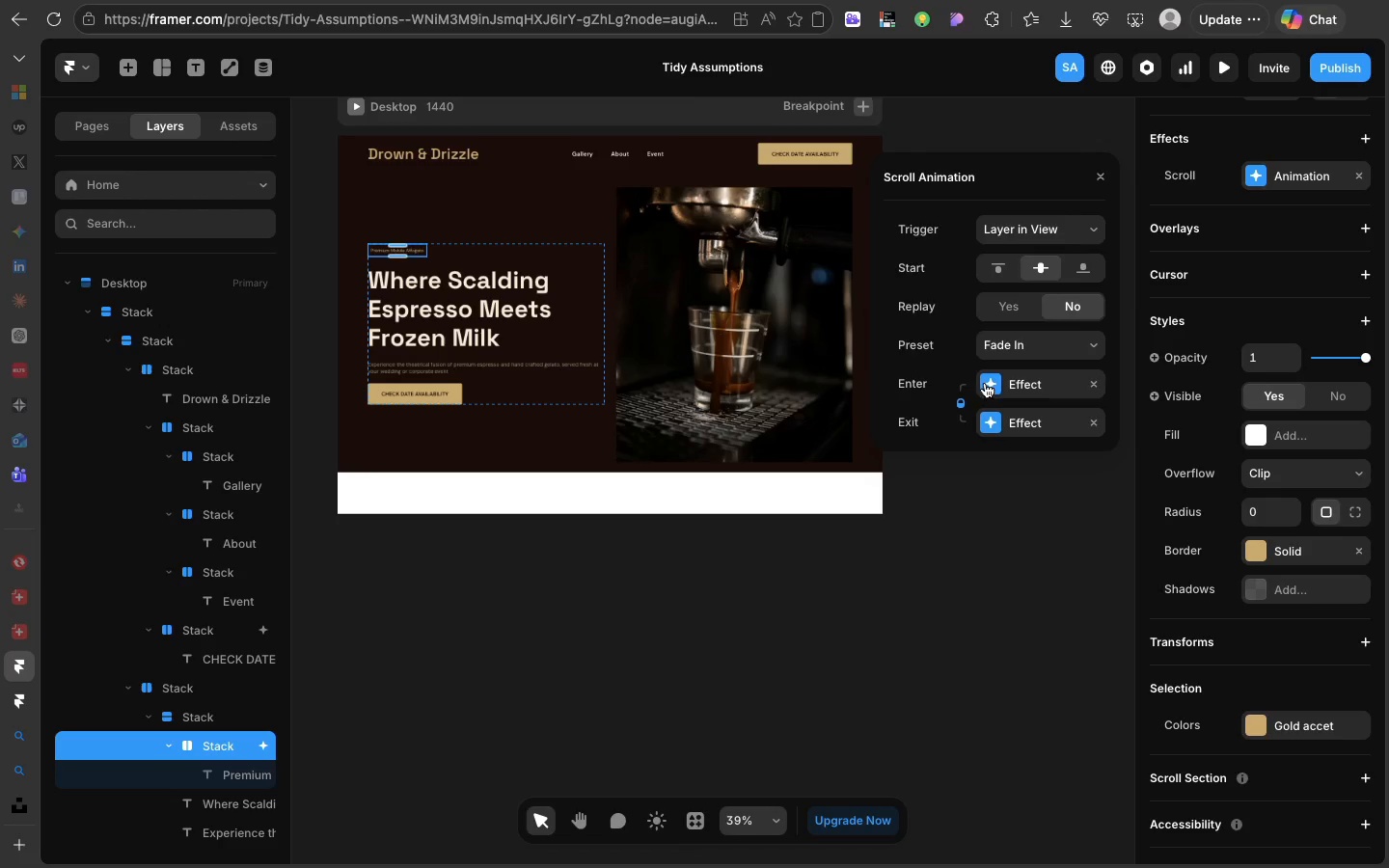 
left_click([985, 383])
 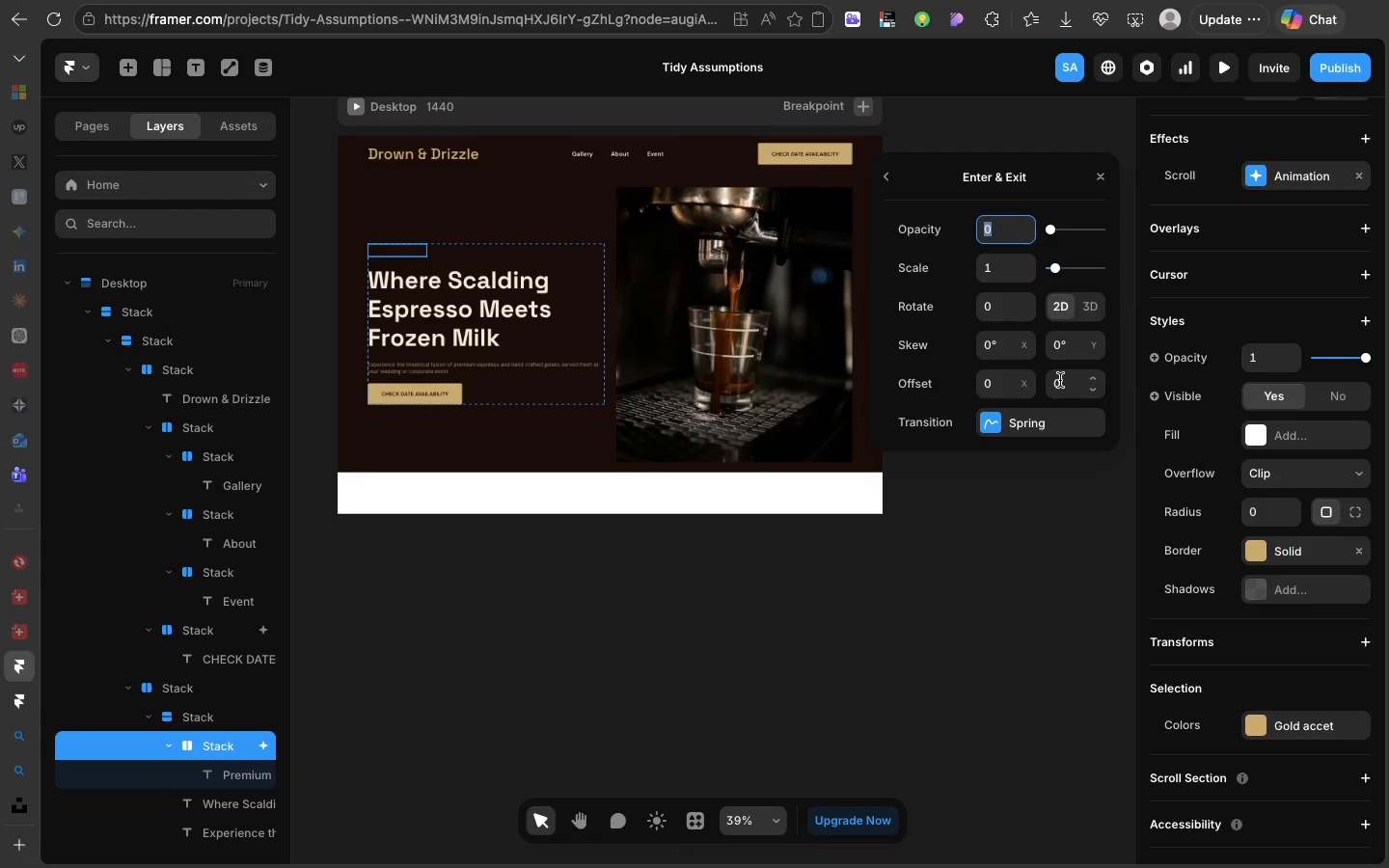 
left_click([1060, 380])
 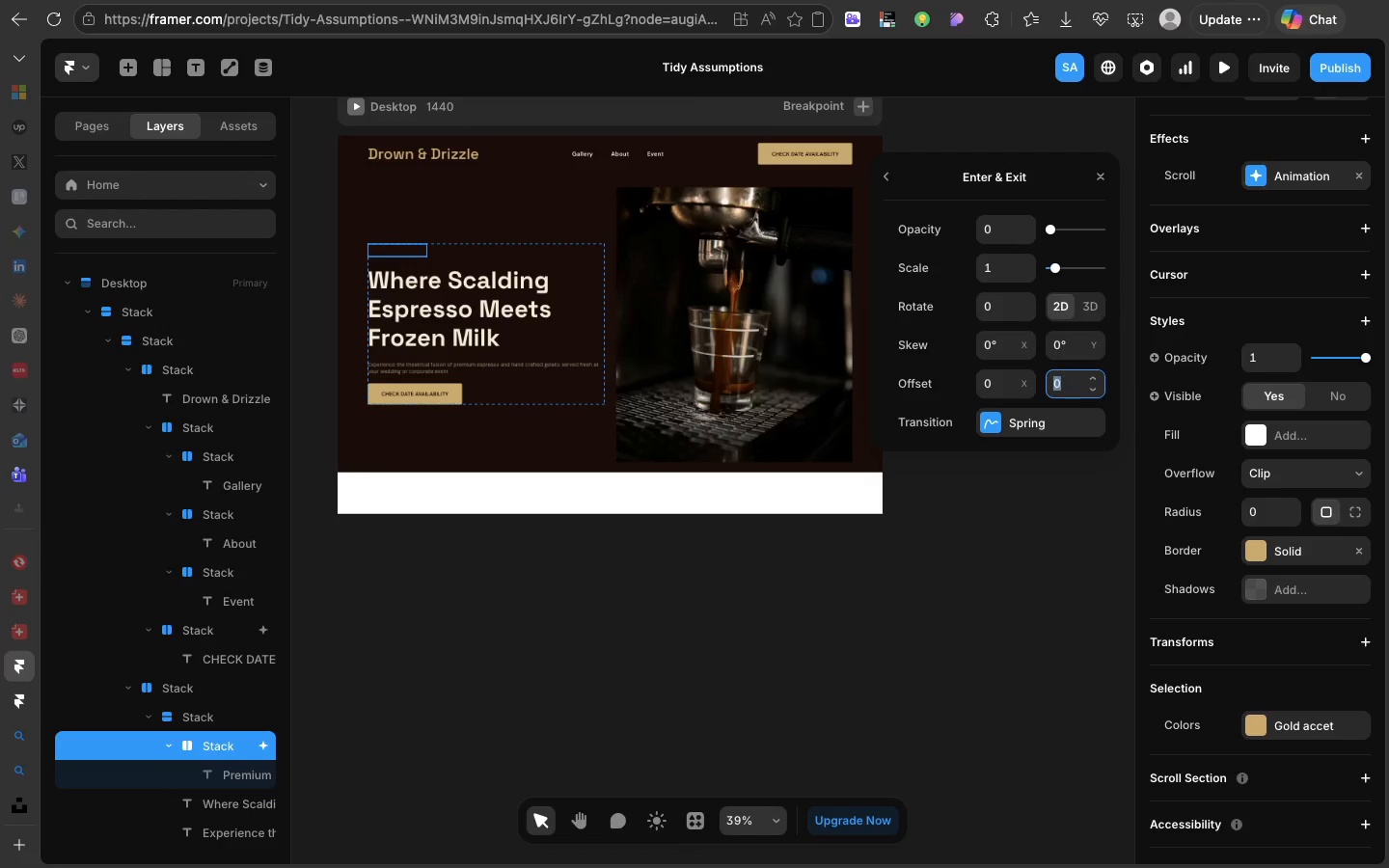 
type(30)
 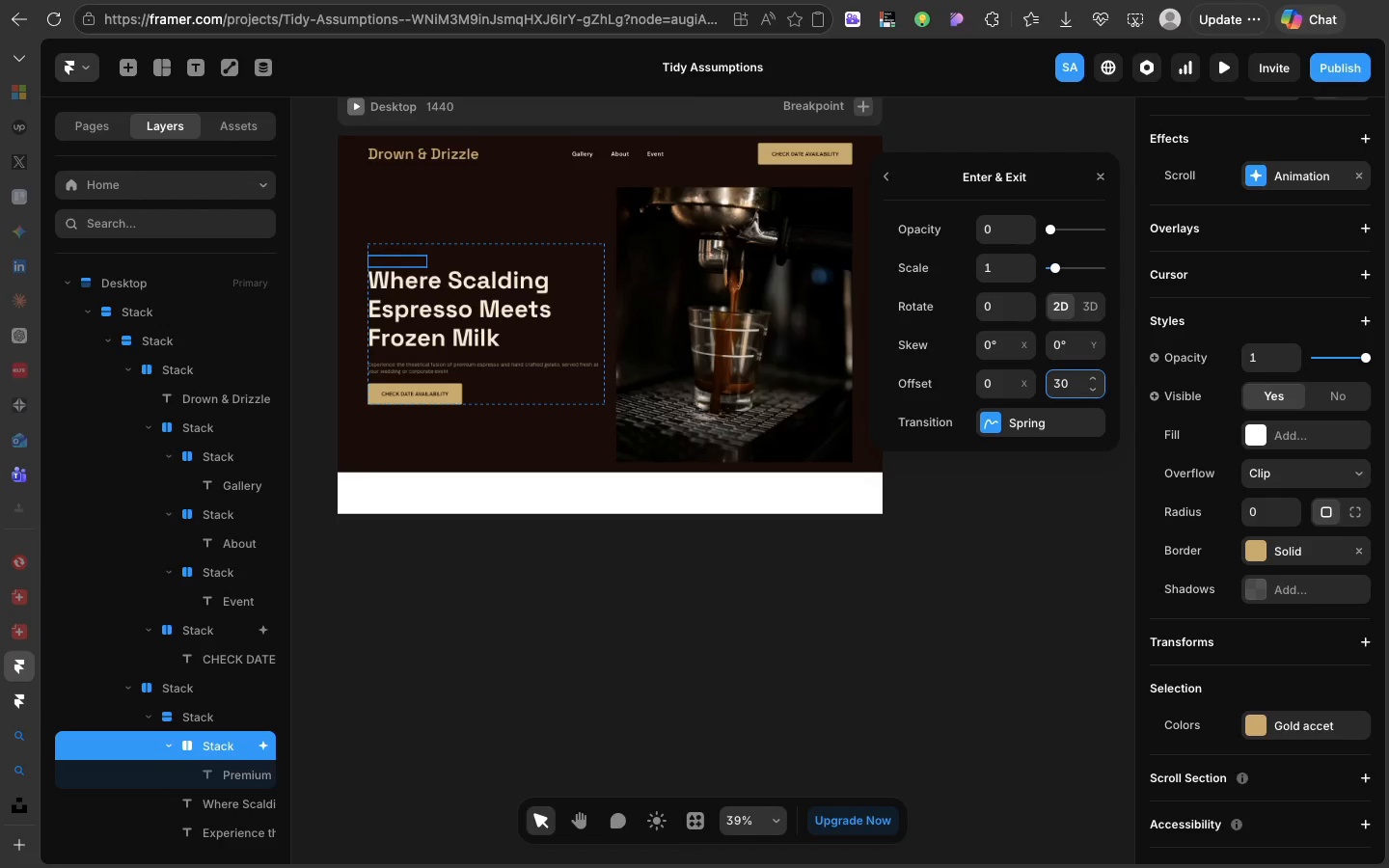 
key(Enter)
 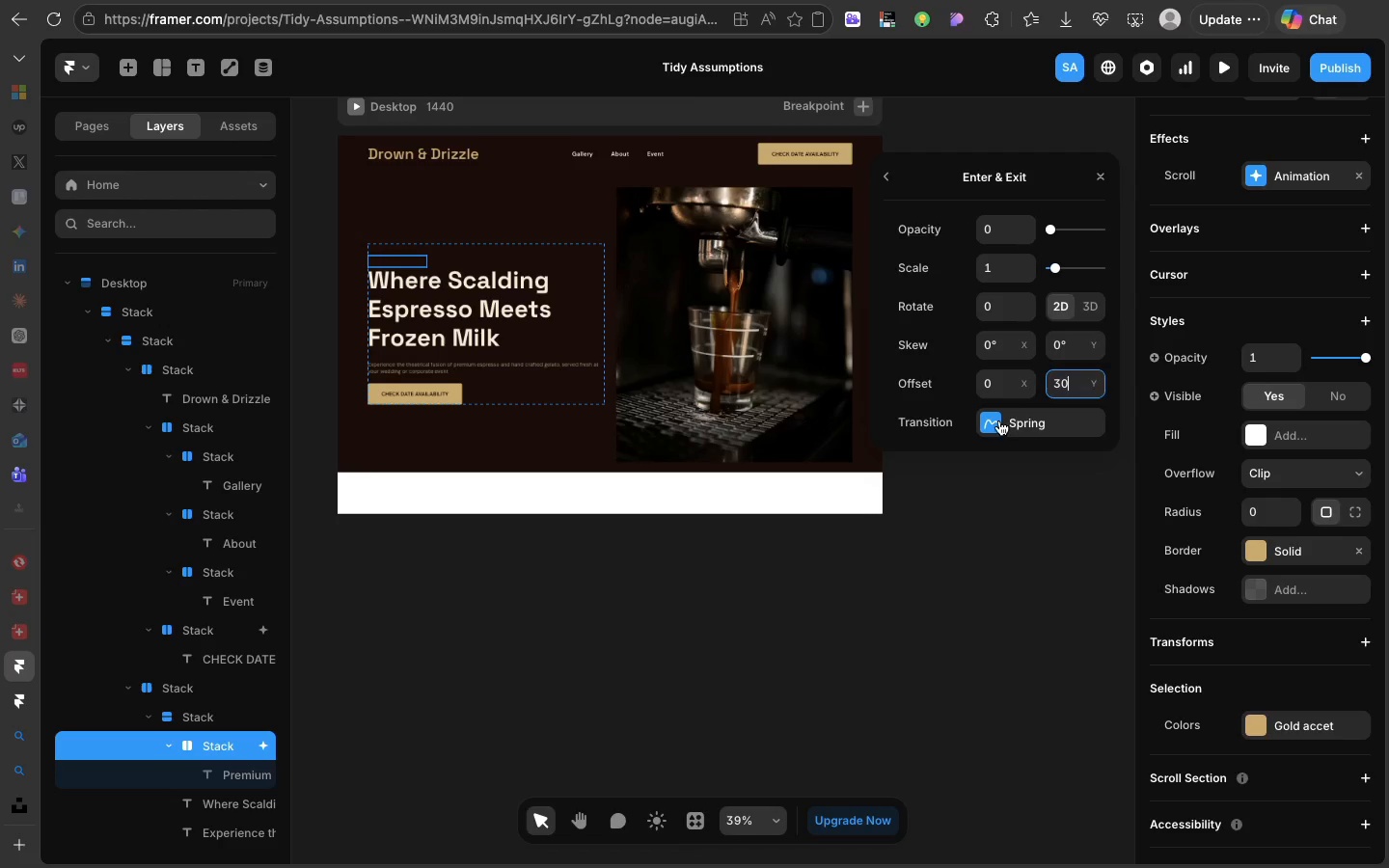 
left_click([999, 420])
 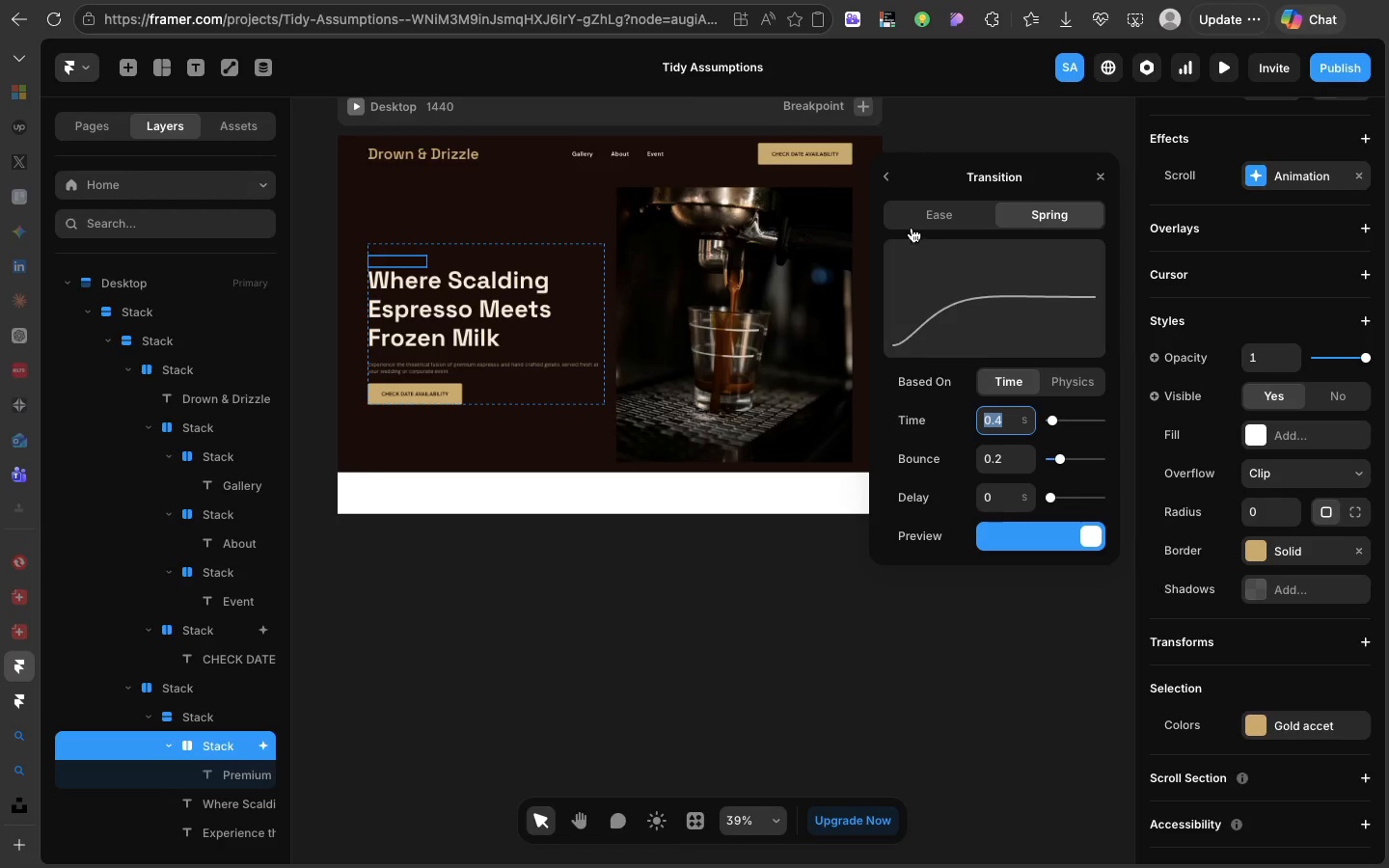 
left_click([912, 228])
 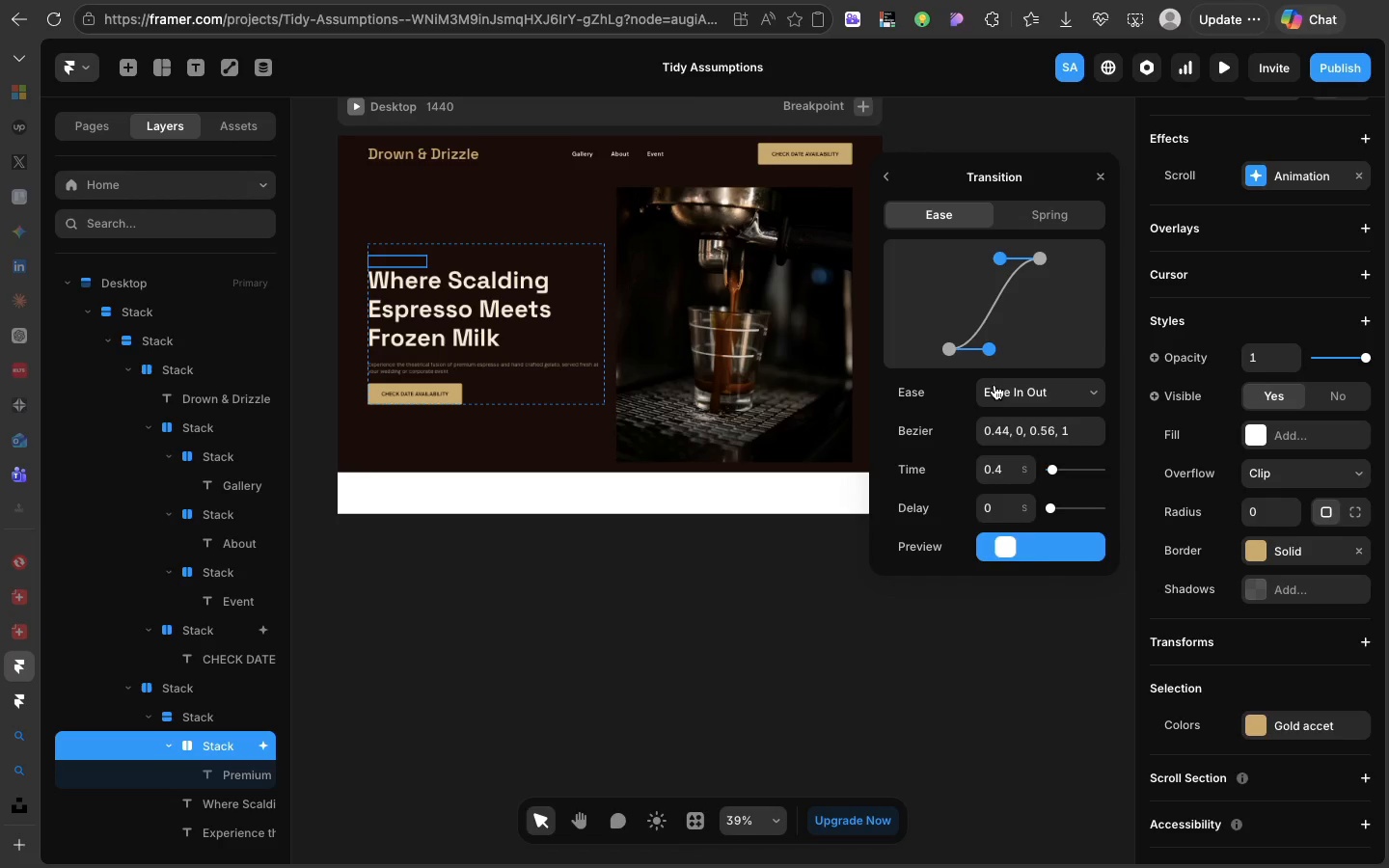 
left_click([994, 385])
 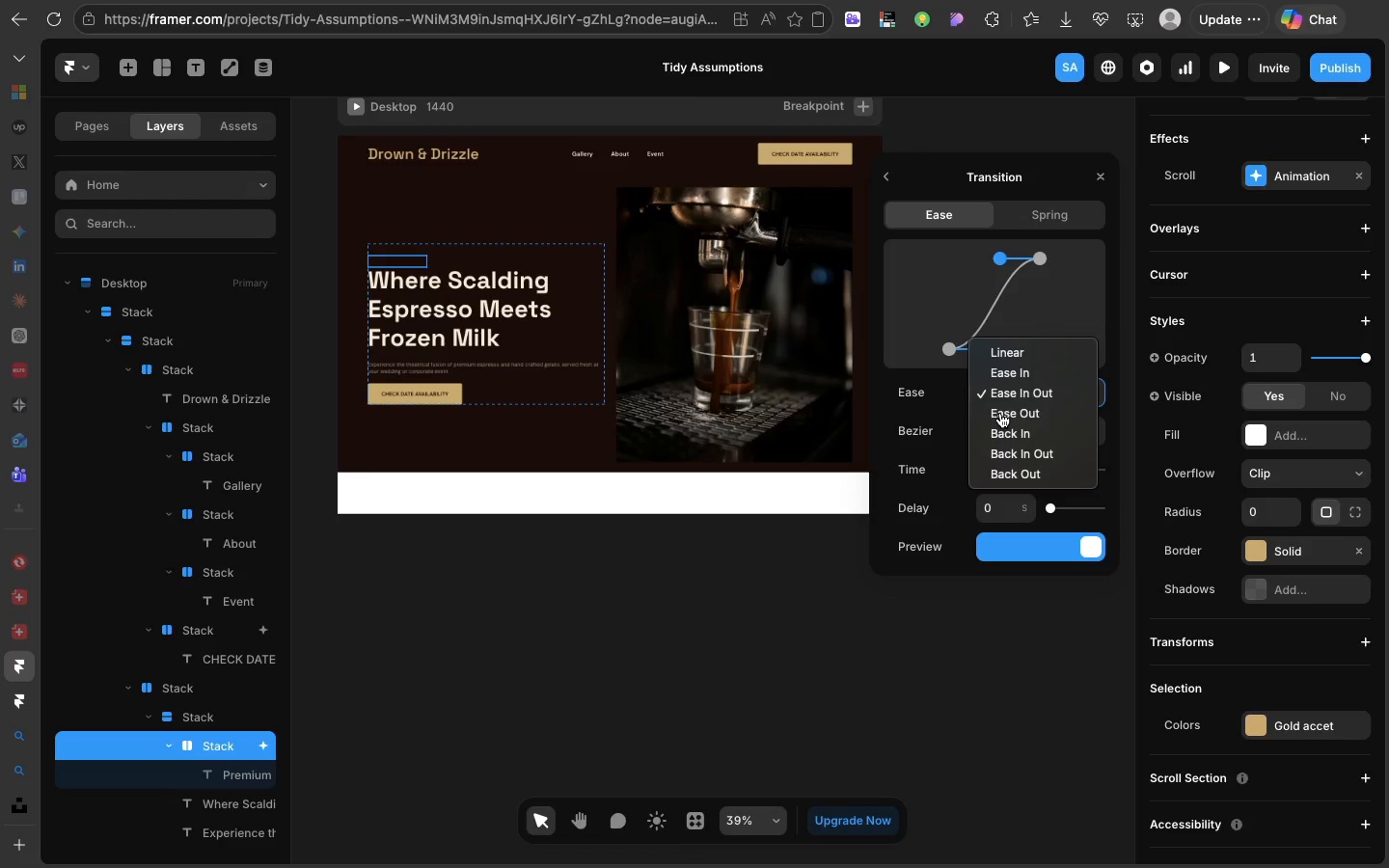 
left_click([1000, 413])
 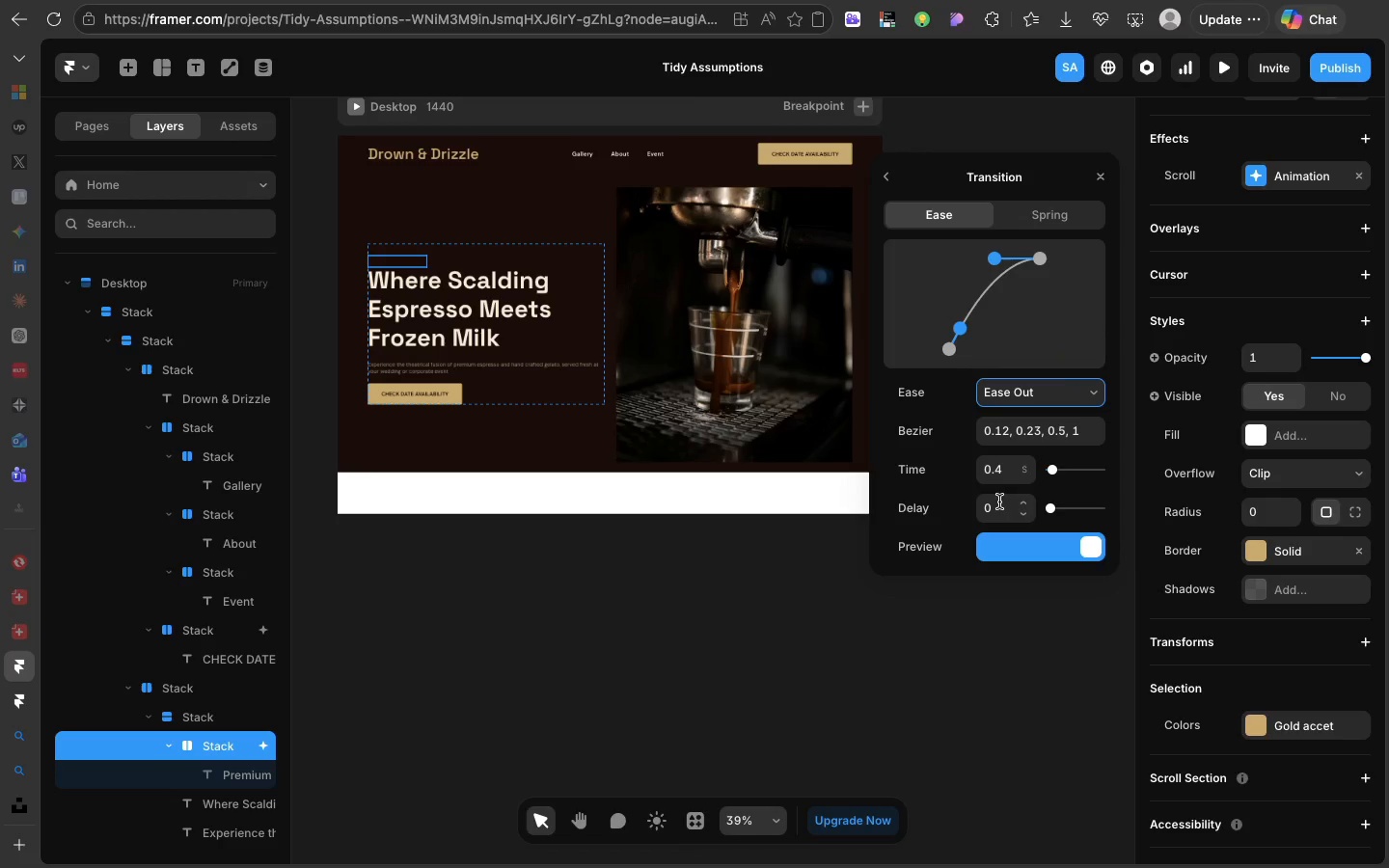 
left_click([999, 502])
 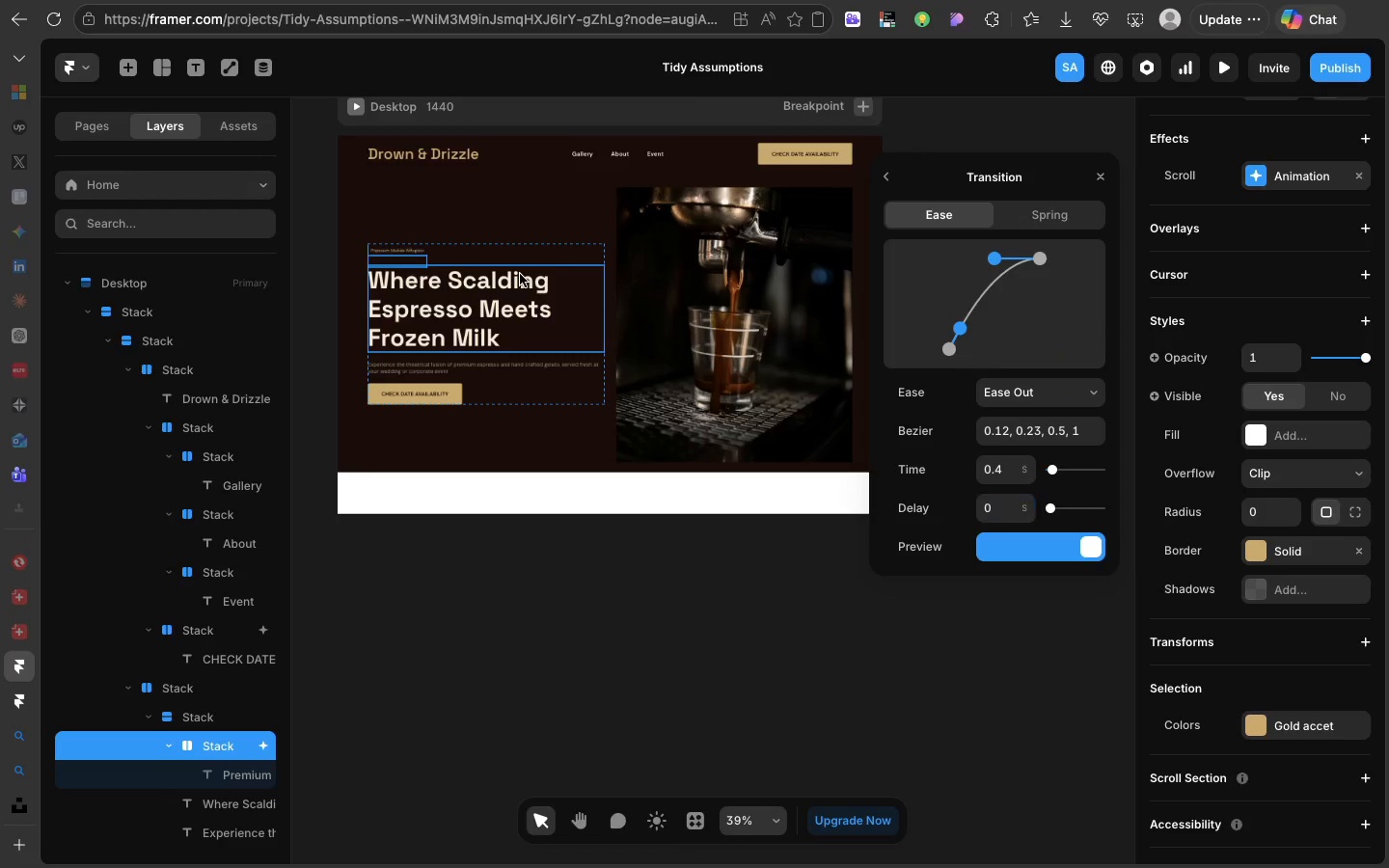 
left_click([520, 274])
 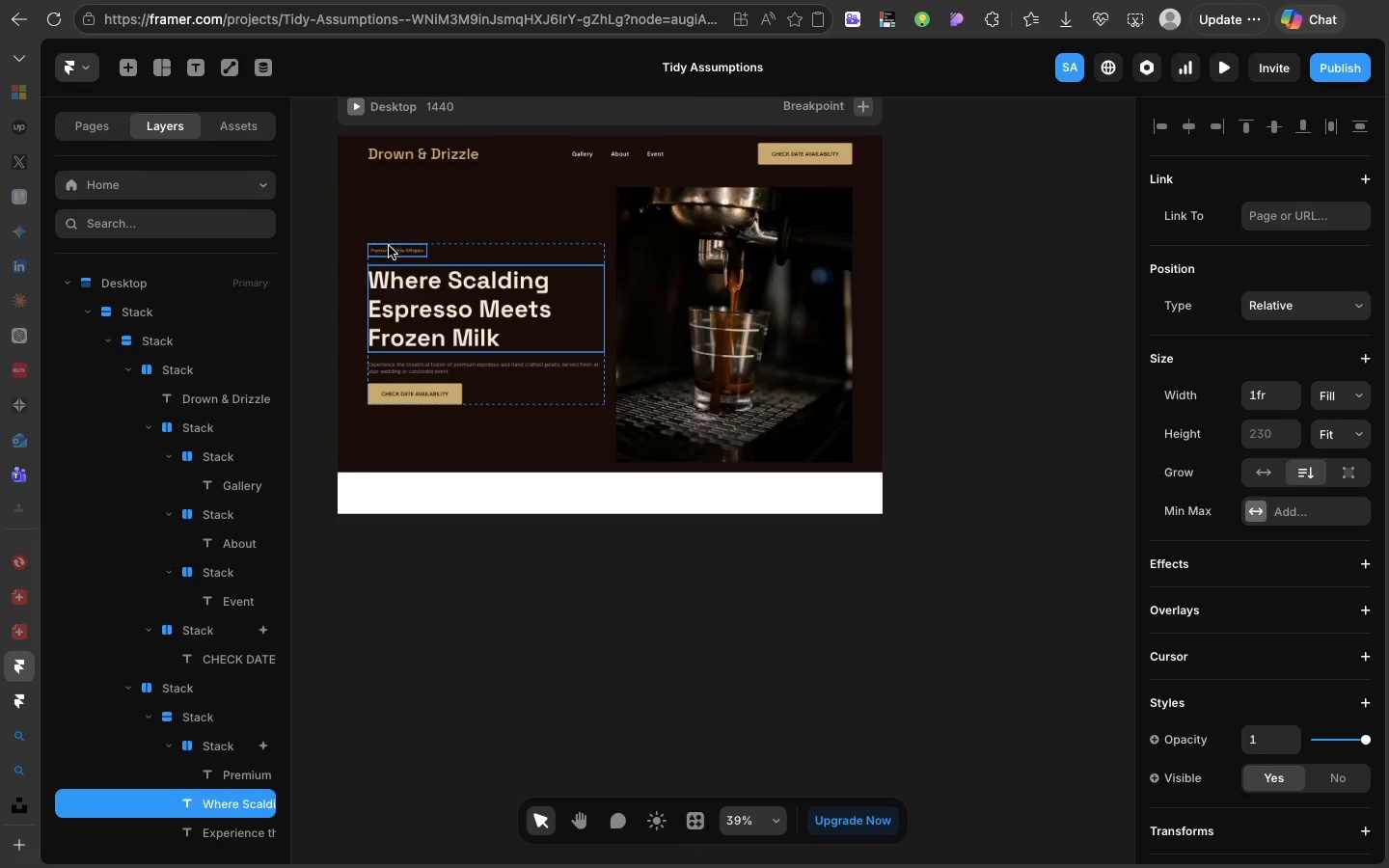 
left_click([387, 245])
 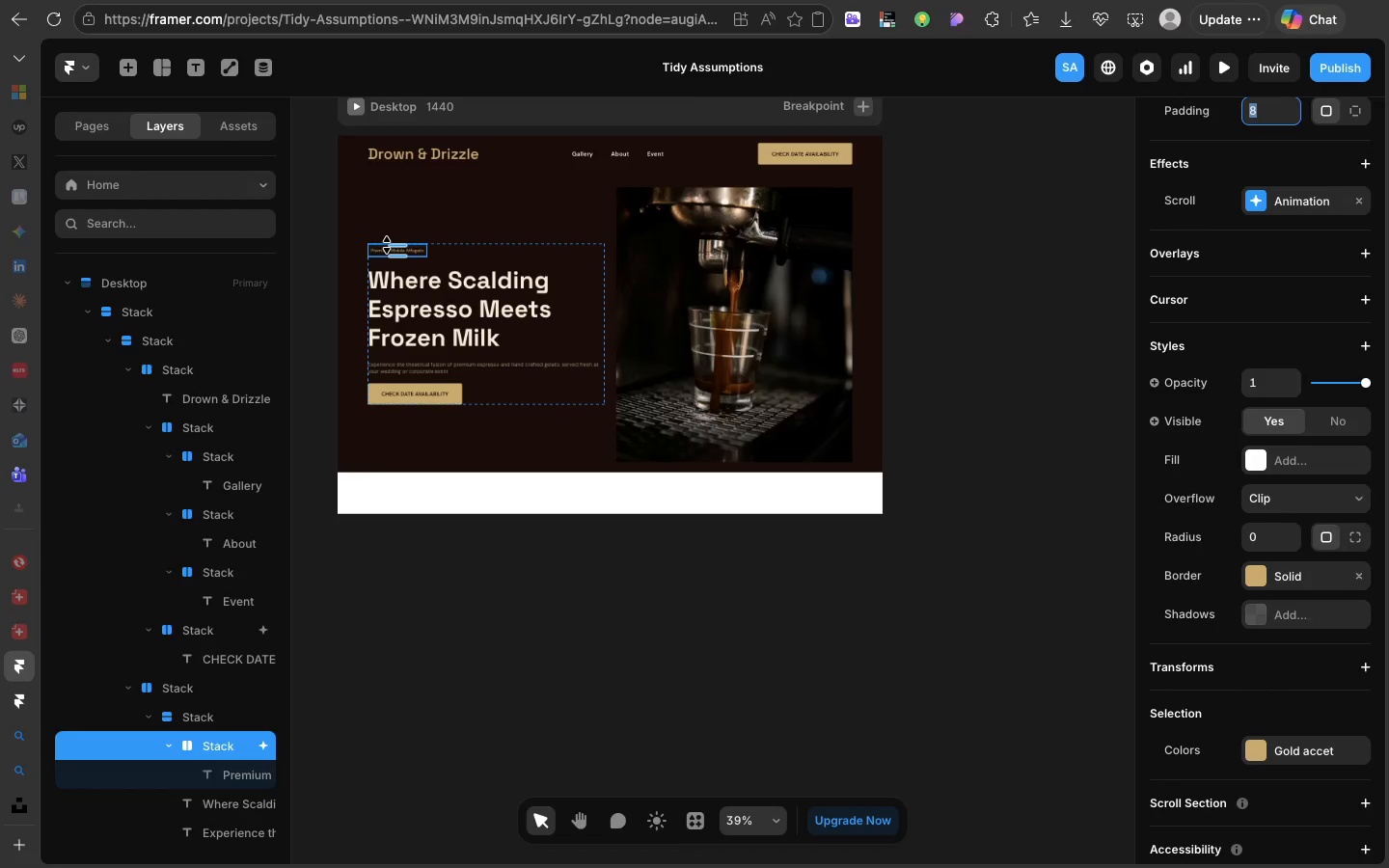 
right_click([387, 245])
 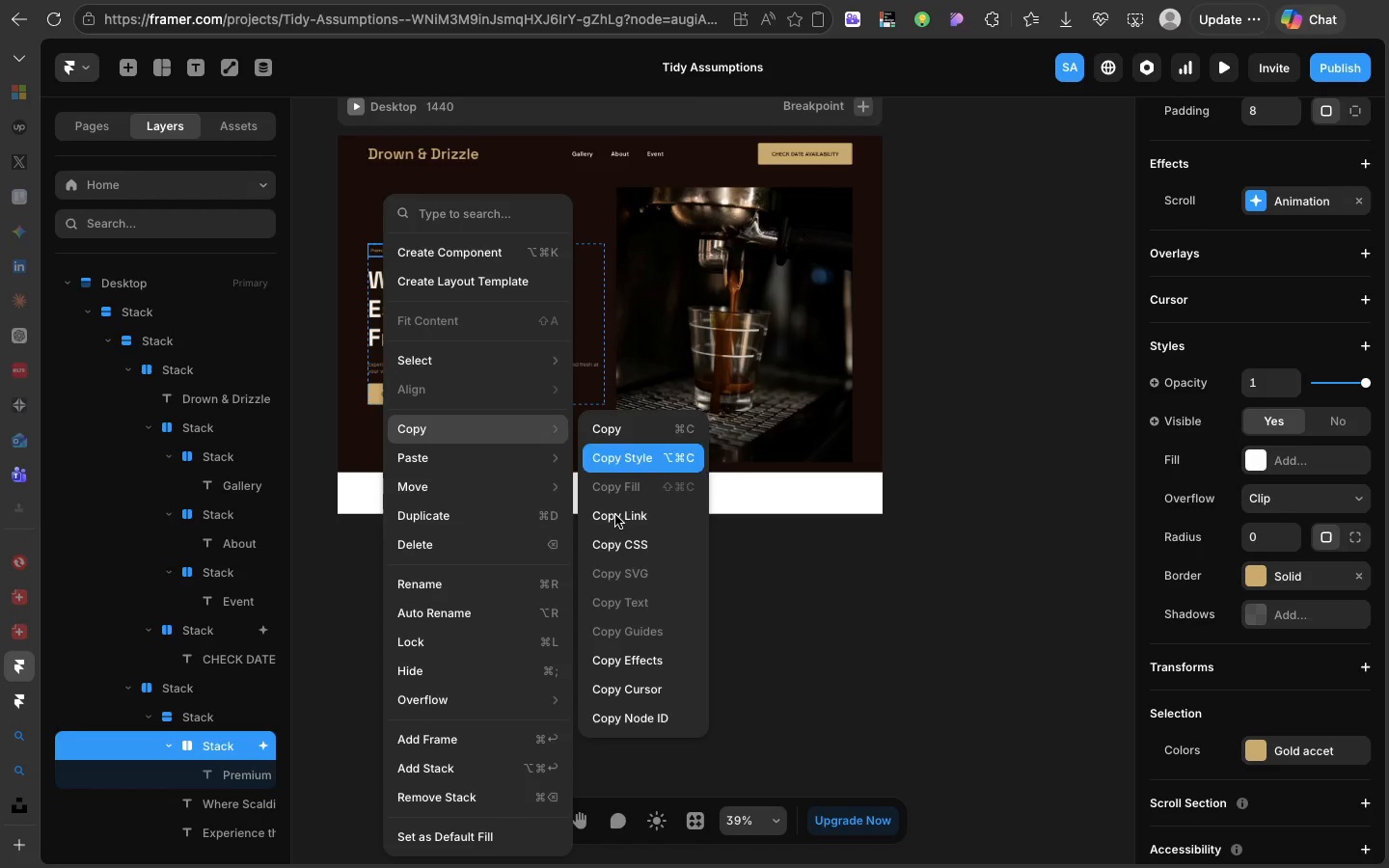 
wait(5.23)
 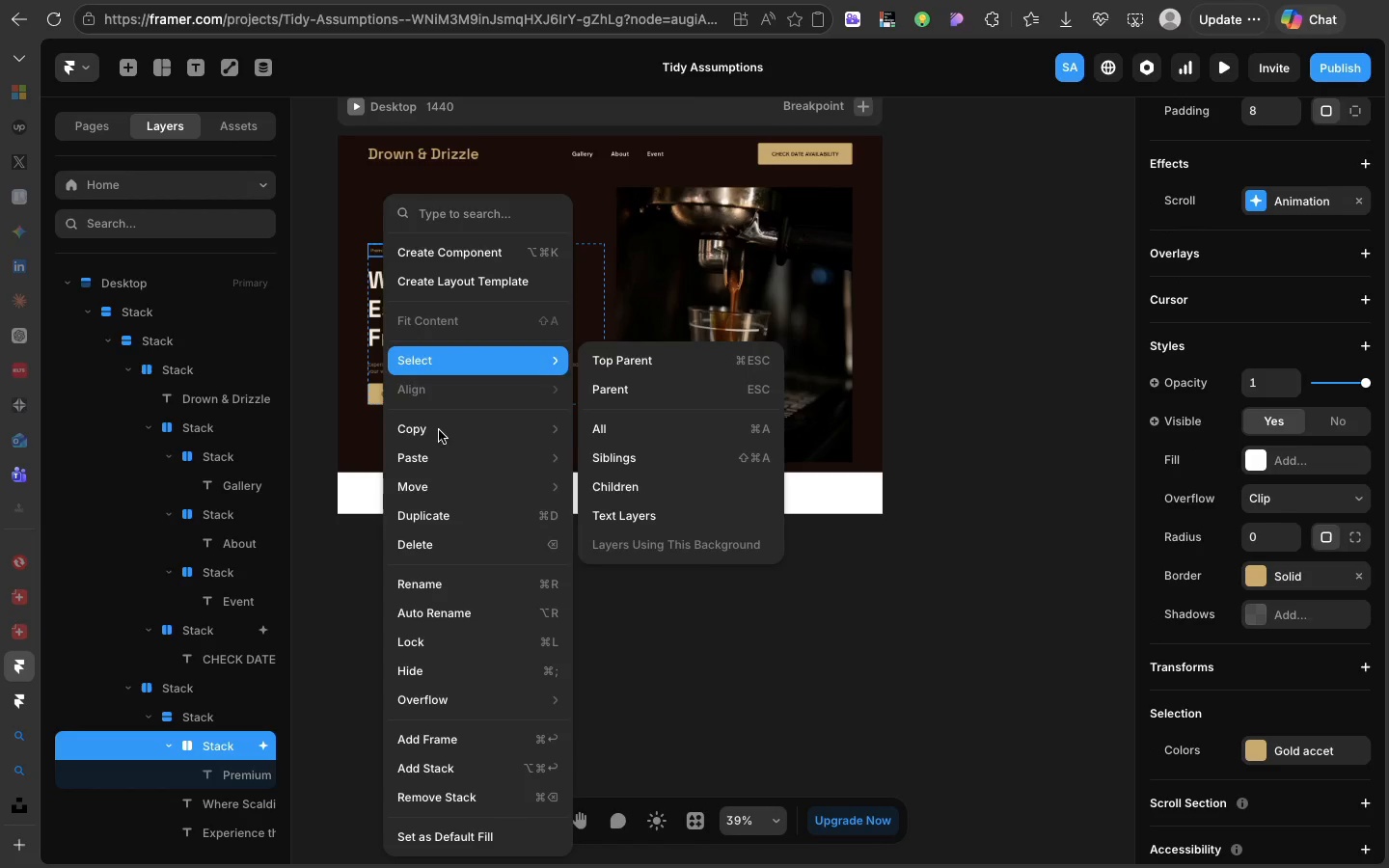 
left_click([626, 655])
 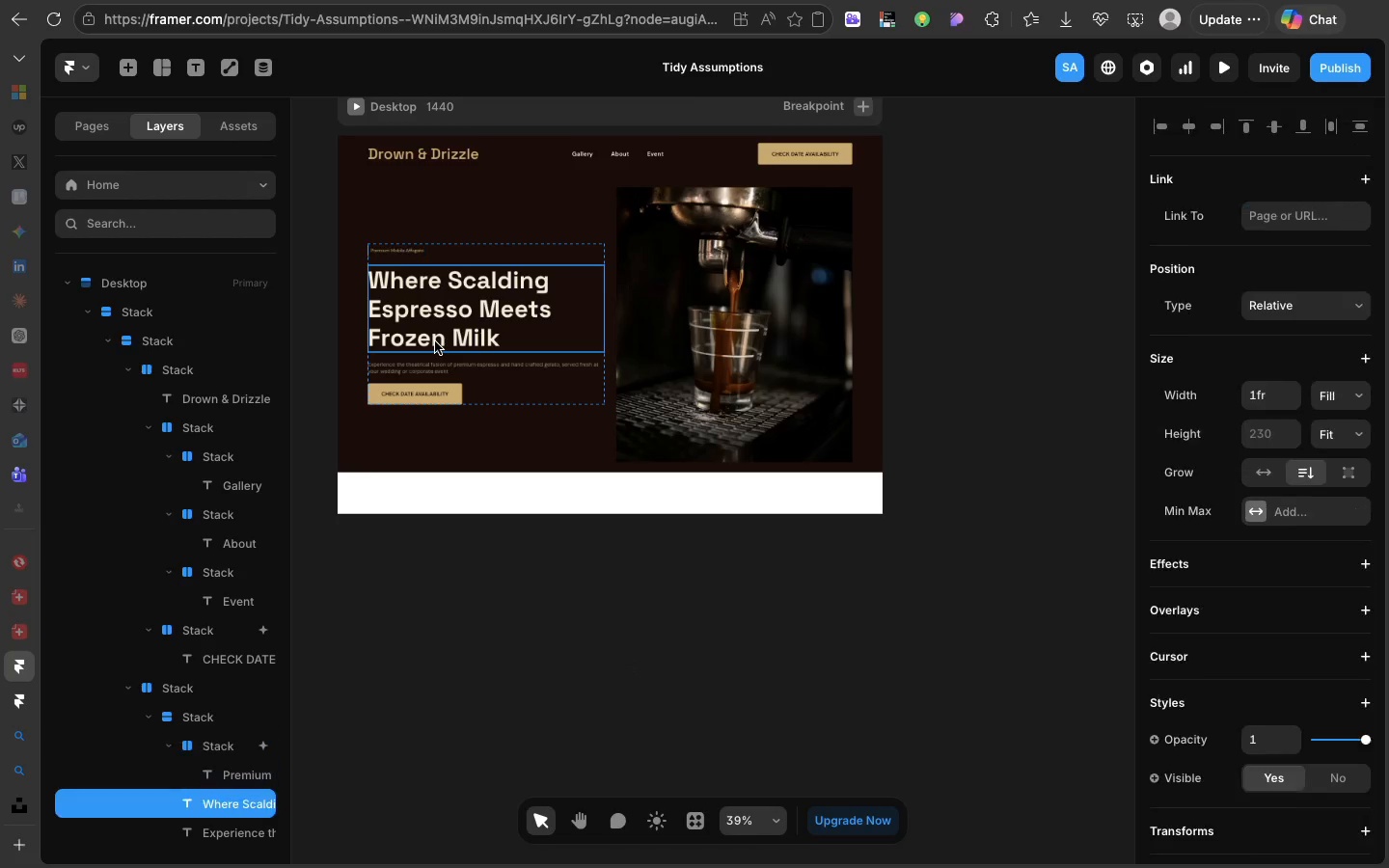 
left_click([435, 341])
 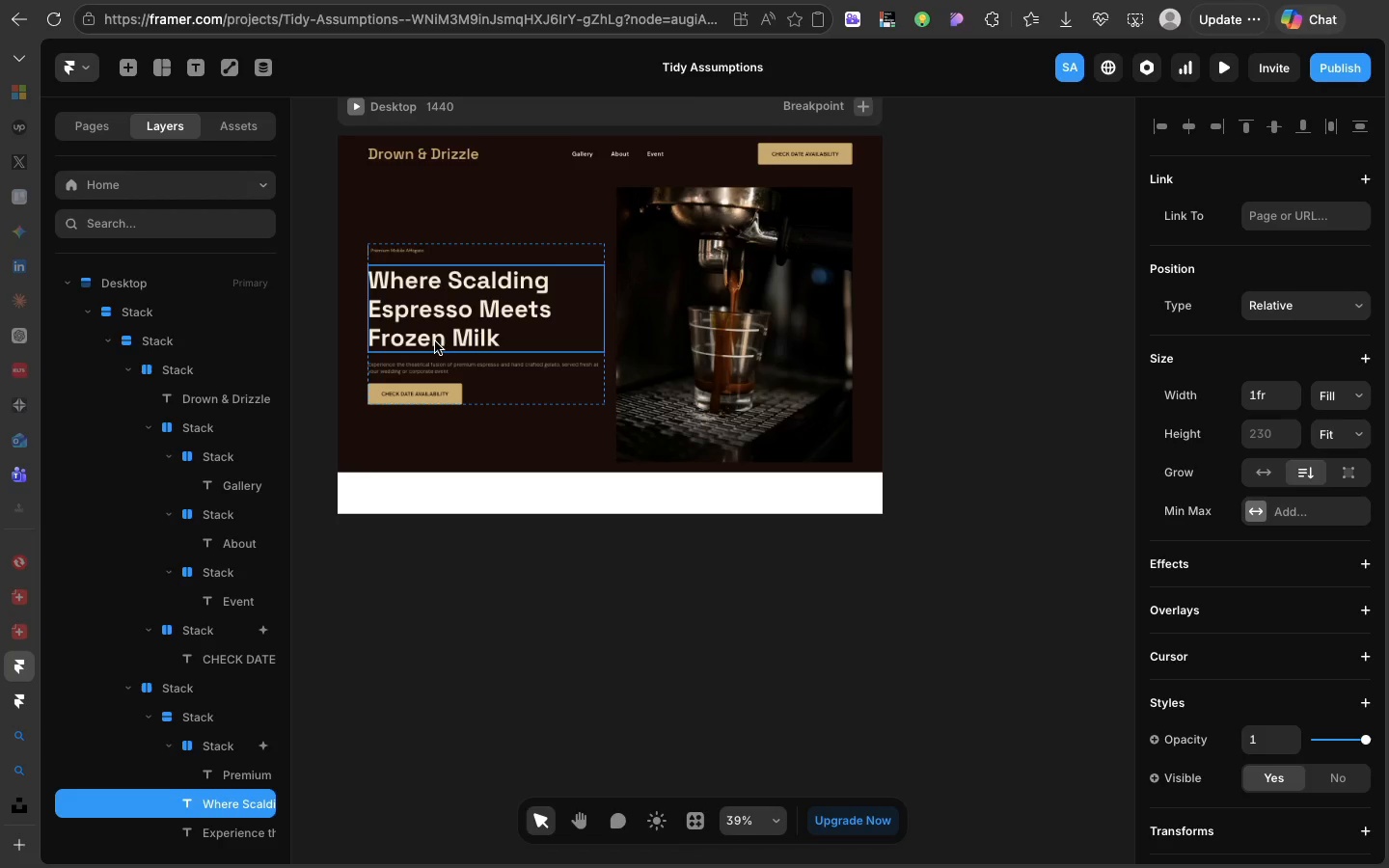 
wait(8.36)
 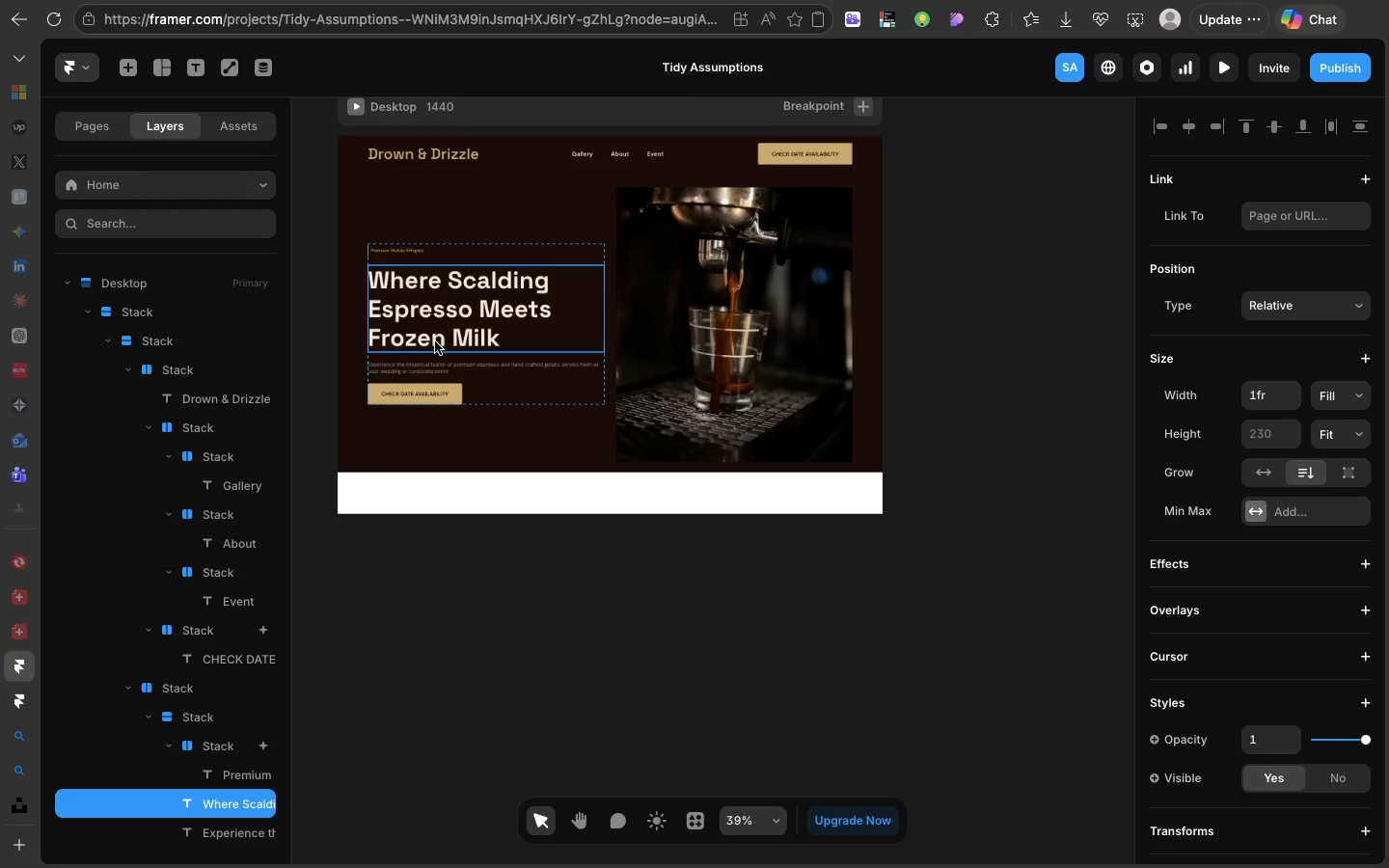 
right_click([483, 288])
 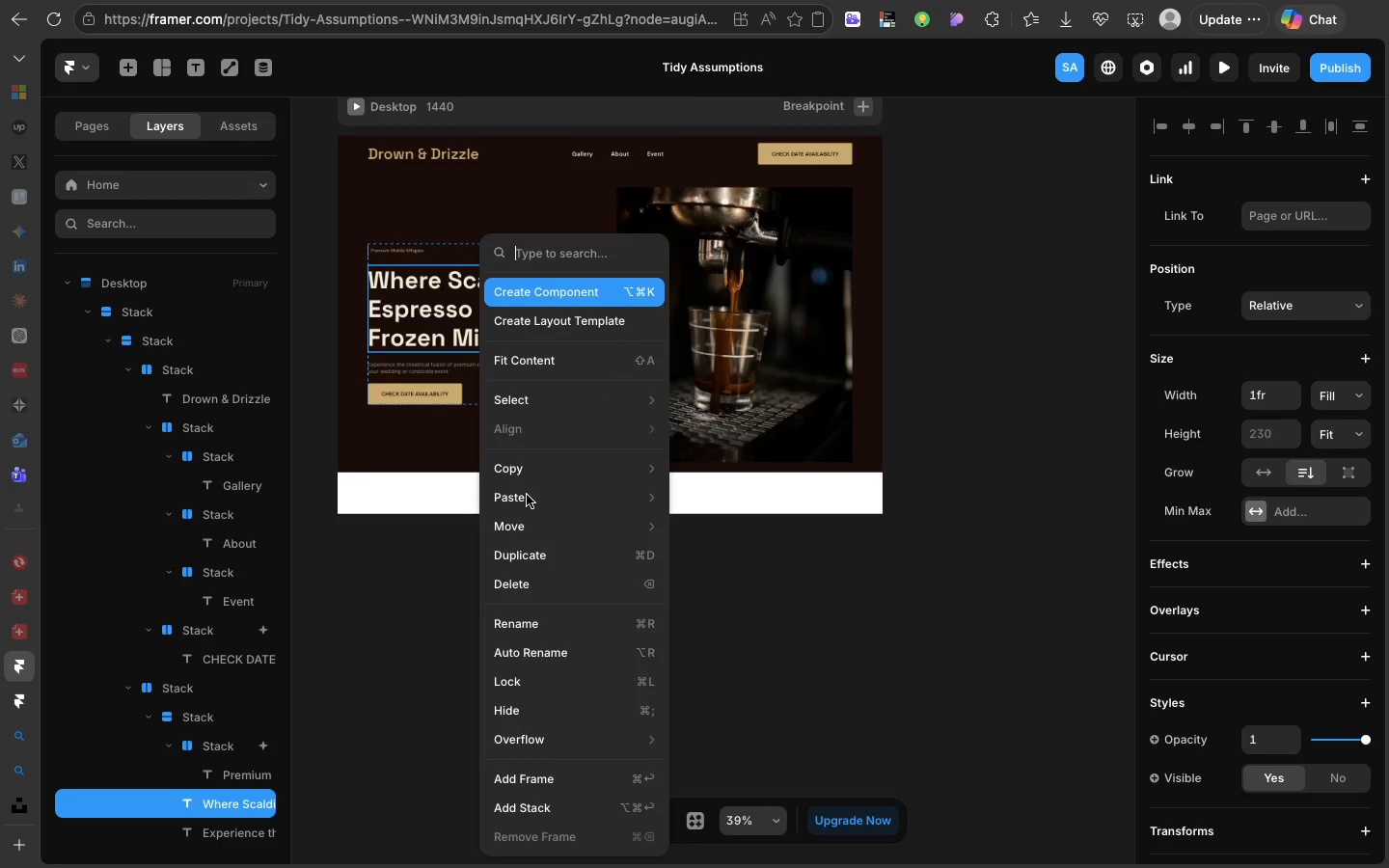 
mouse_move([594, 499])
 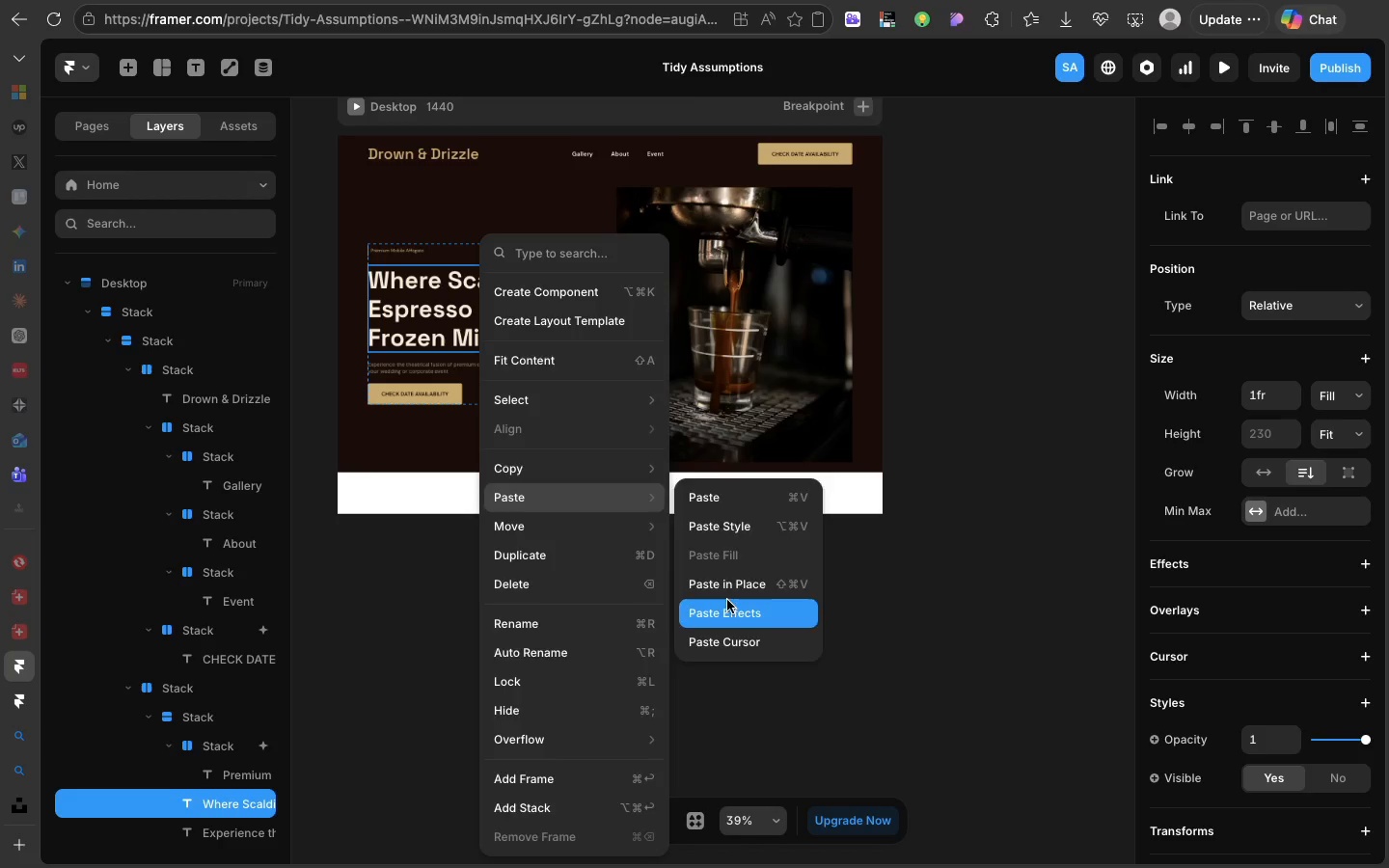 
left_click([727, 600])
 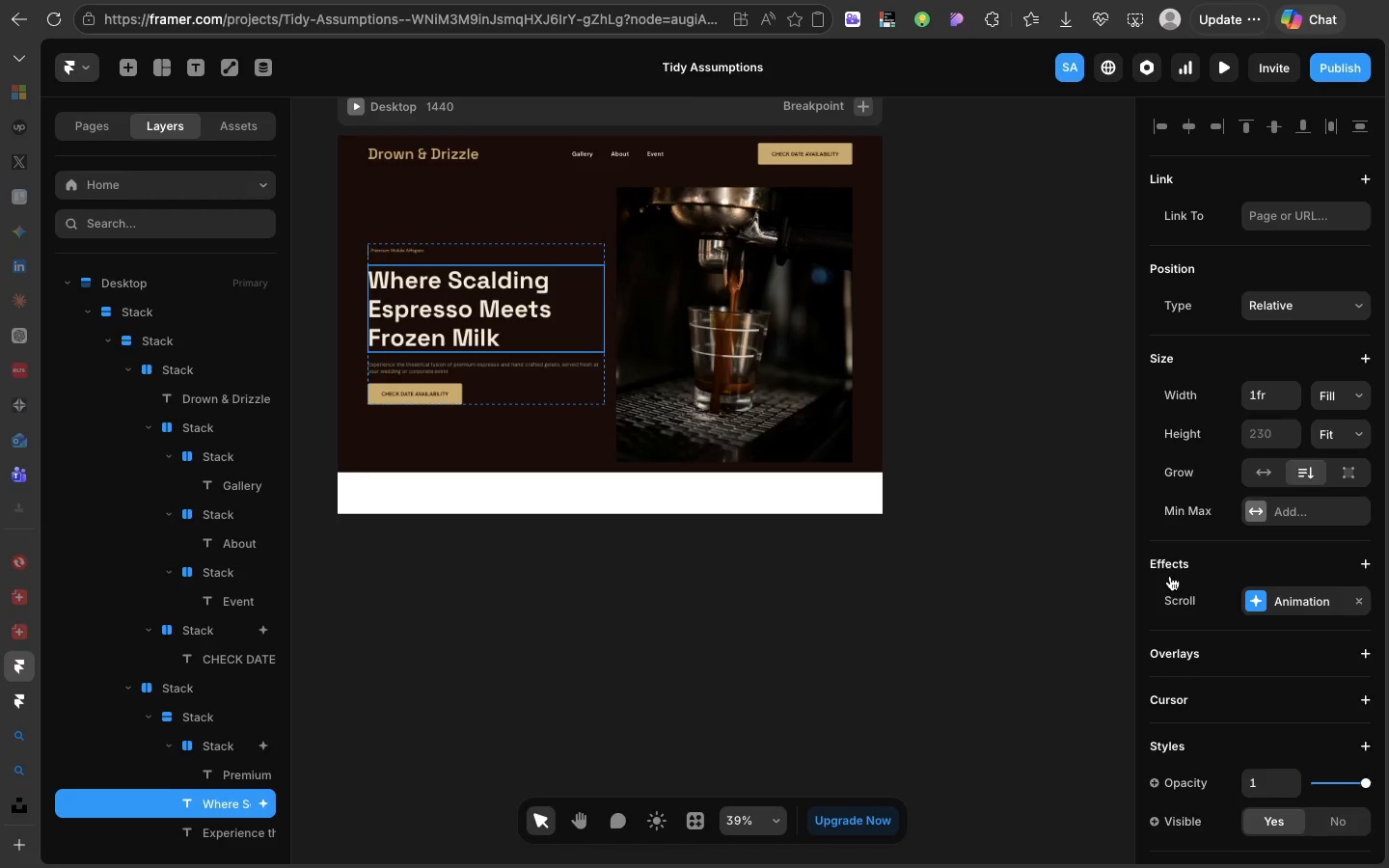 
wait(5.81)
 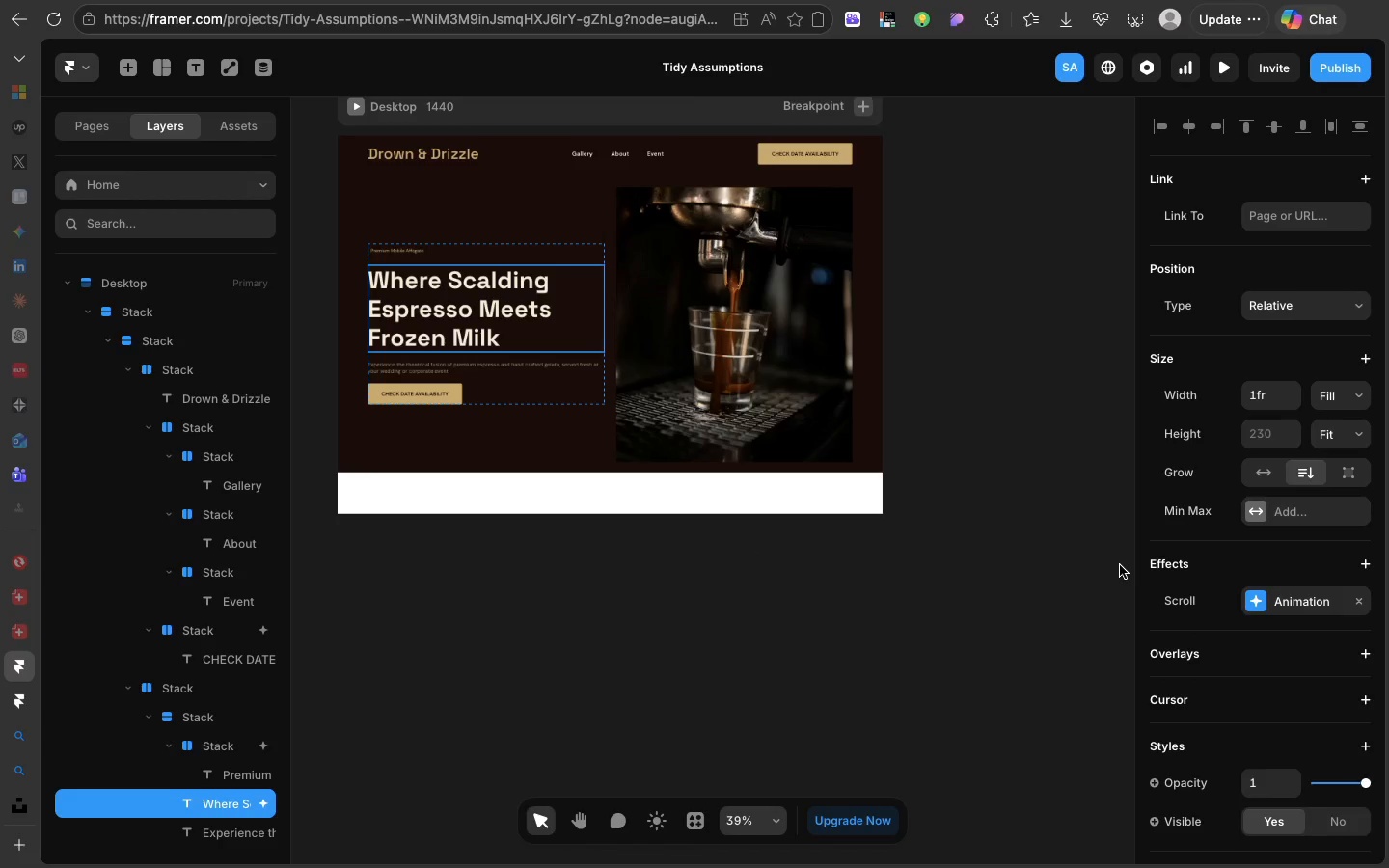 
left_click([1259, 595])
 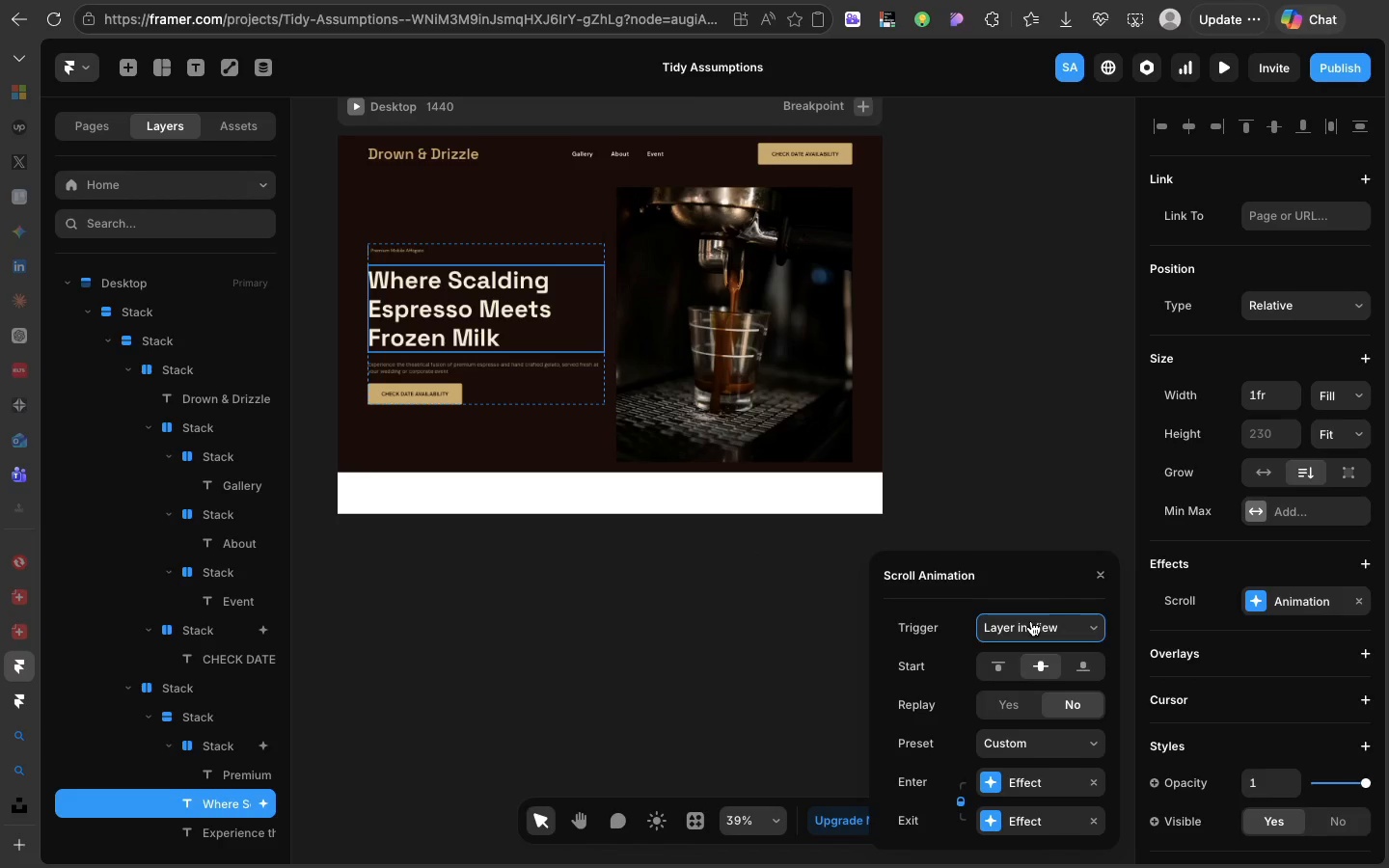 
left_click([1031, 621])
 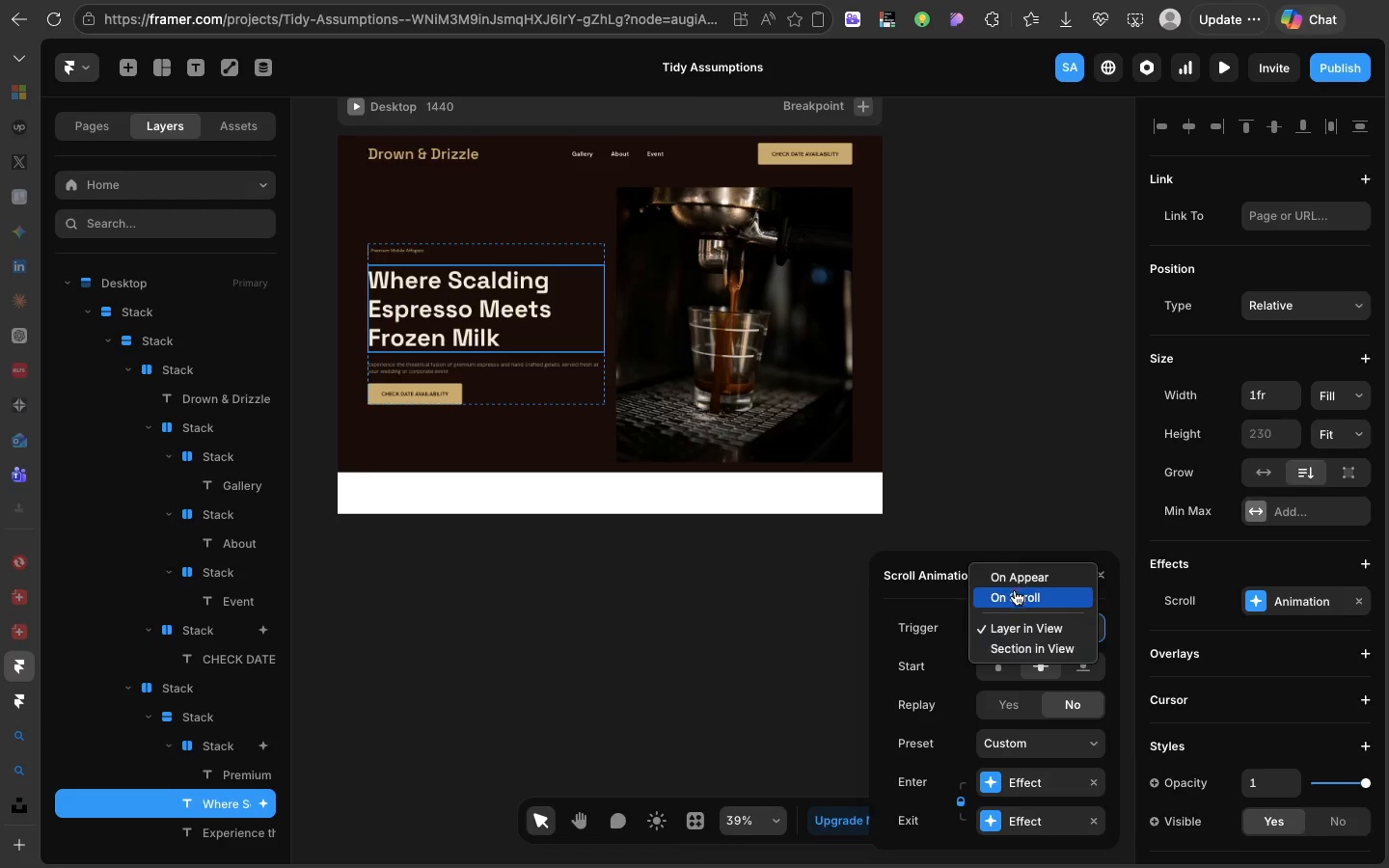 
left_click([1014, 621])
 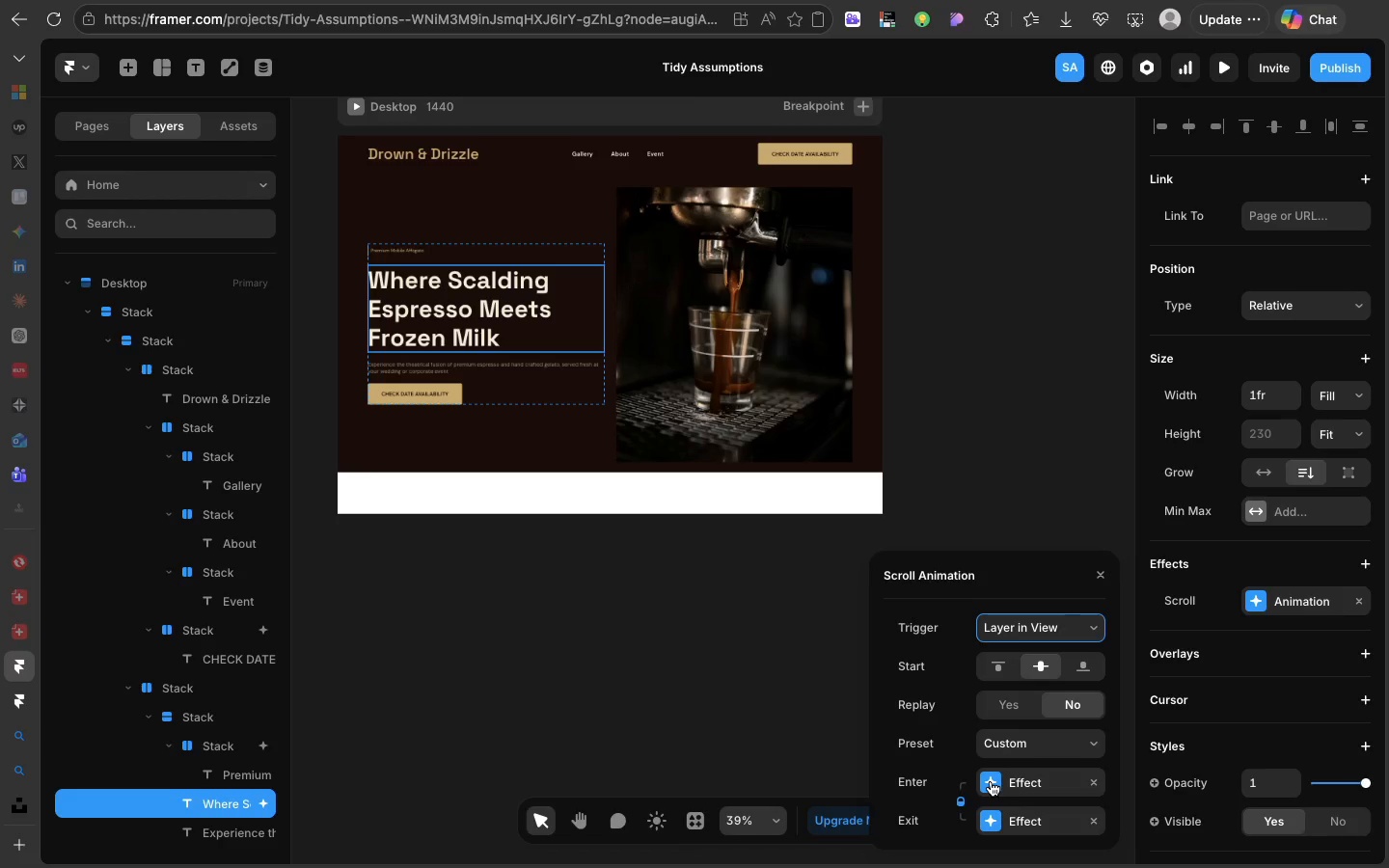 
left_click([991, 781])
 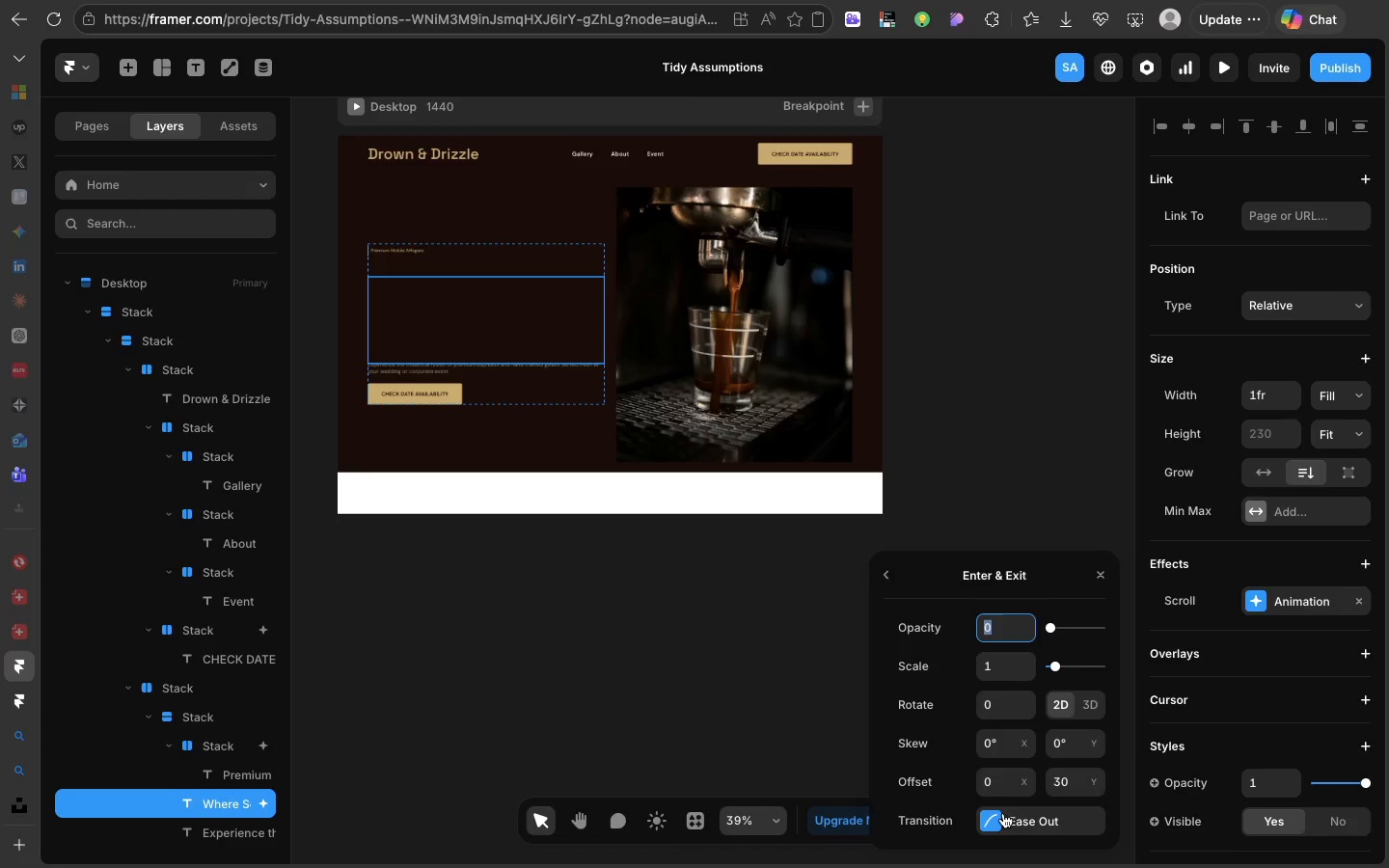 
left_click([1001, 815])
 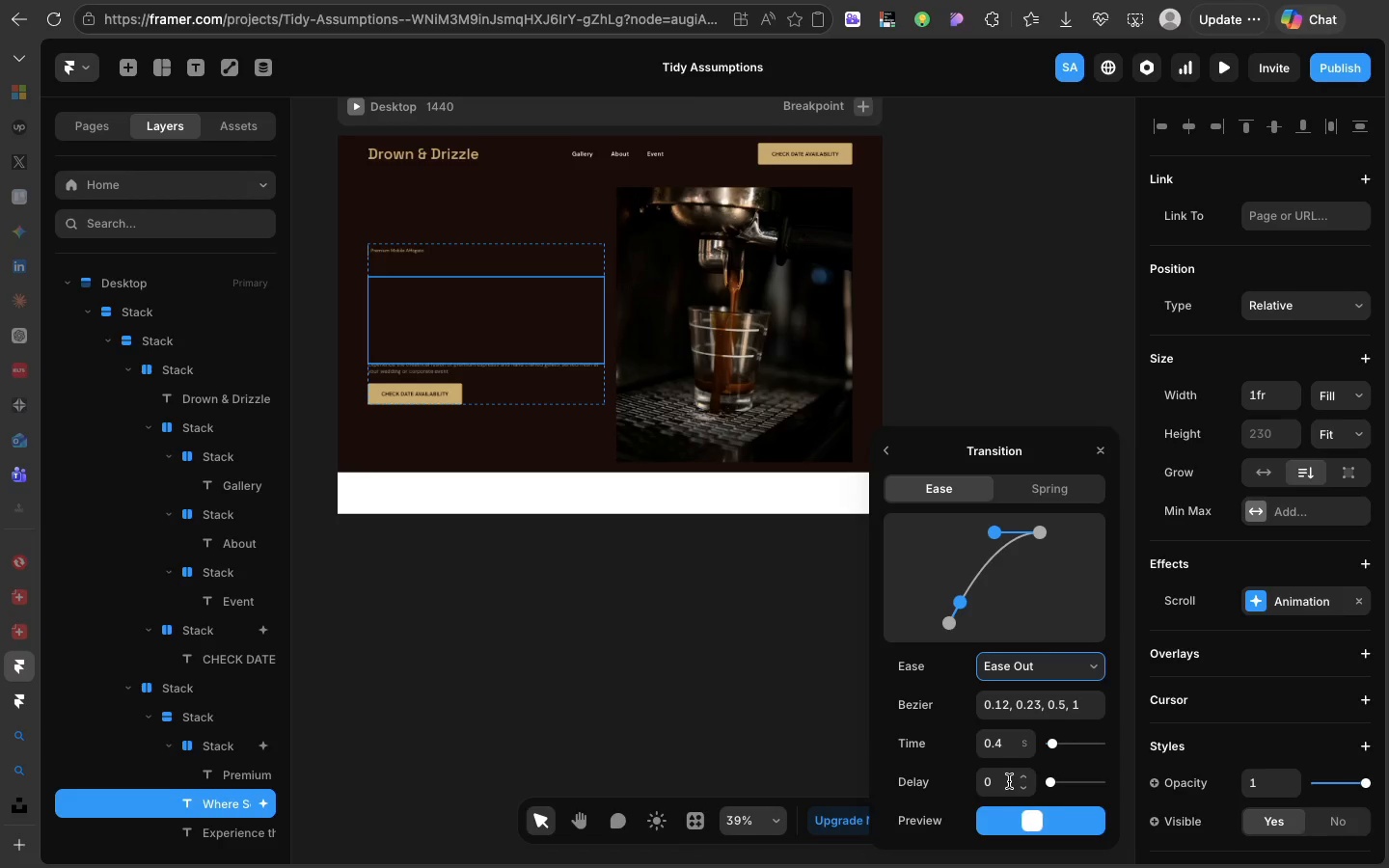 
left_click([1009, 781])
 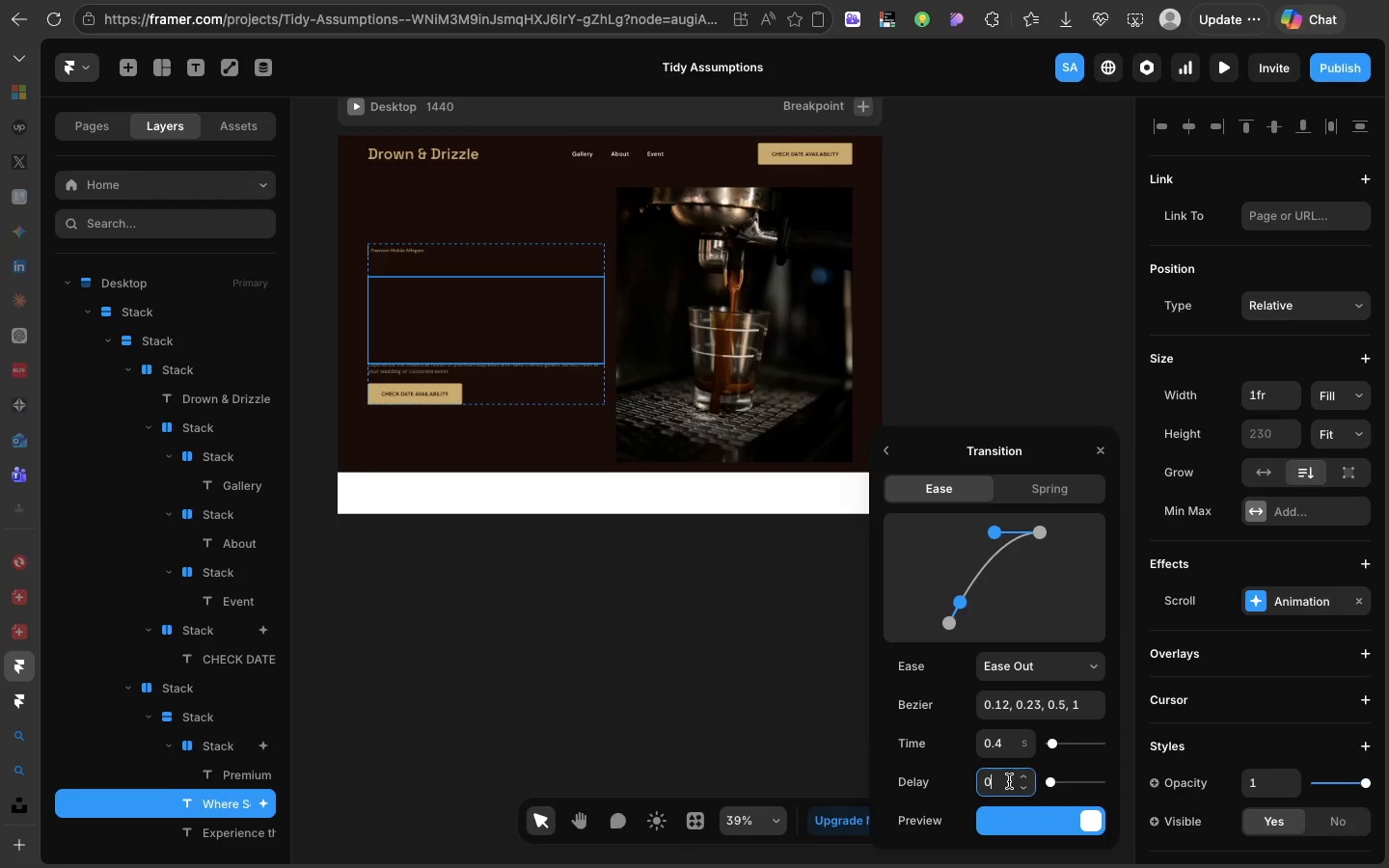 
left_click([1009, 781])
 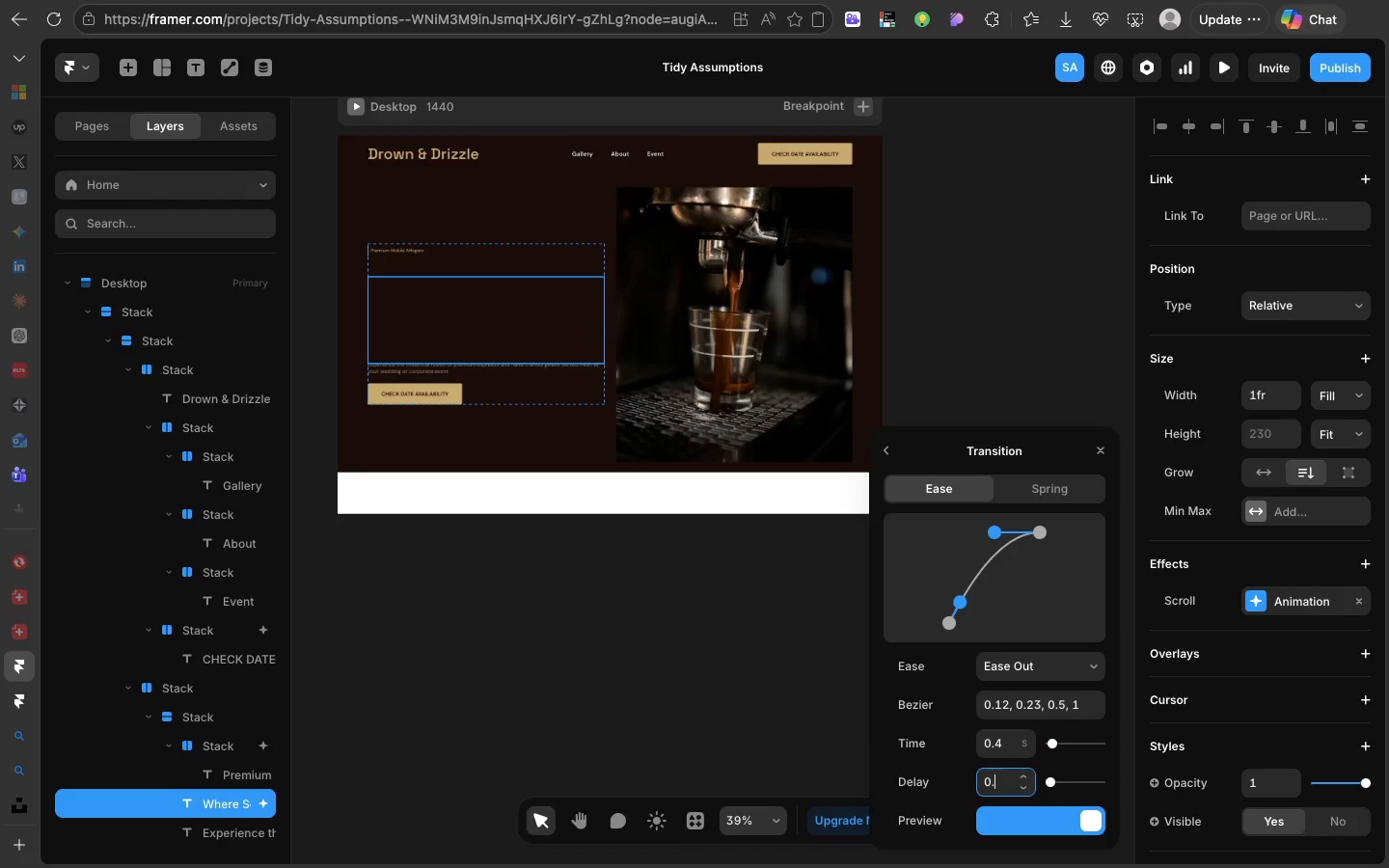 
key(Period)
 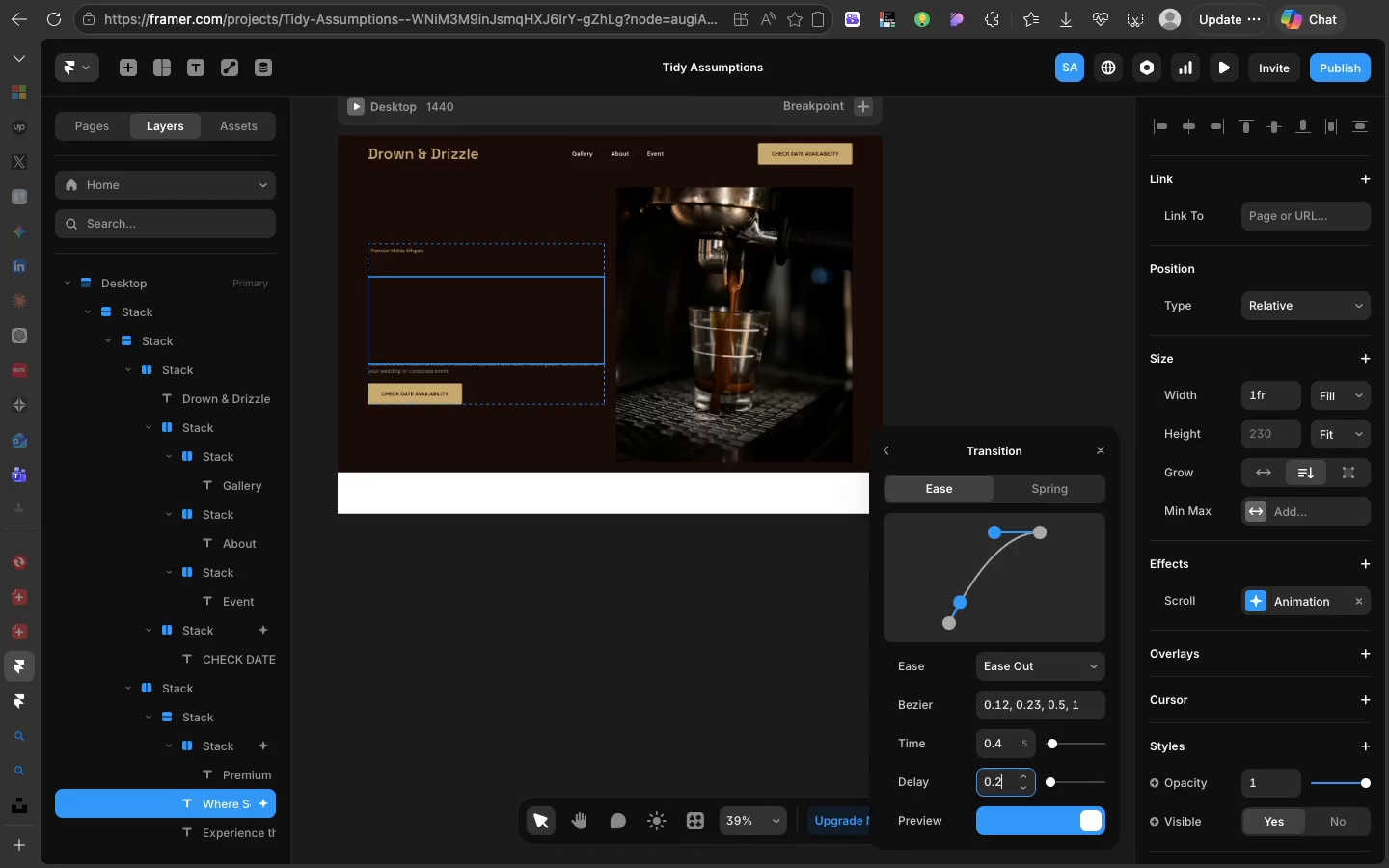 
key(2)
 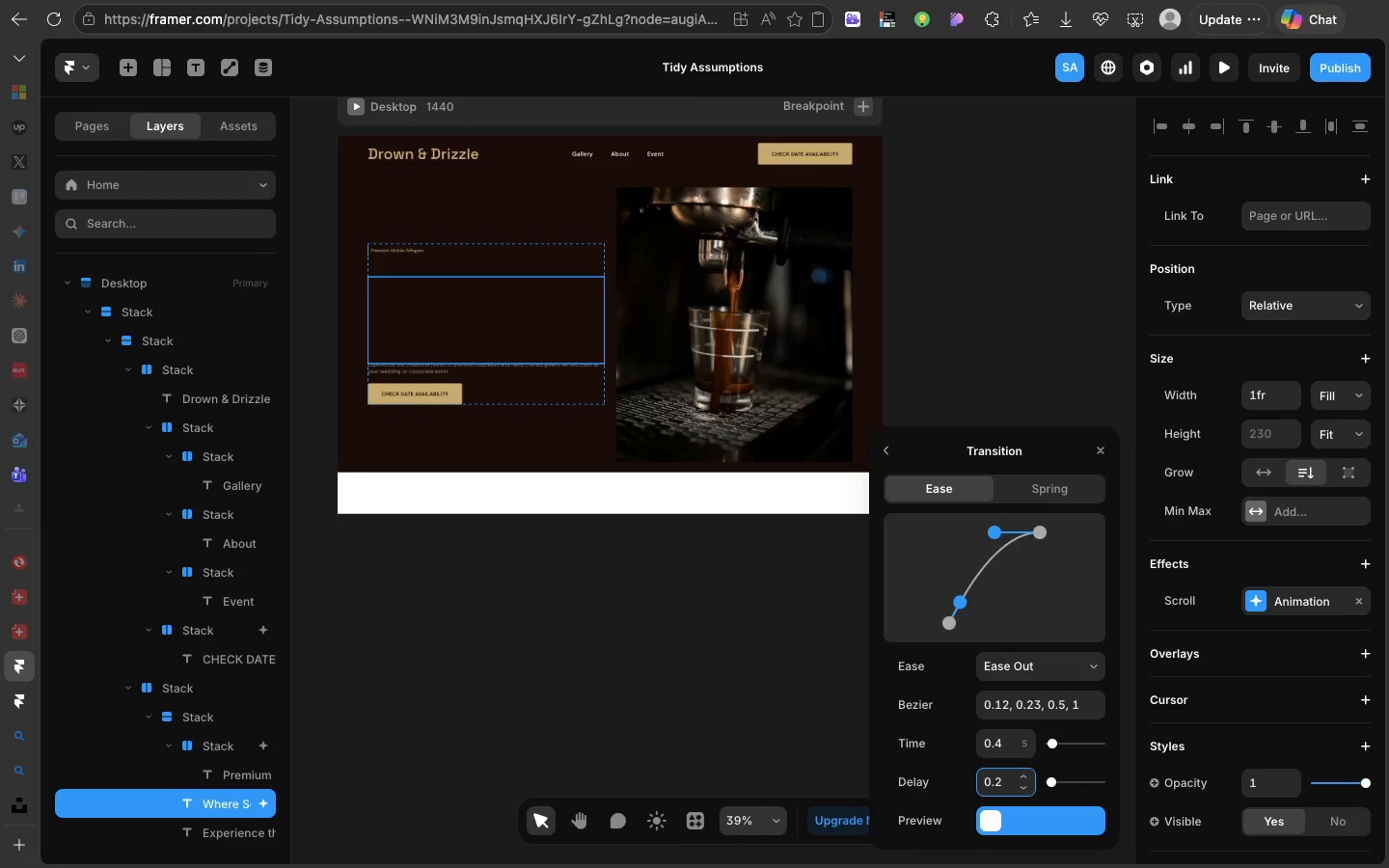 
key(Enter)
 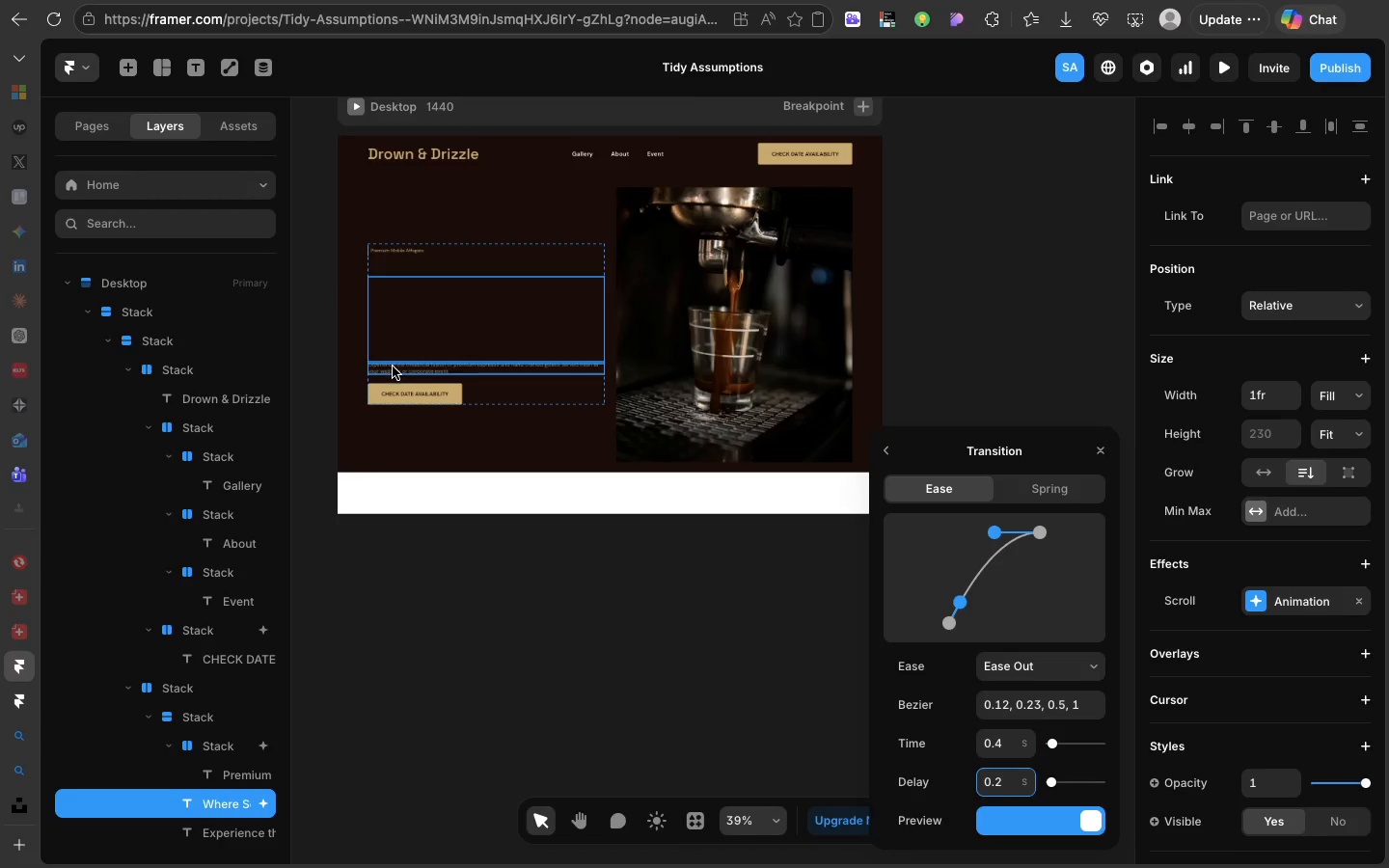 
left_click([393, 366])
 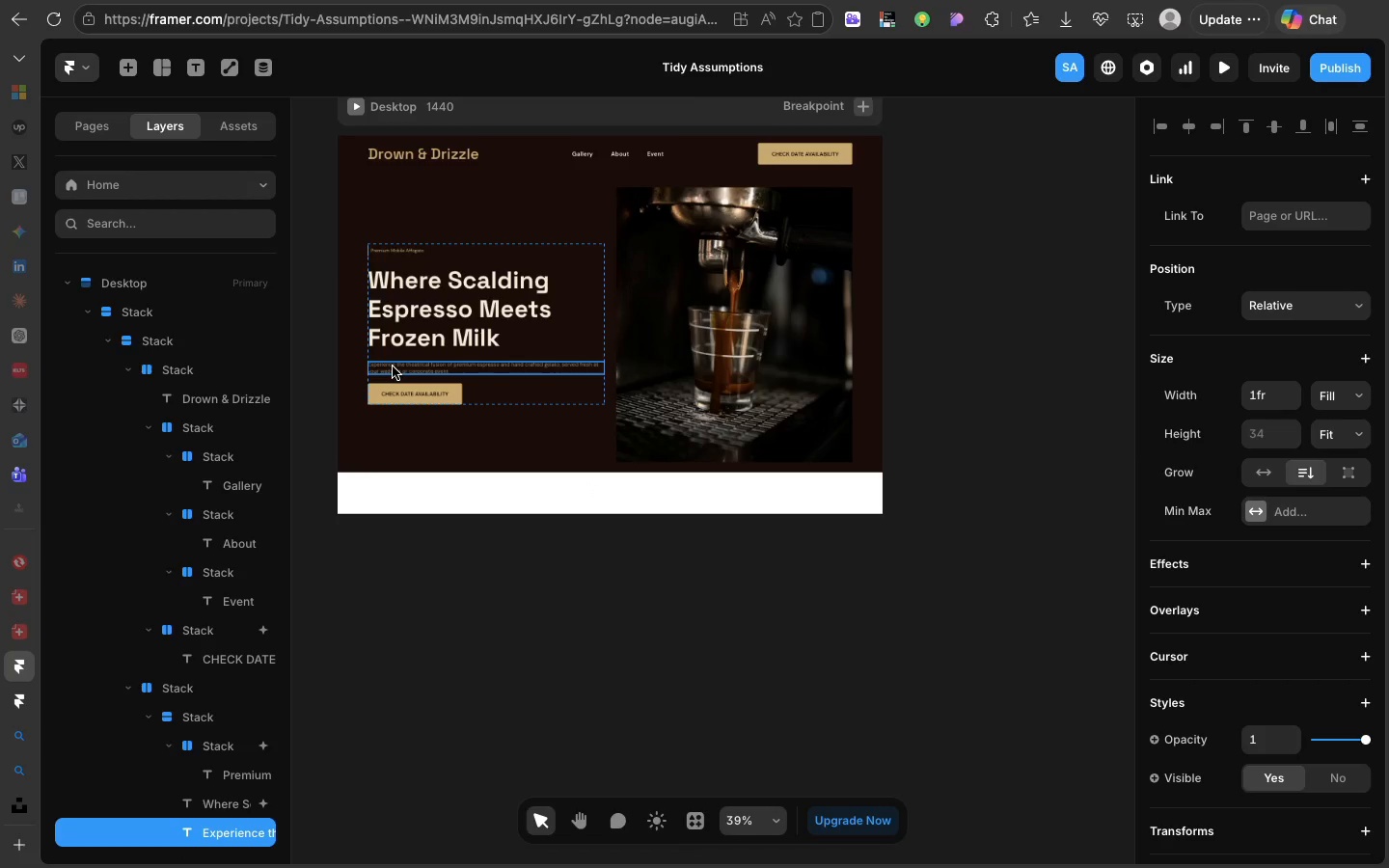 
right_click([393, 366])
 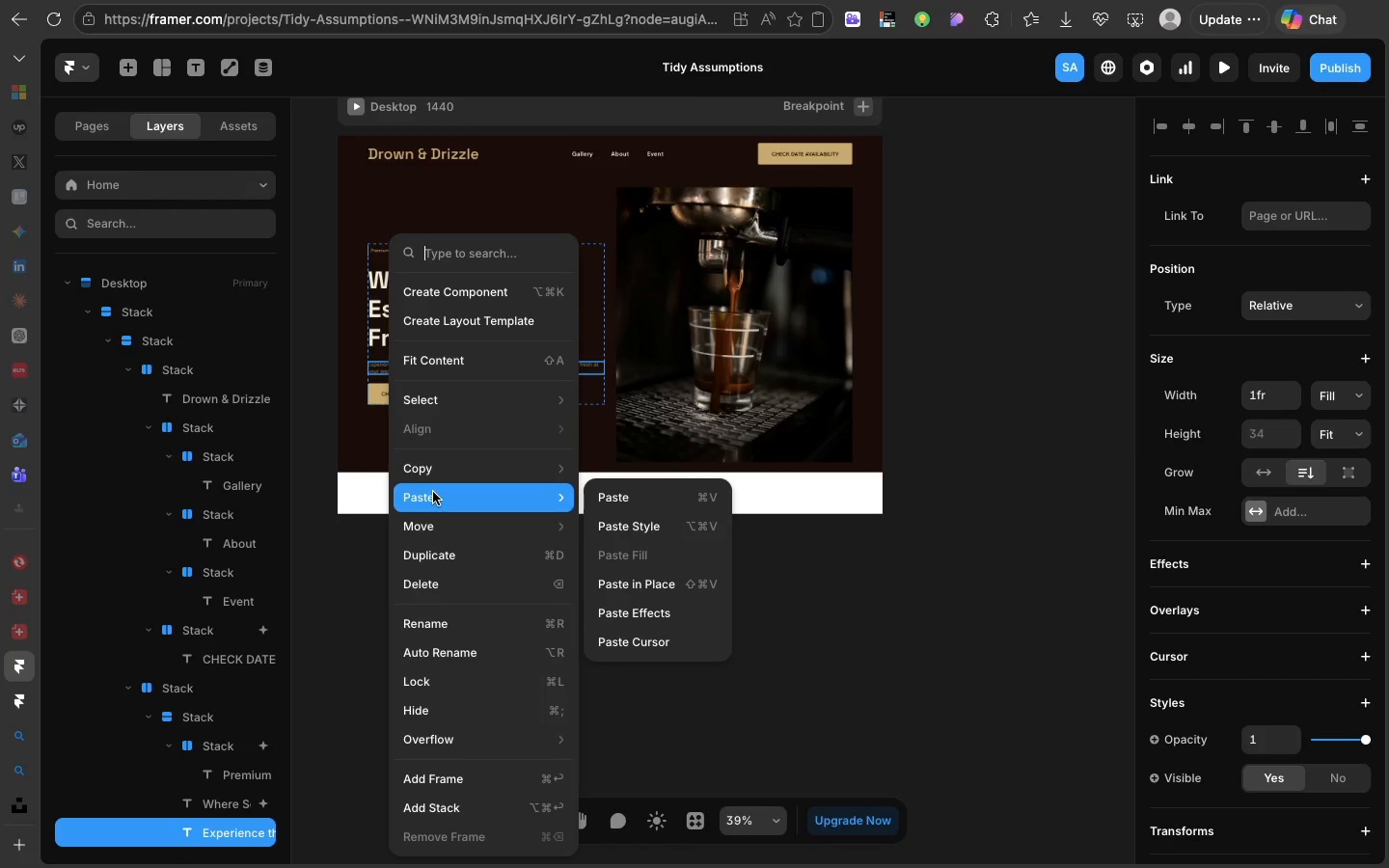 
wait(10.32)
 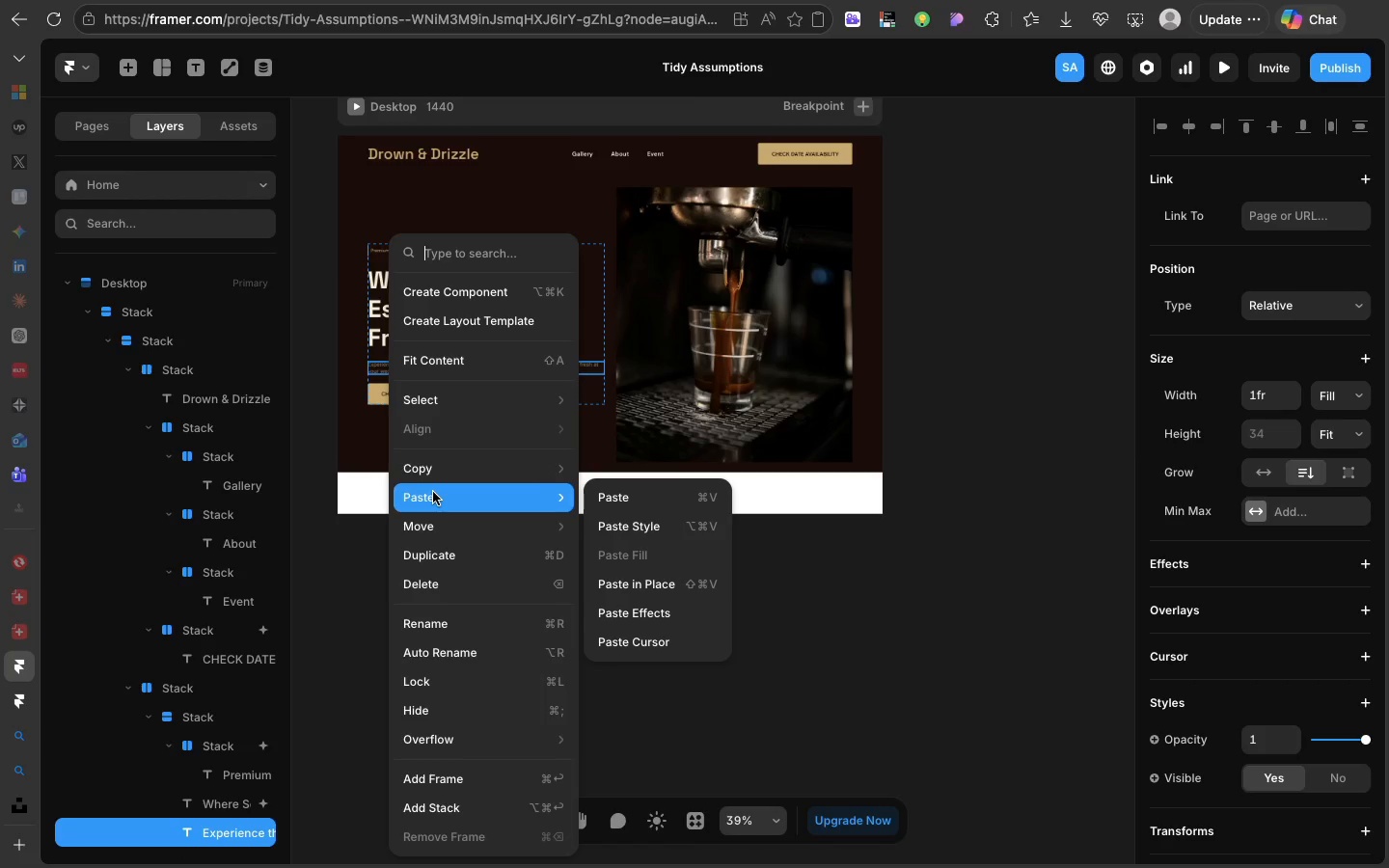 
left_click([624, 625])
 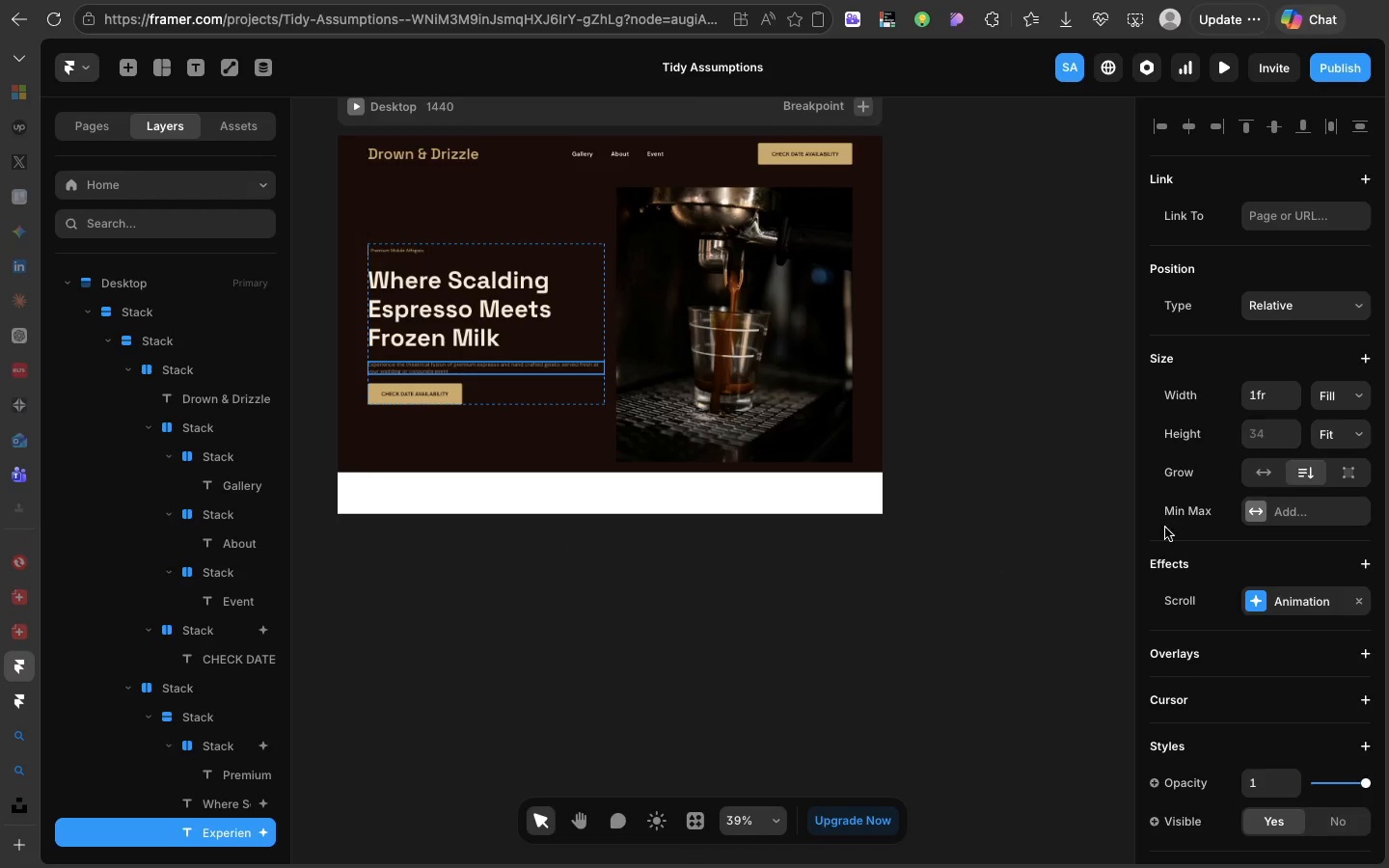 
wait(5.23)
 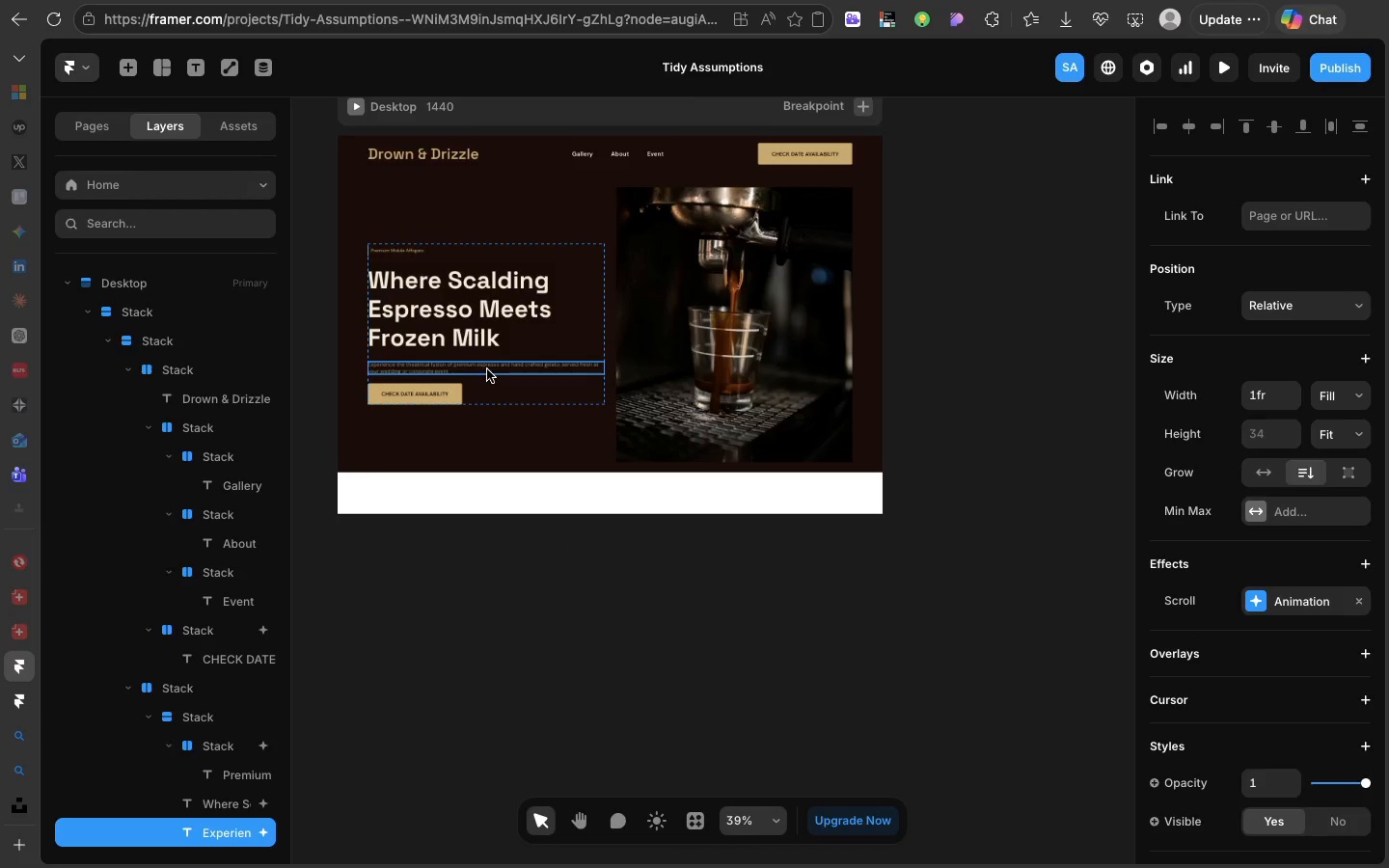 
left_click([1252, 590])
 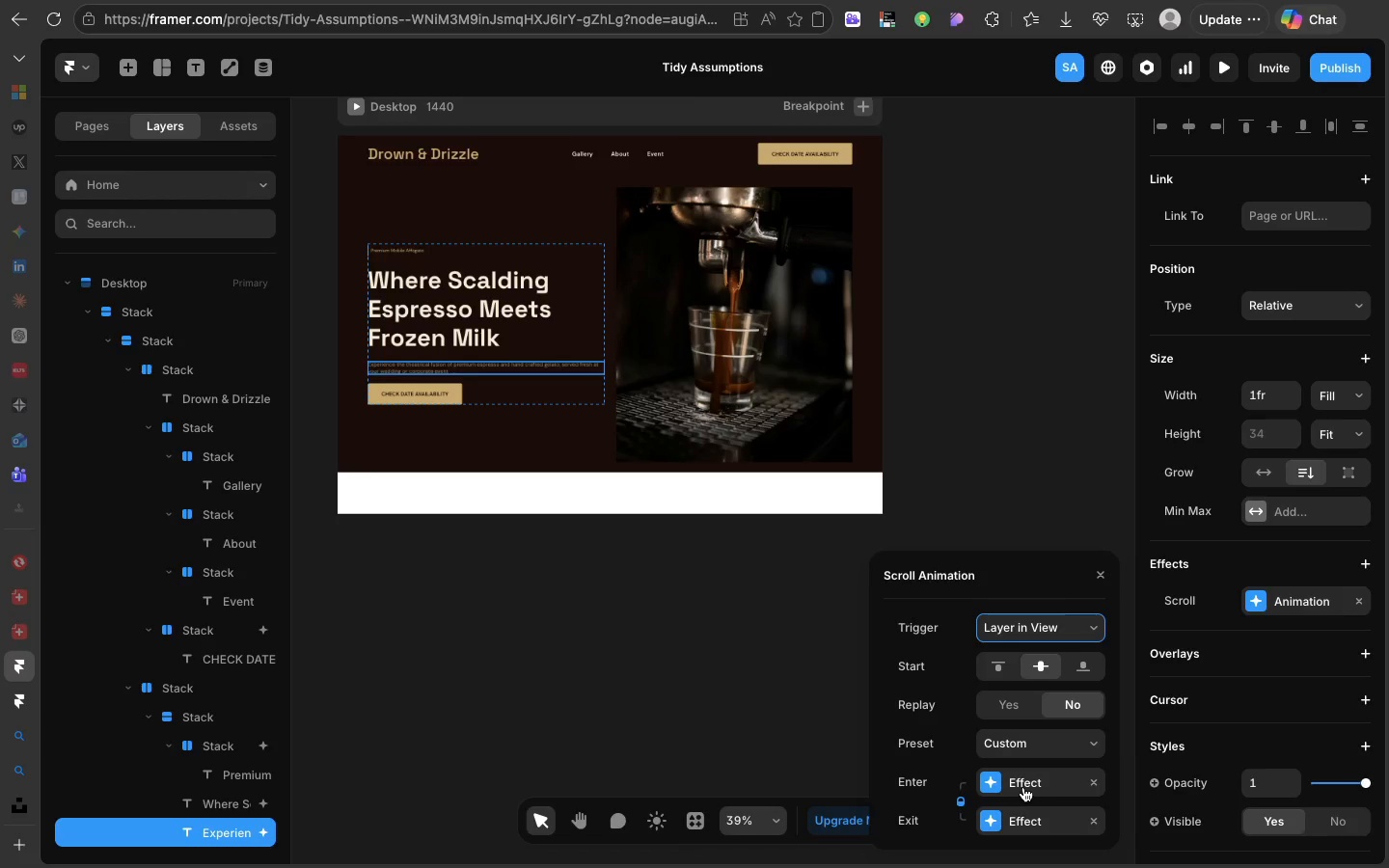 
left_click([951, 766])
 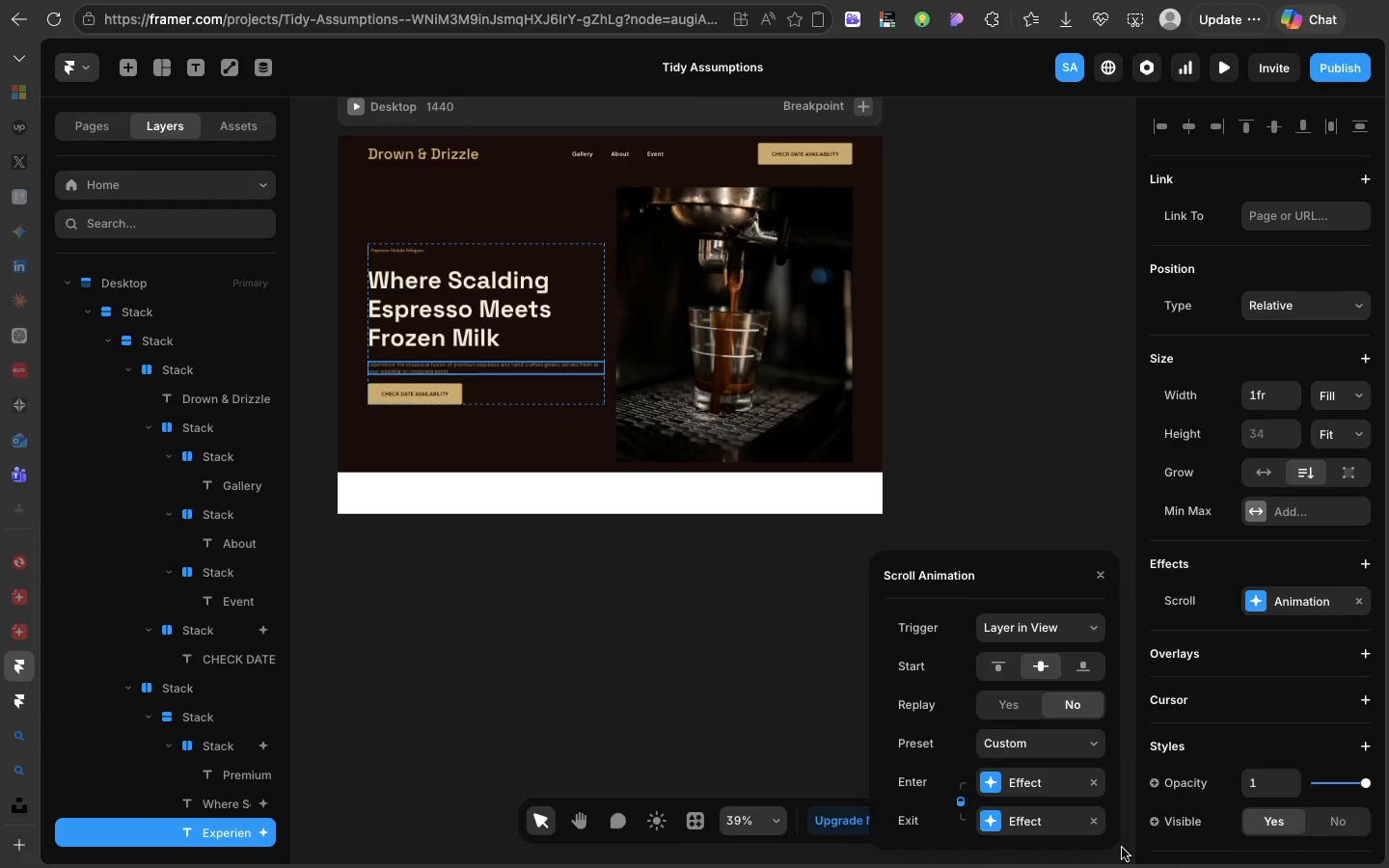 
mouse_move([952, 782])
 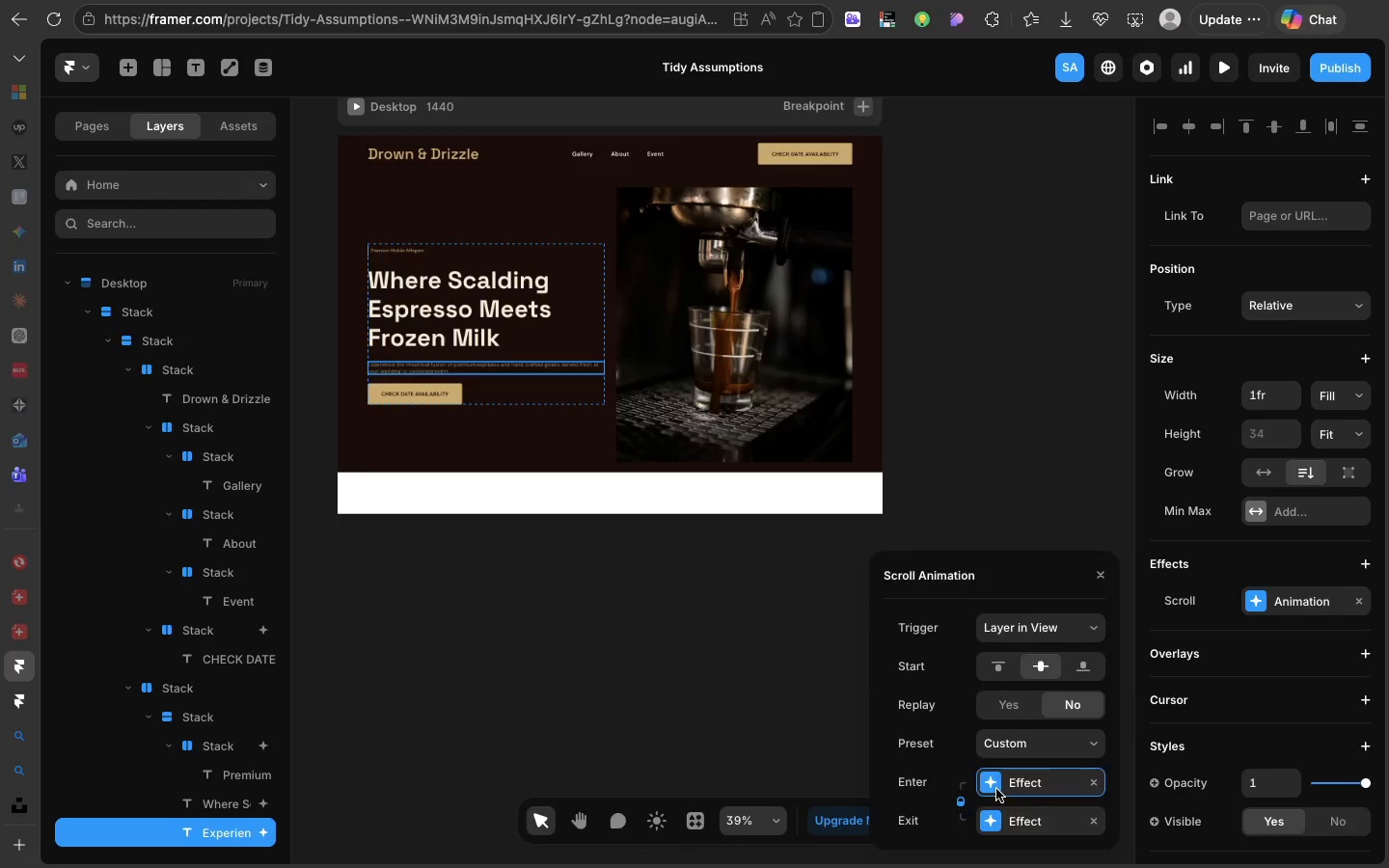 
left_click([996, 789])
 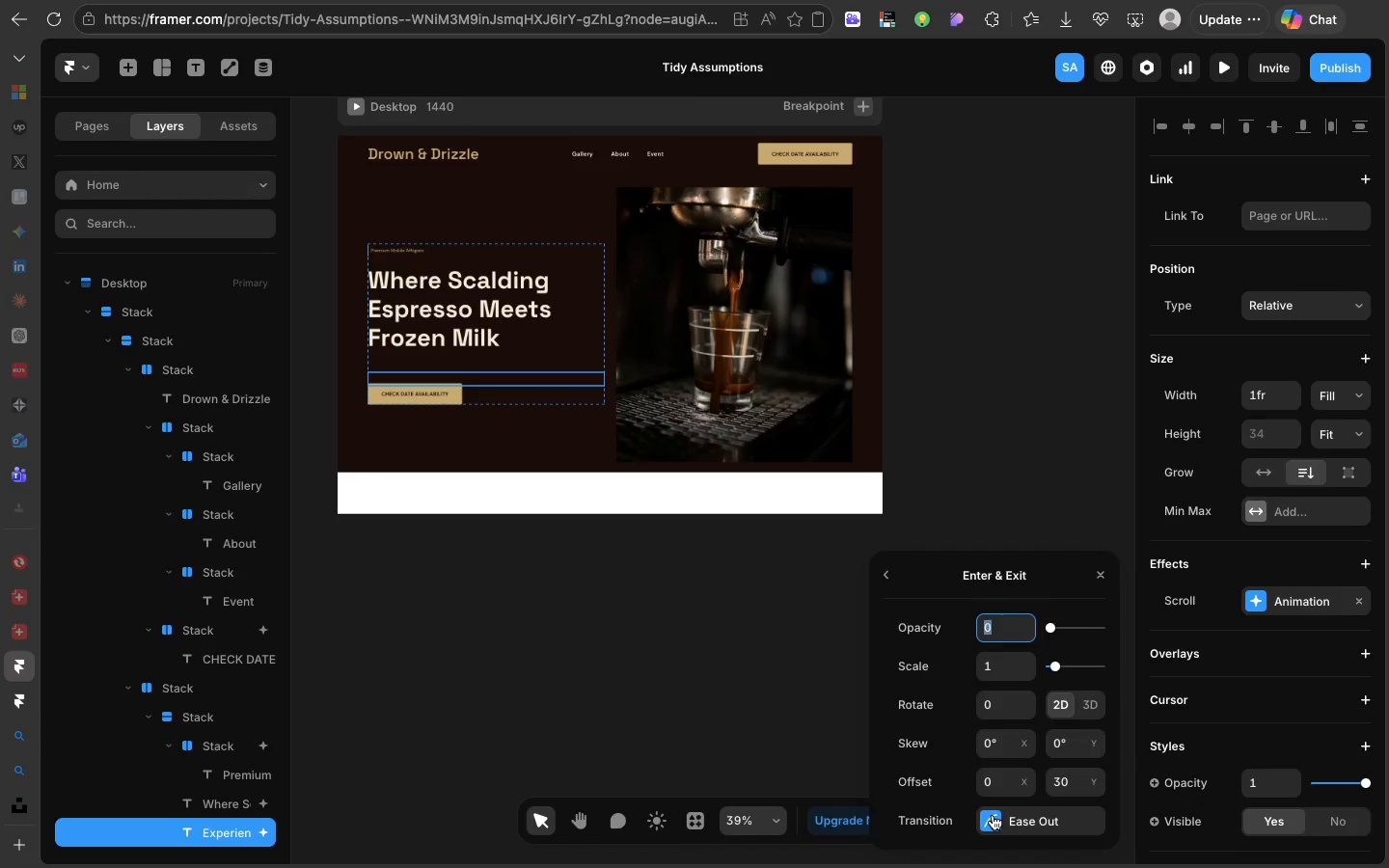 
left_click([993, 815])
 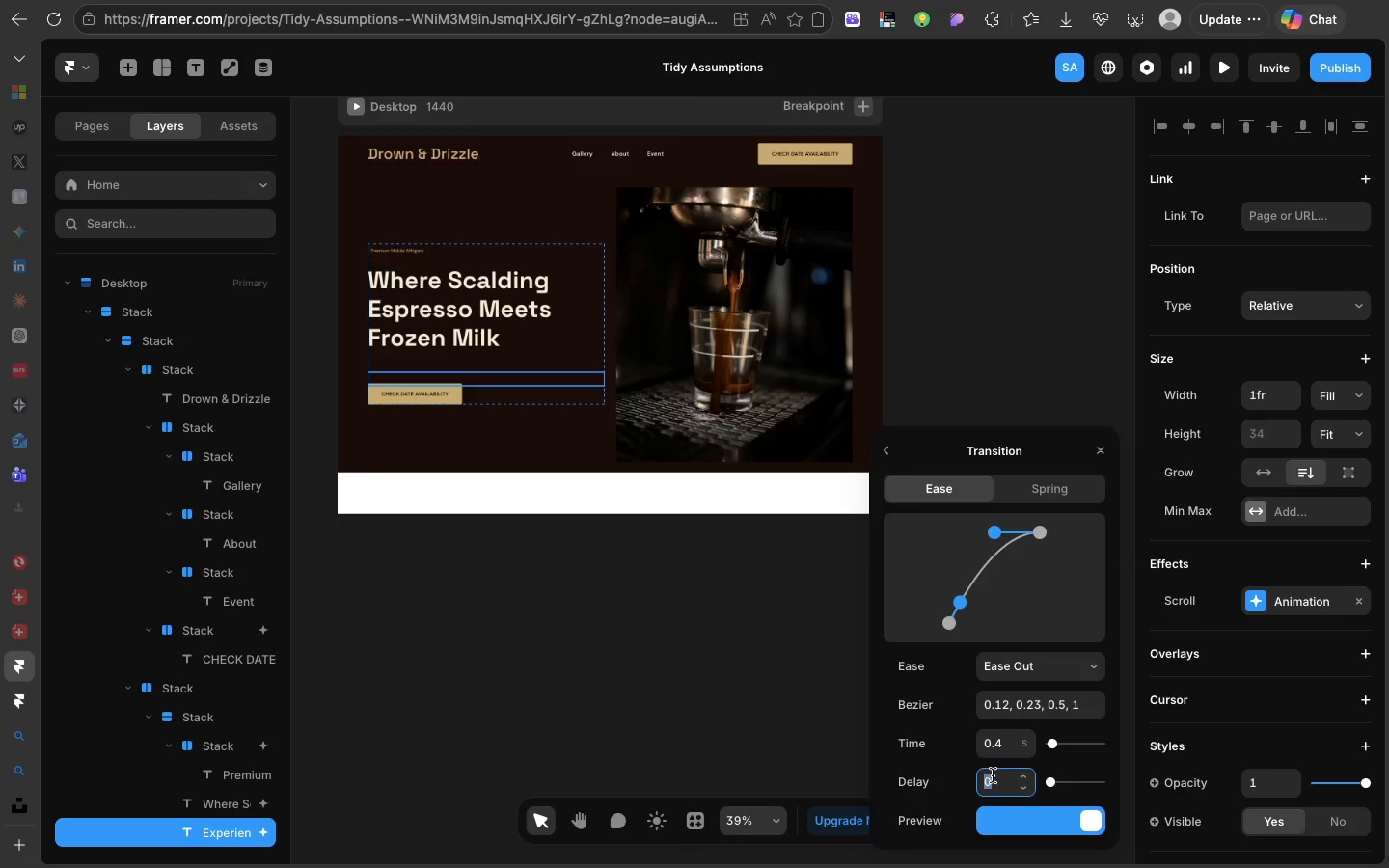 
double_click([993, 775])
 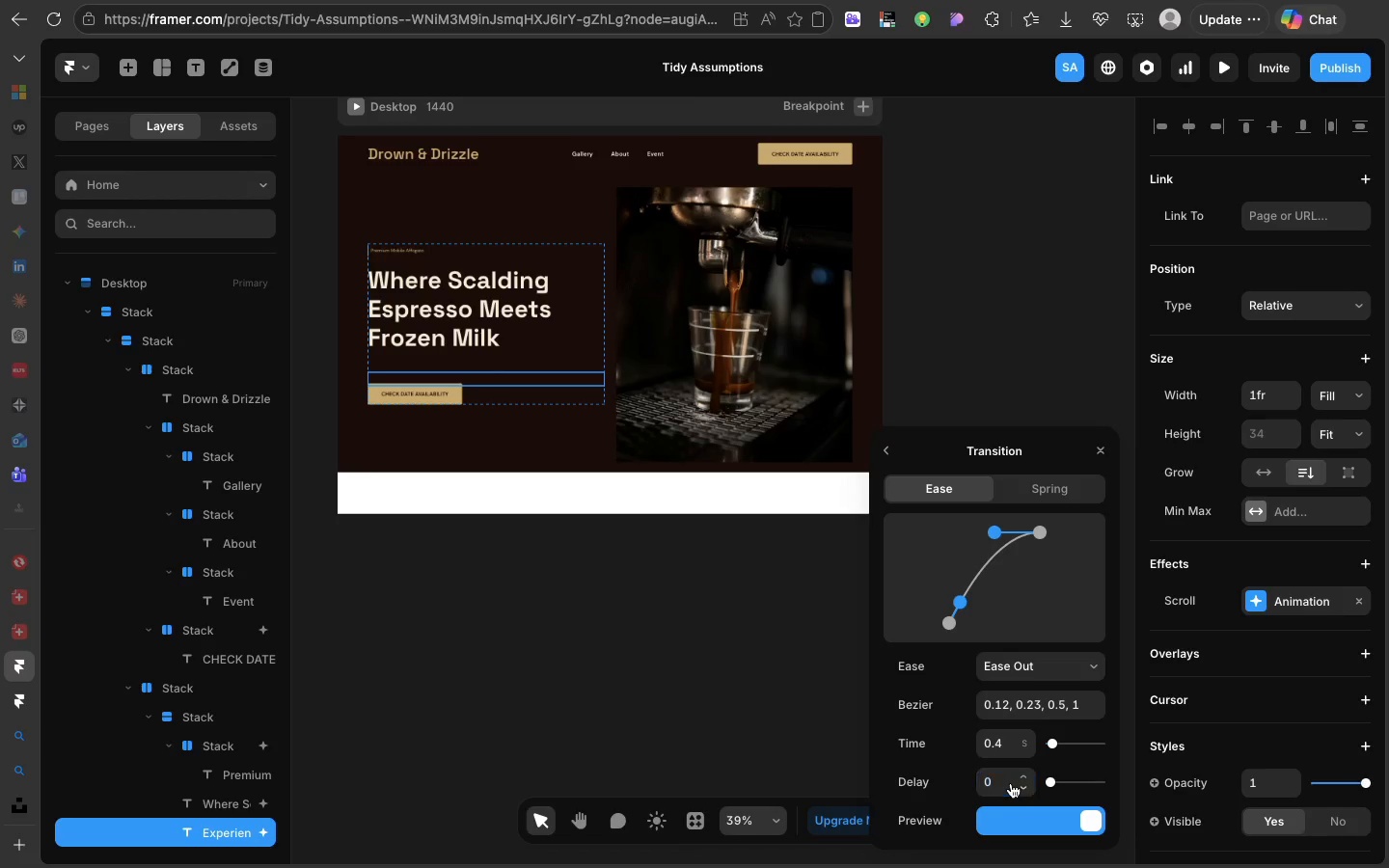 
left_click([1011, 783])
 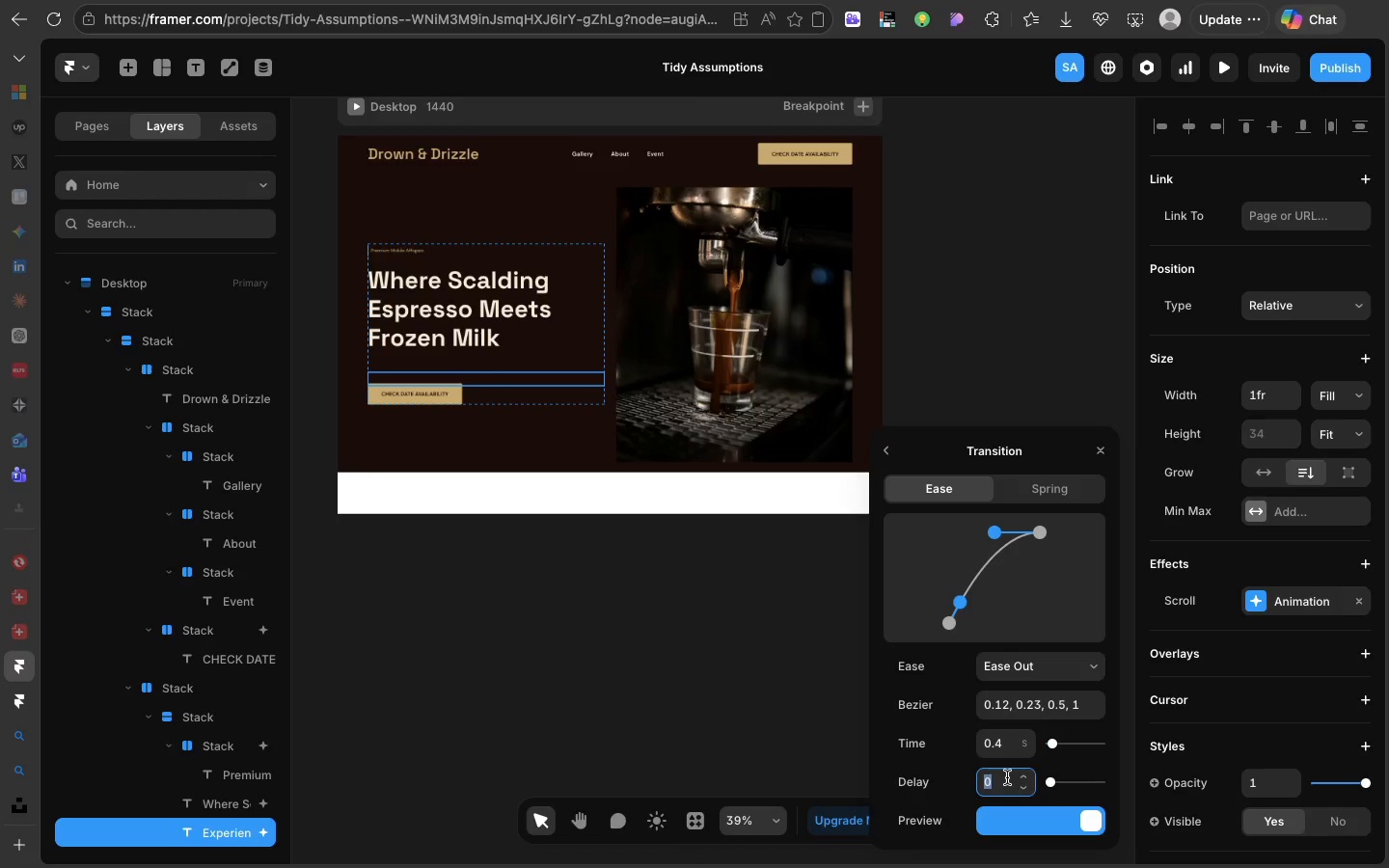 
double_click([1007, 777])
 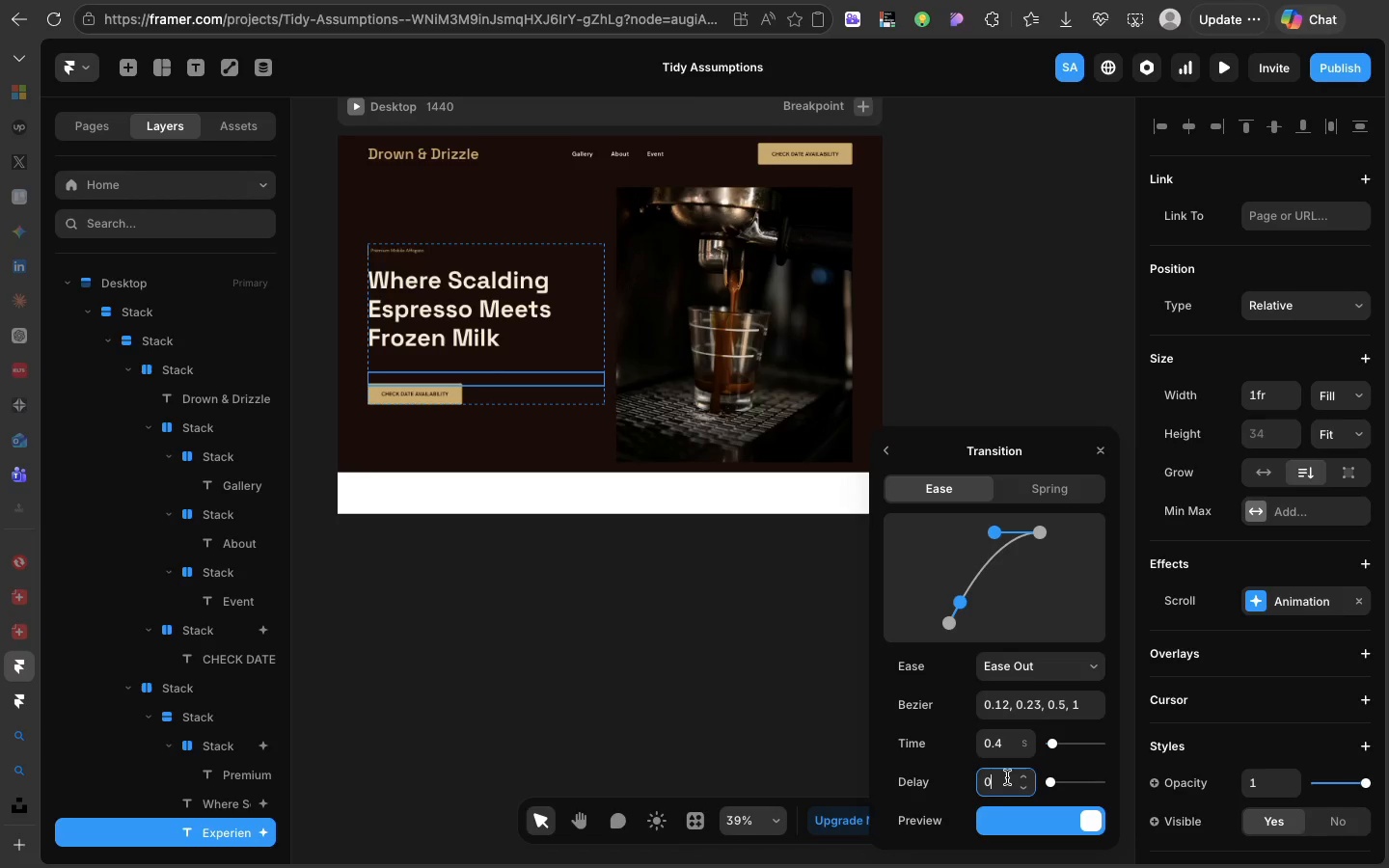 
left_click([1007, 777])
 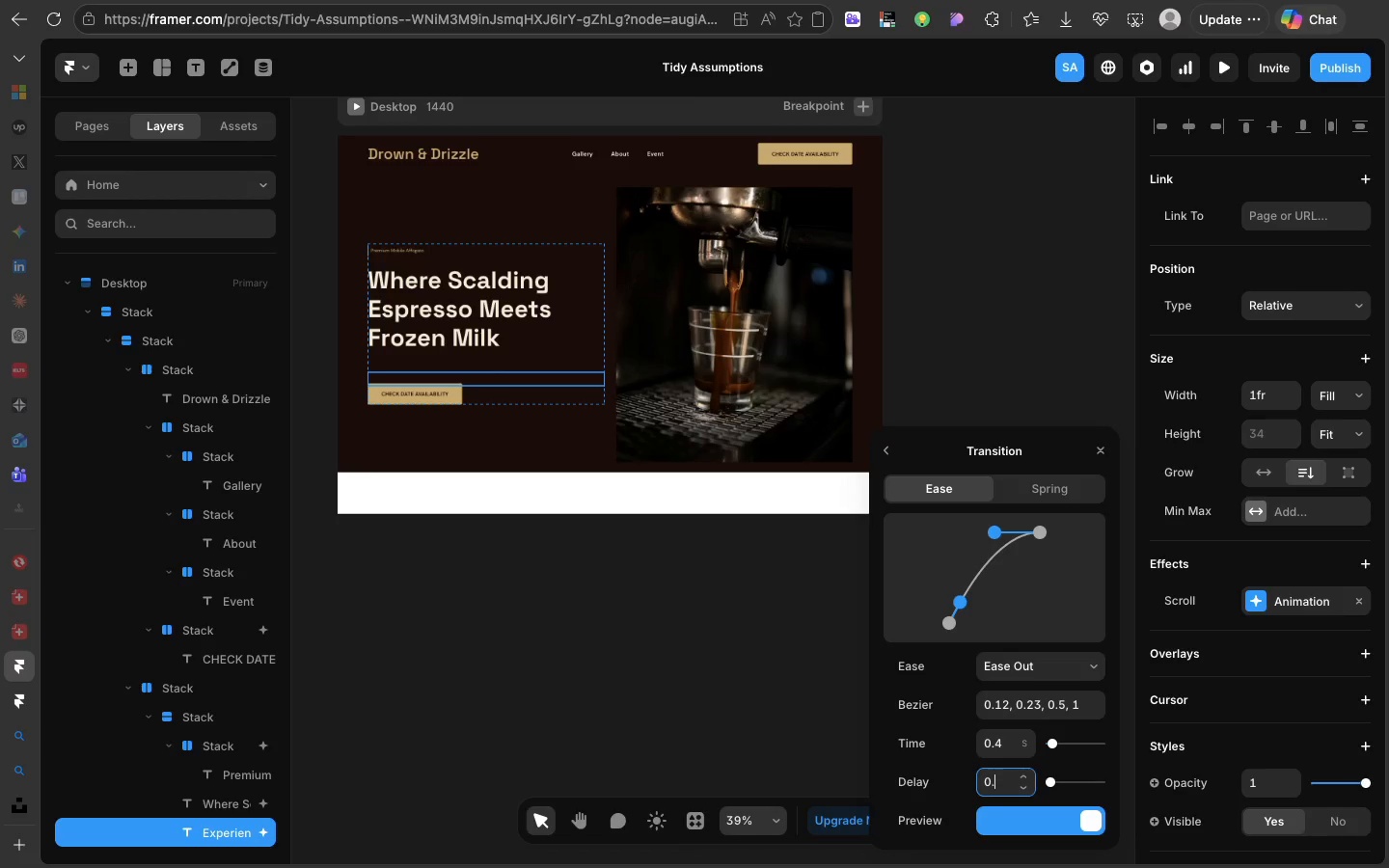 
type(.34)
key(Backspace)
key(Backspace)
type(4)
 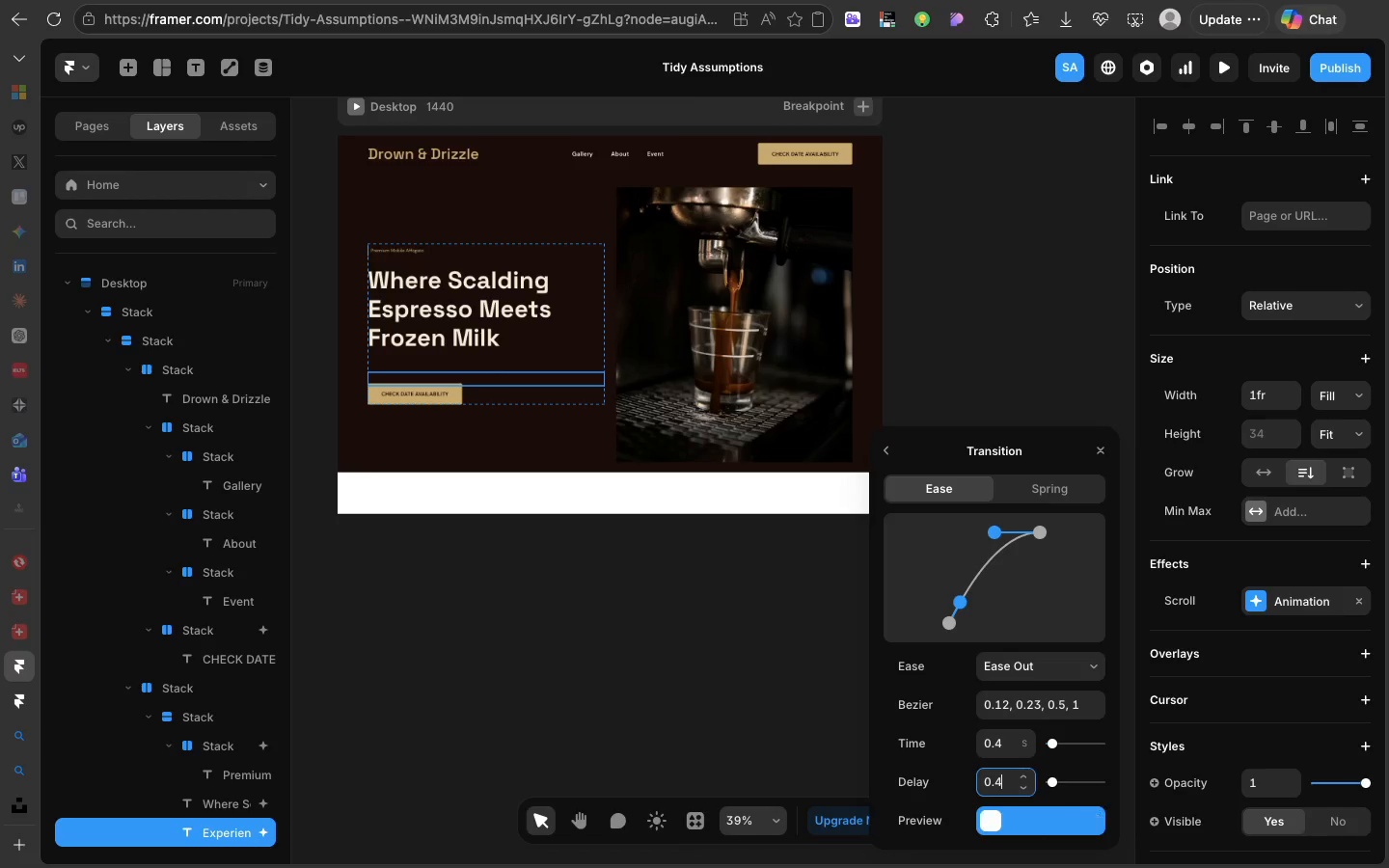 
key(Enter)
 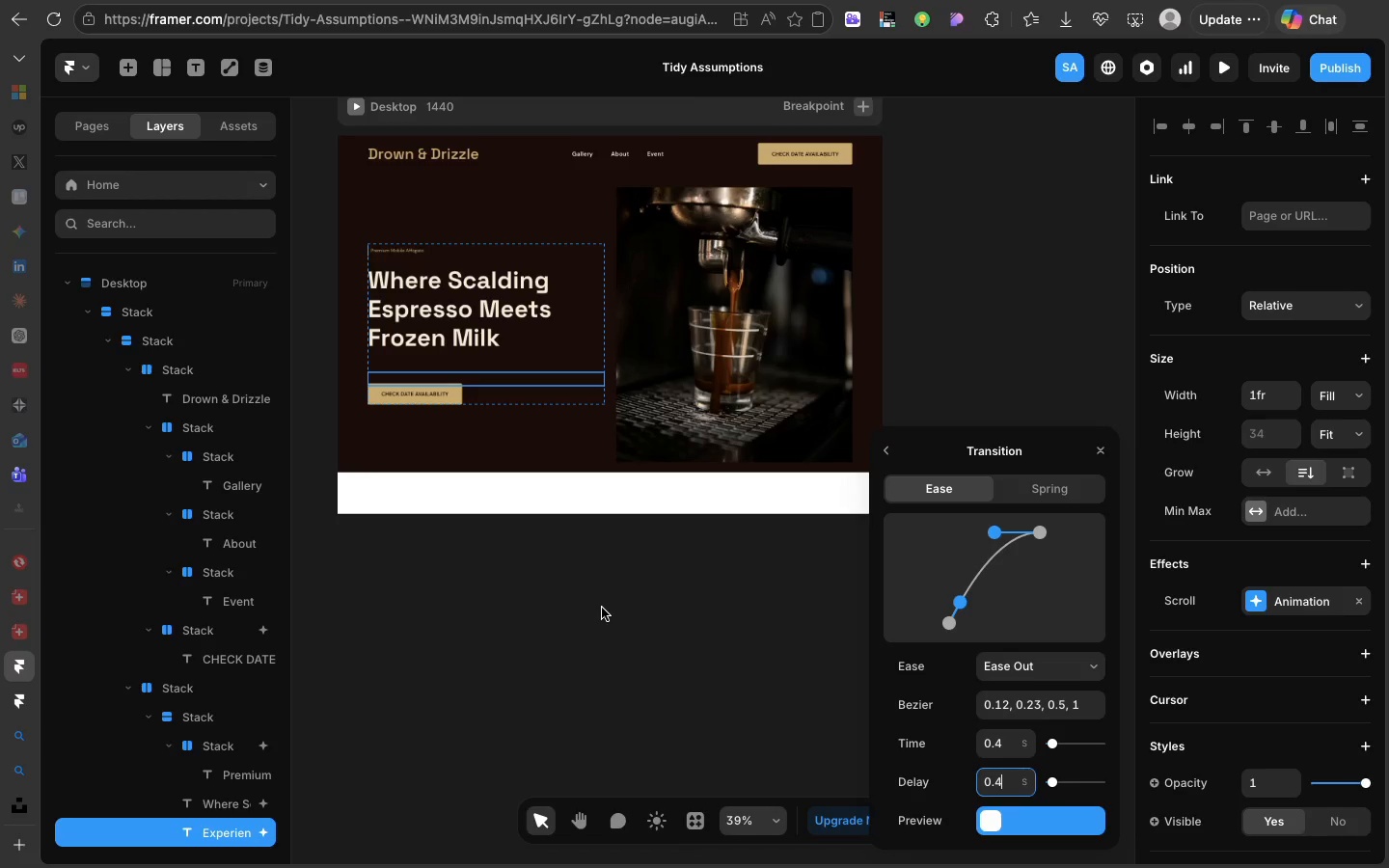 
left_click([602, 608])
 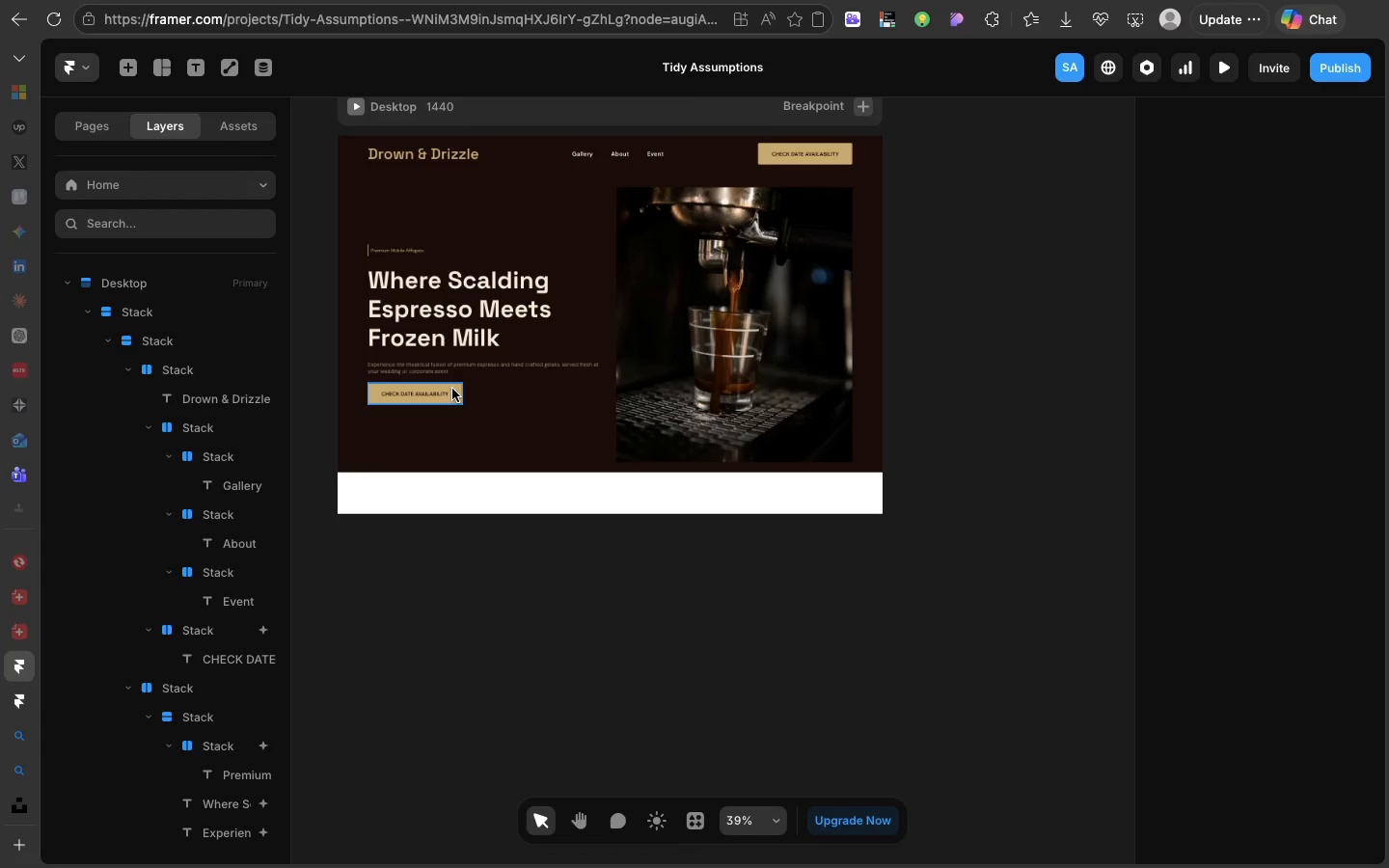 
left_click([452, 389])
 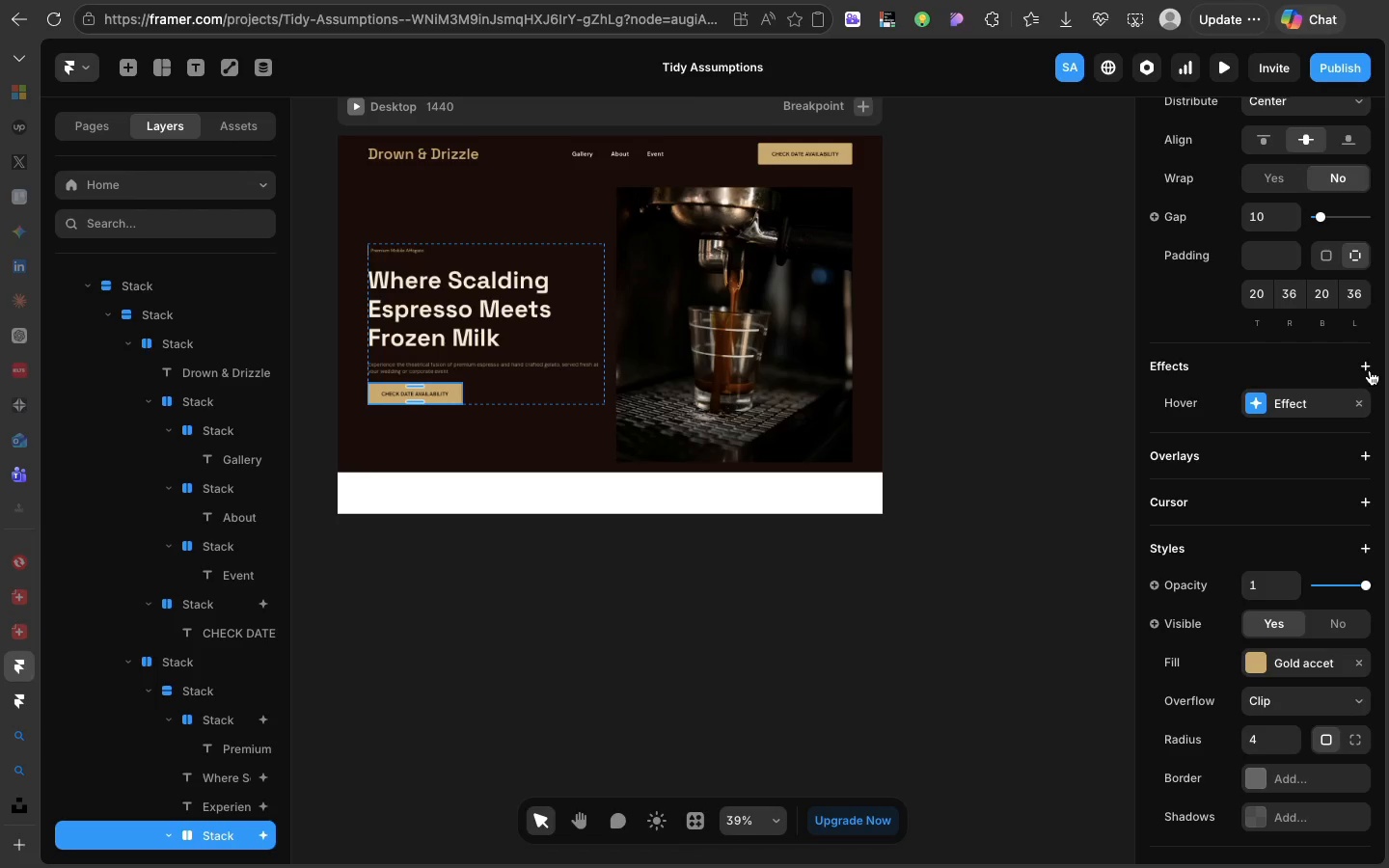 
left_click([1369, 370])
 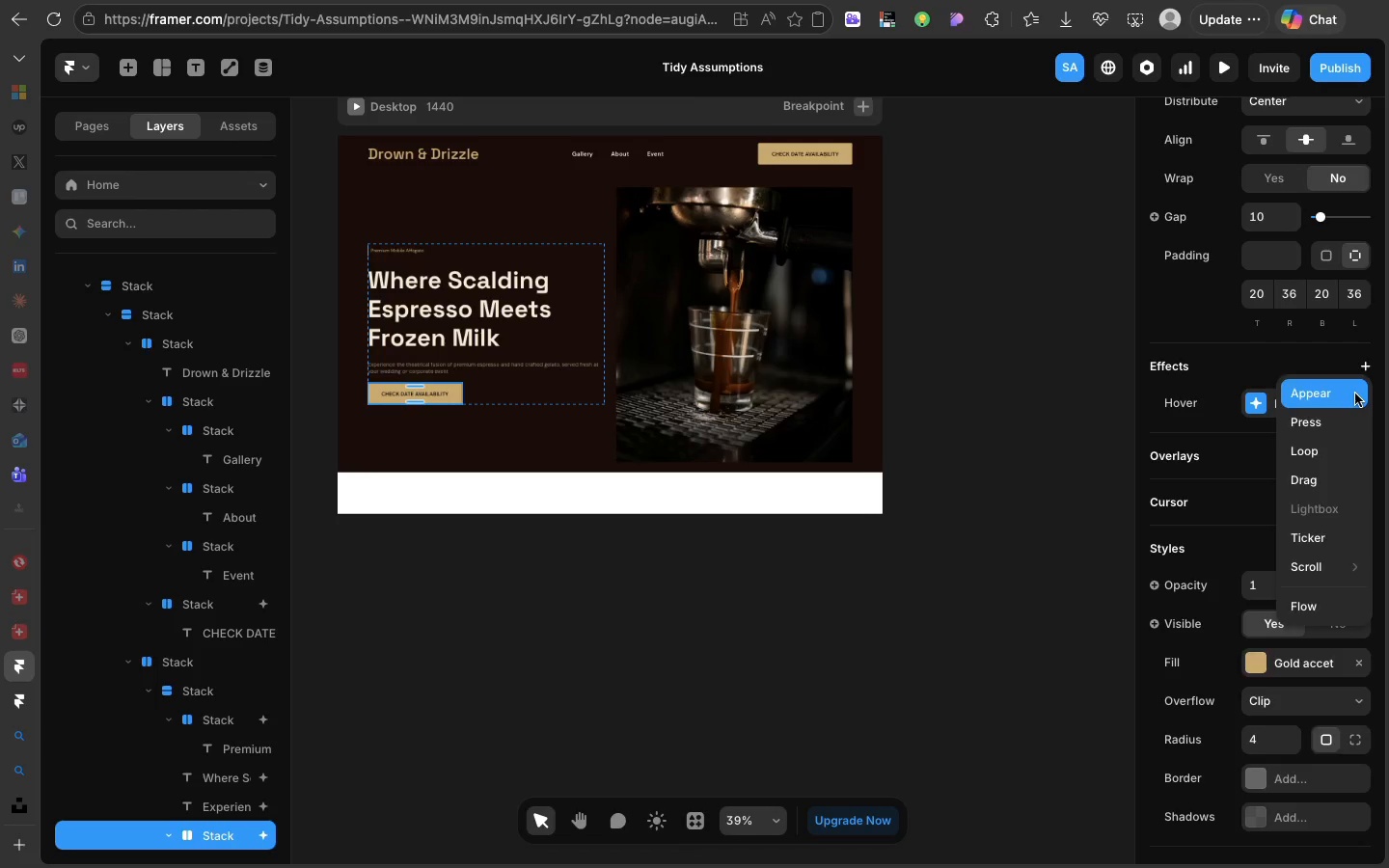 
left_click([1355, 393])
 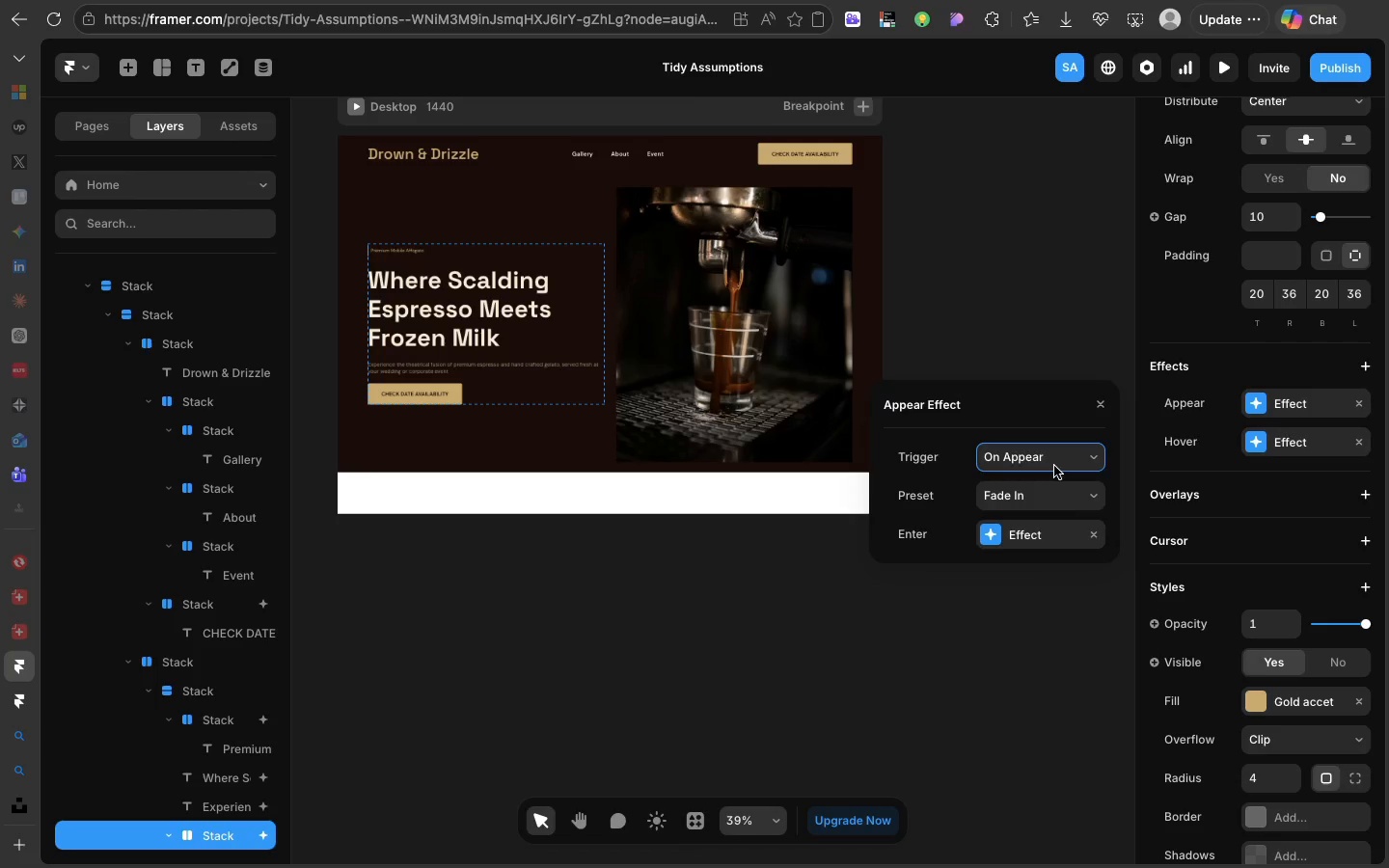 
left_click([1054, 466])
 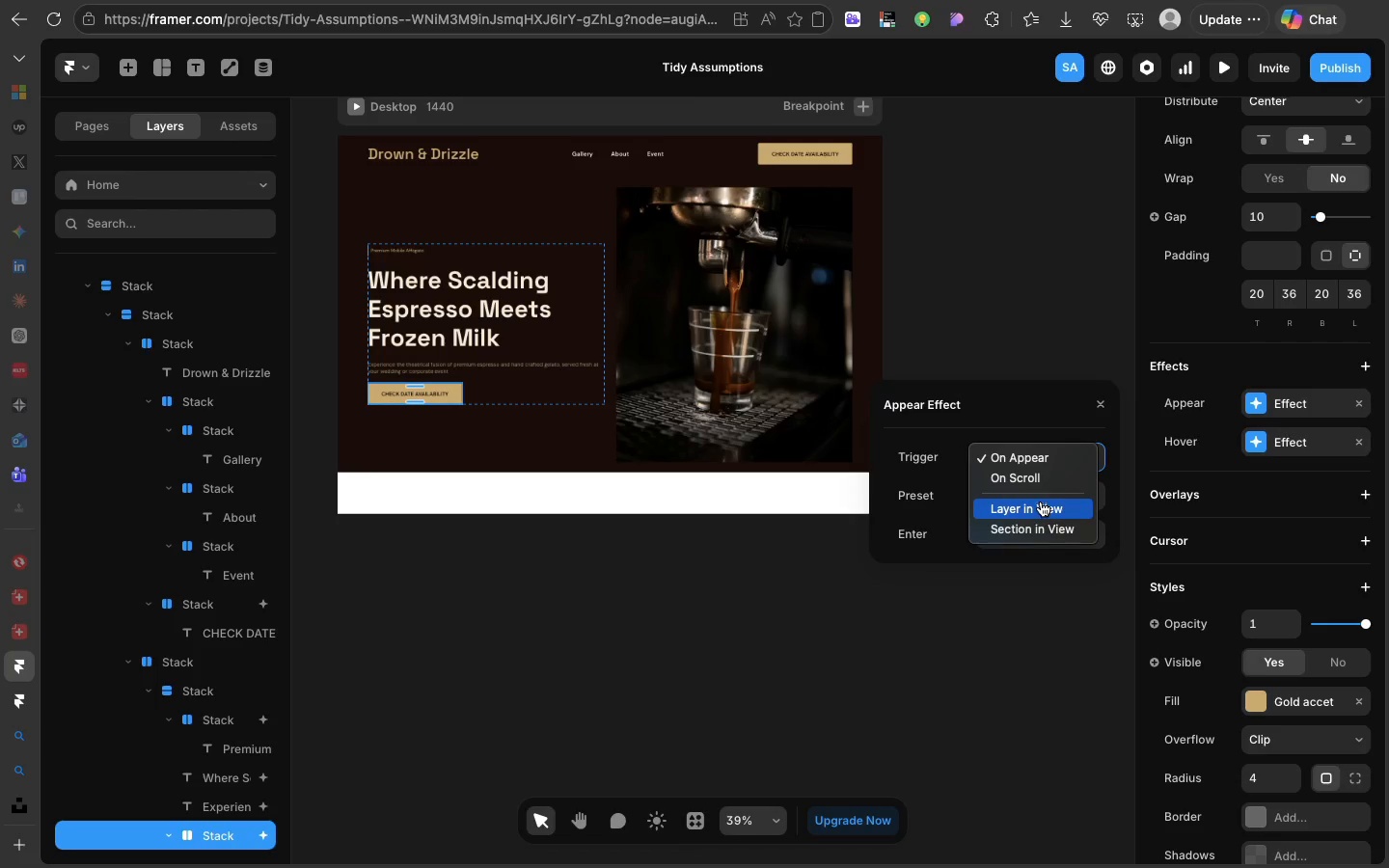 
left_click([1040, 502])
 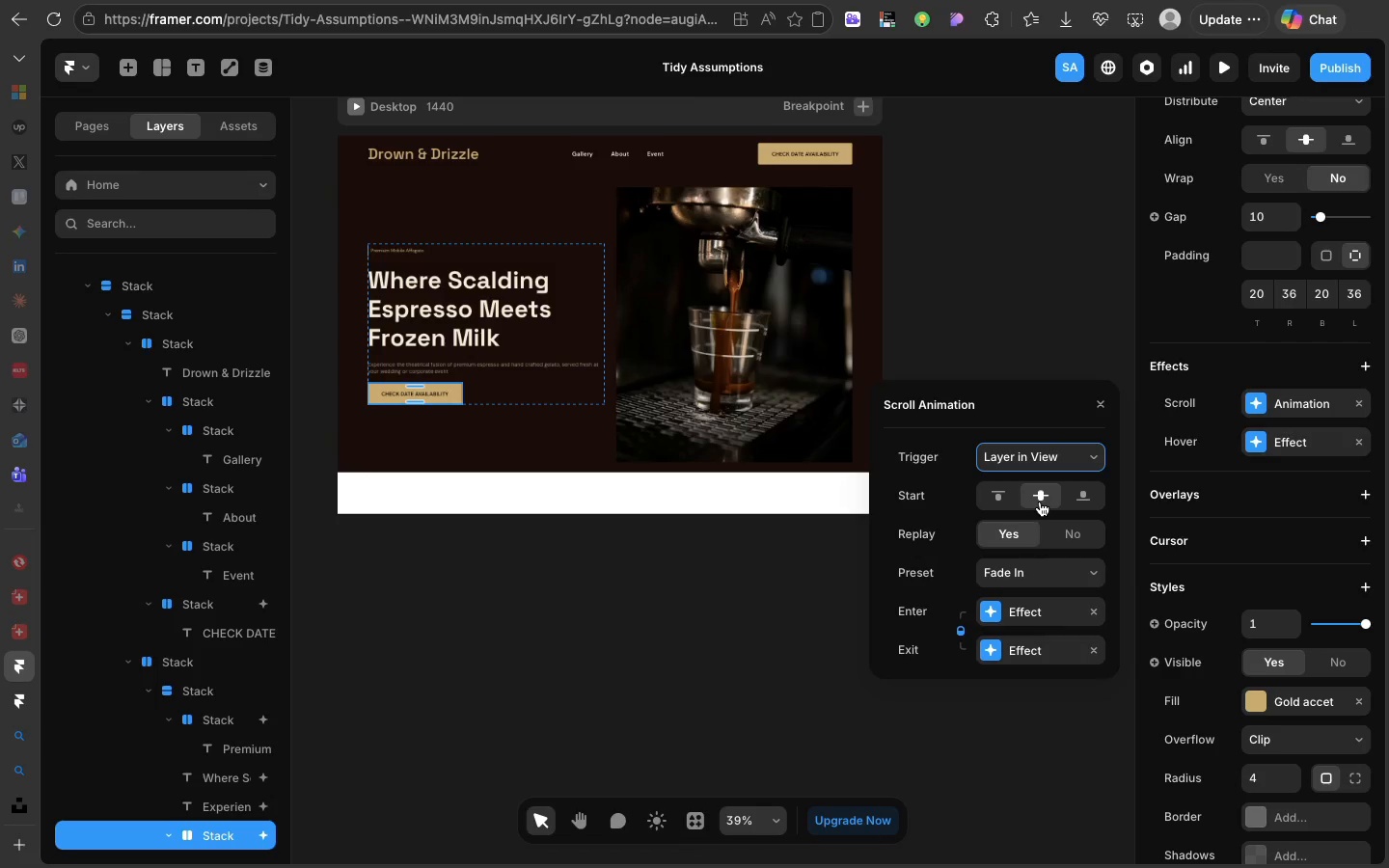 
wait(8.53)
 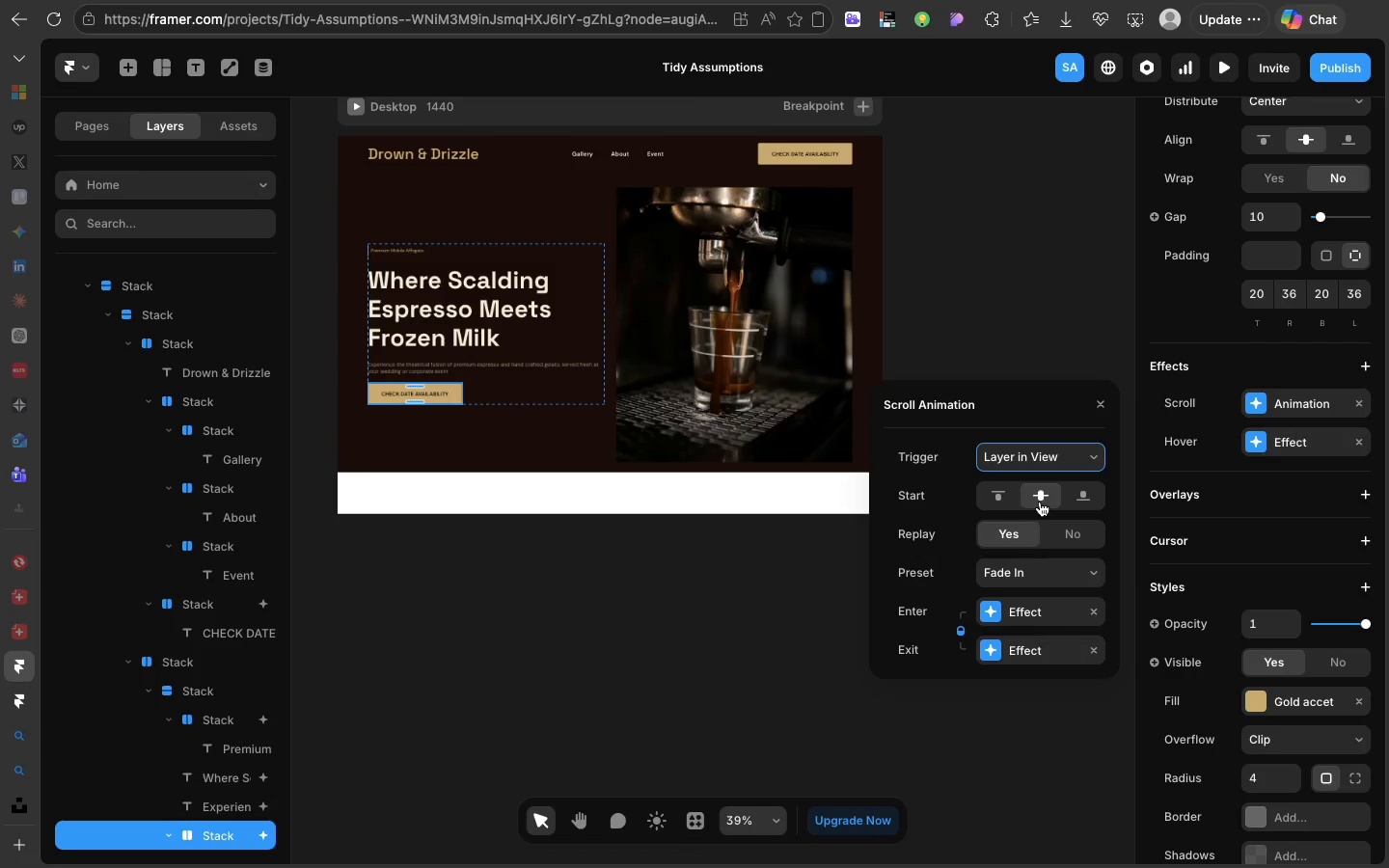 
left_click([1045, 531])
 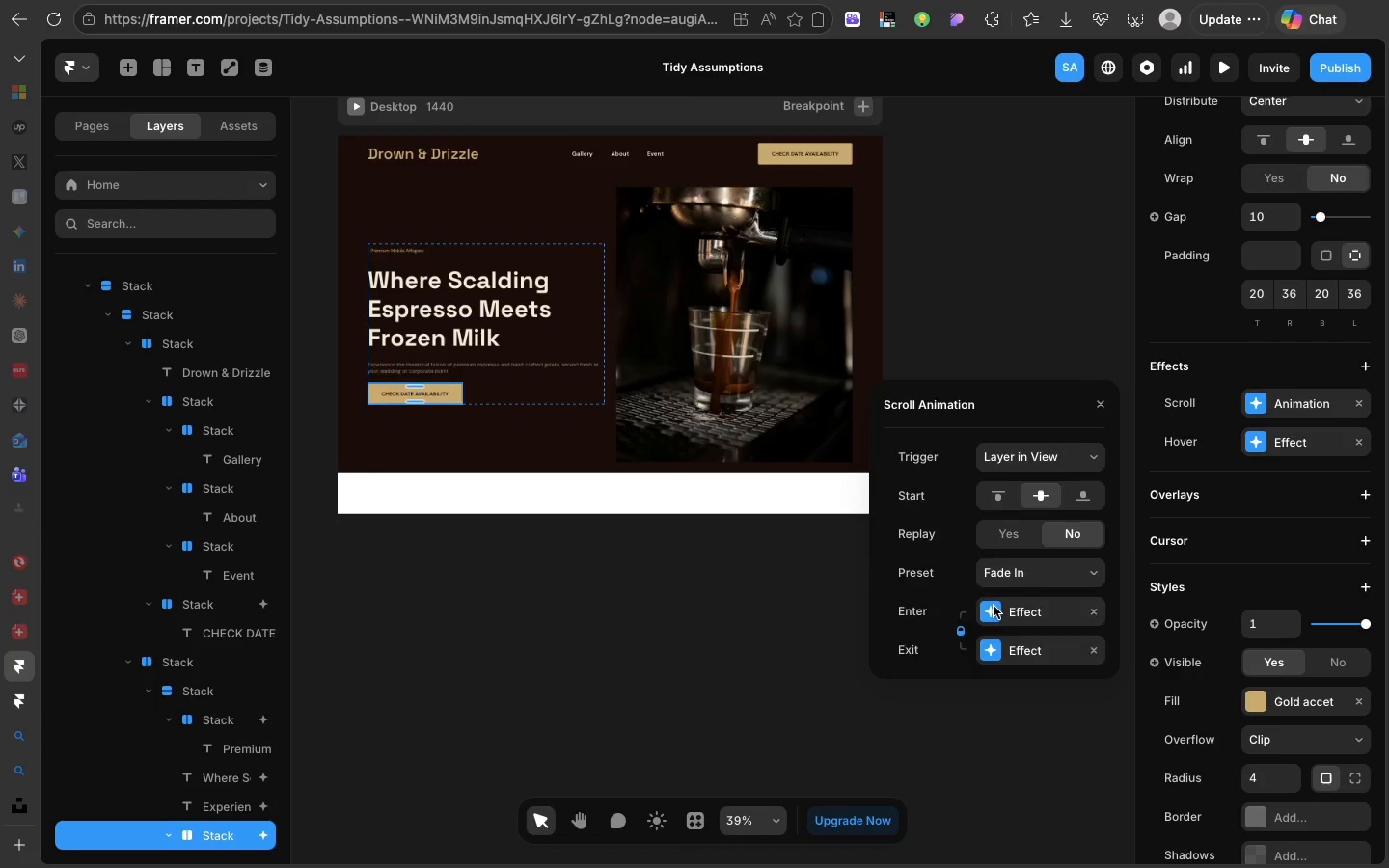 
left_click([994, 606])
 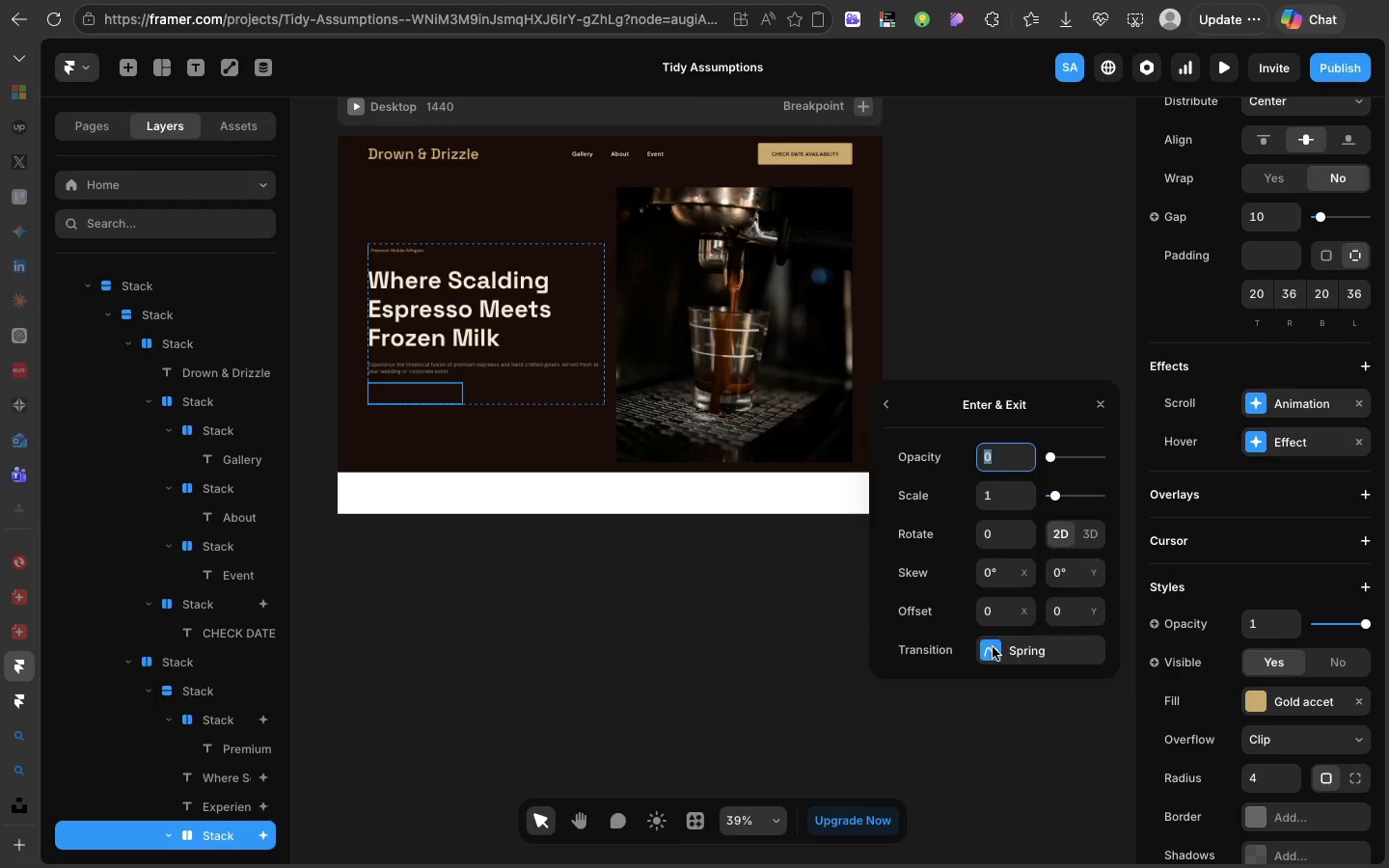 
left_click([993, 647])
 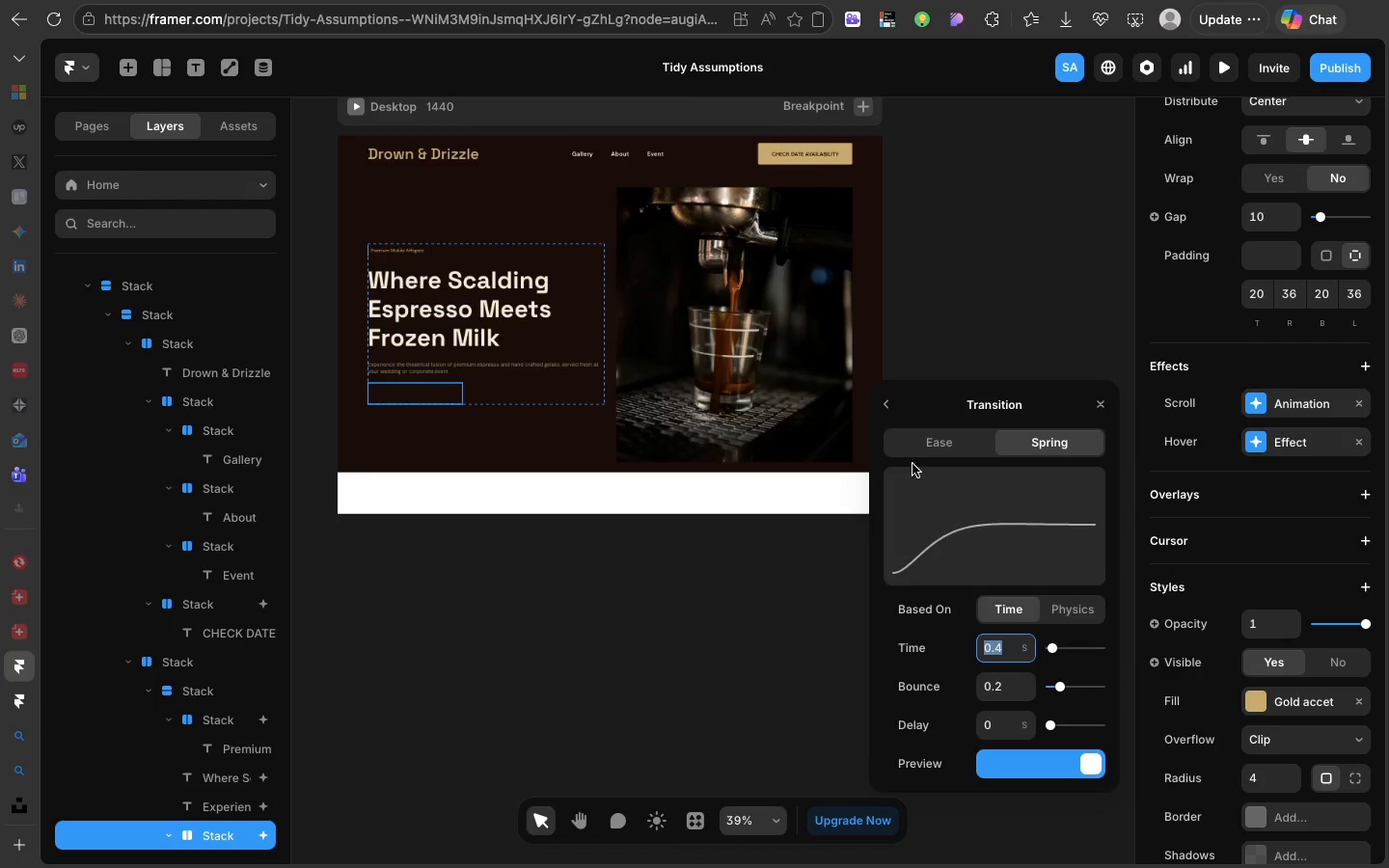 
left_click([920, 453])
 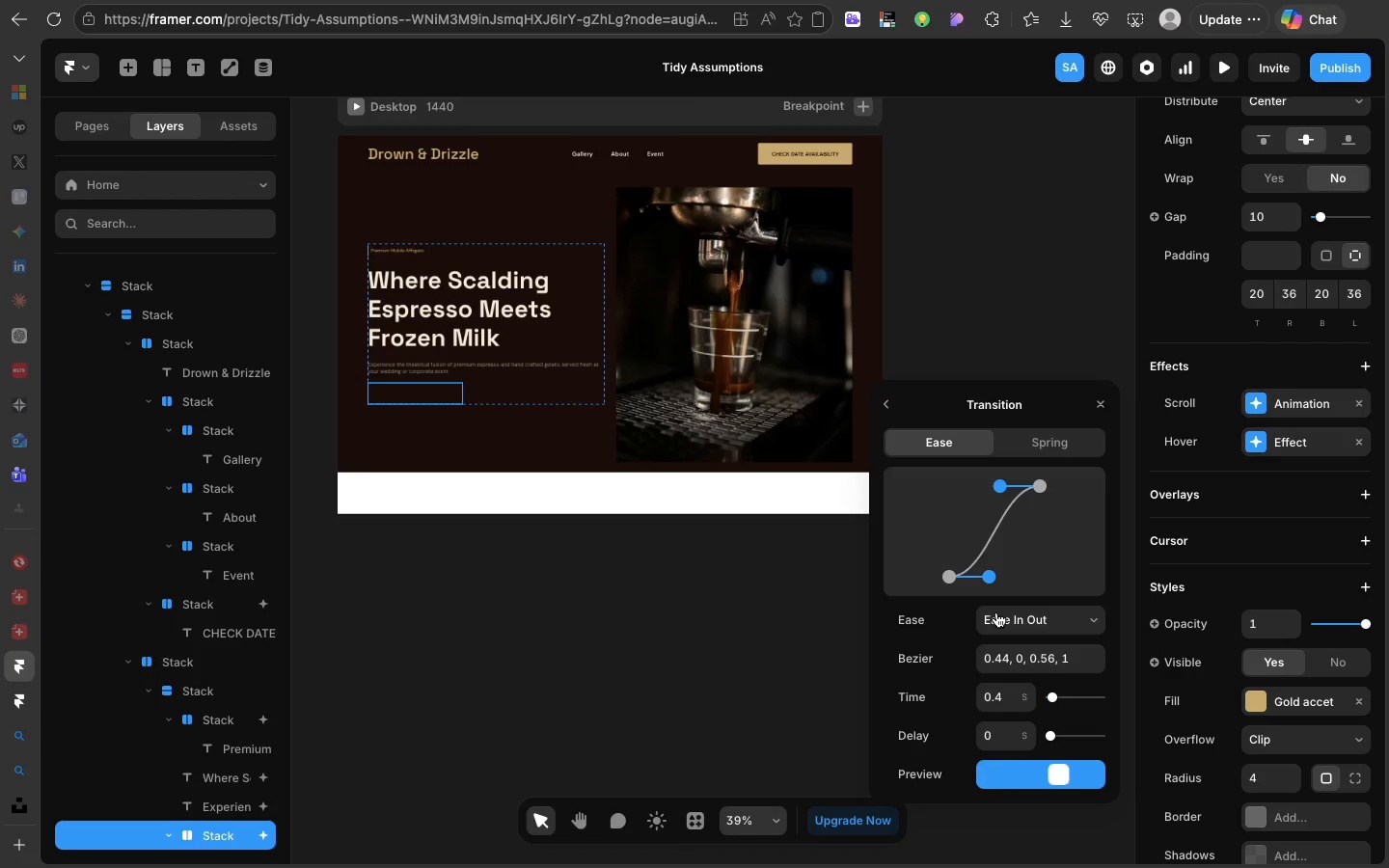 
left_click([996, 612])
 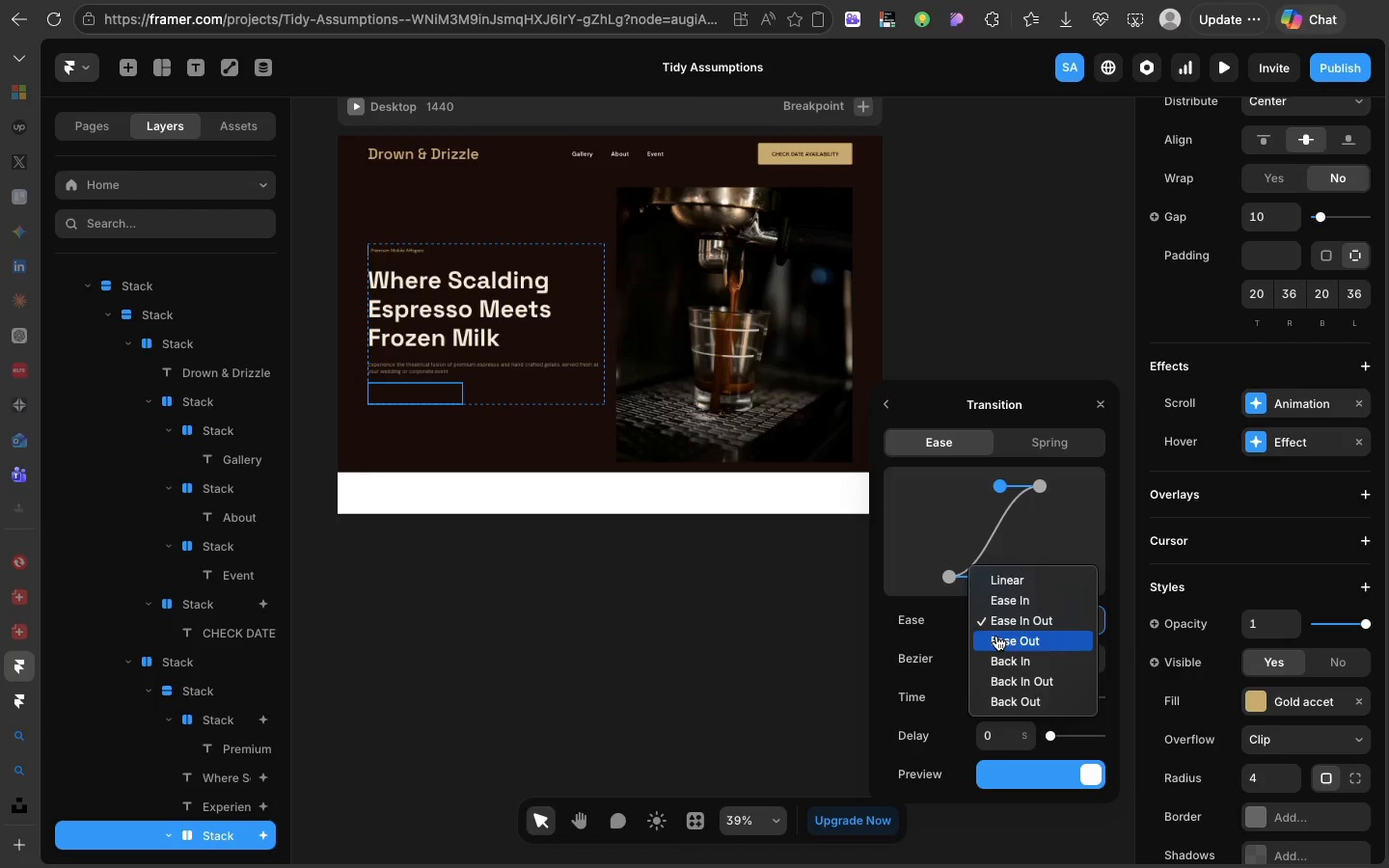 
left_click([996, 636])
 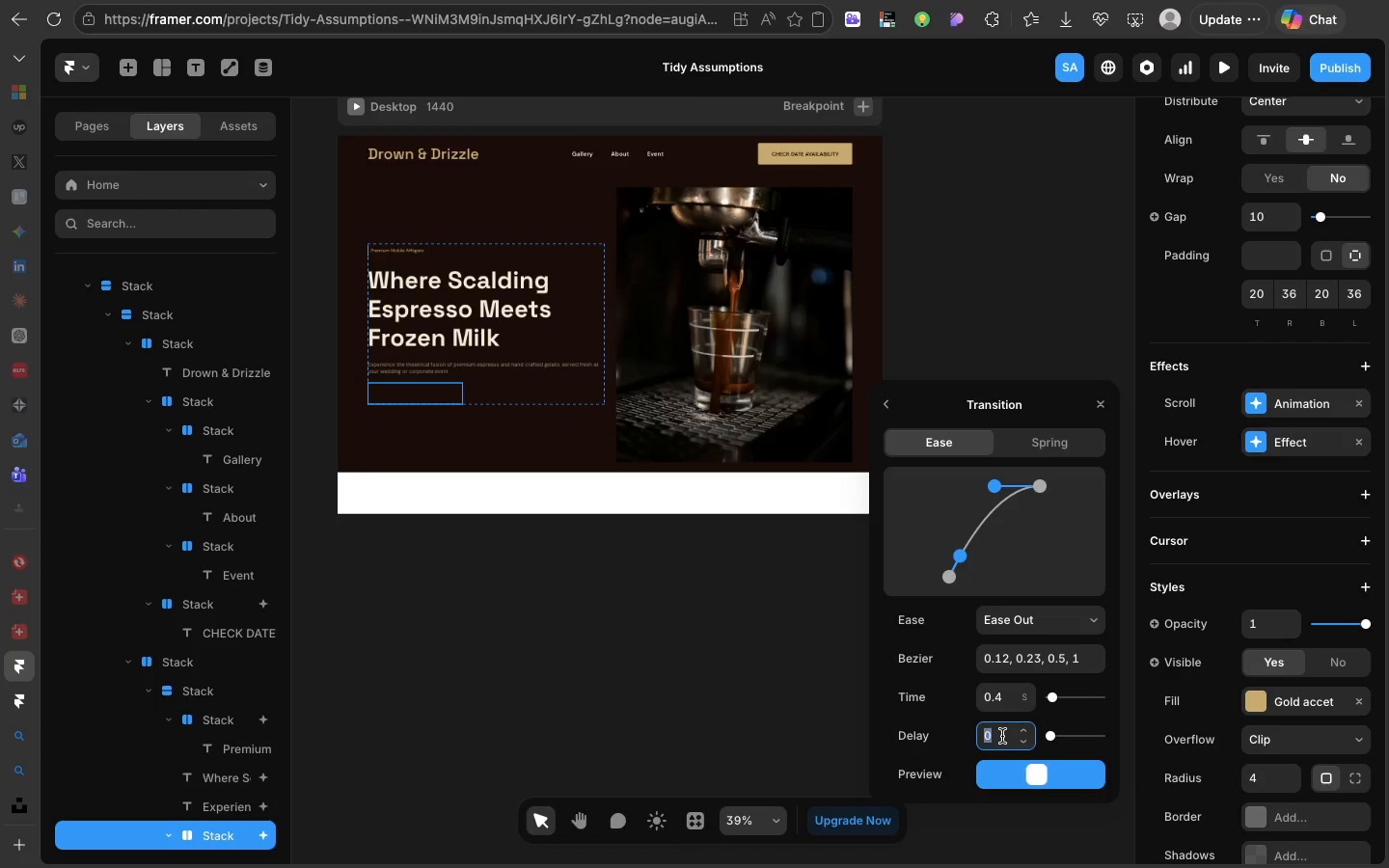 
double_click([1002, 736])
 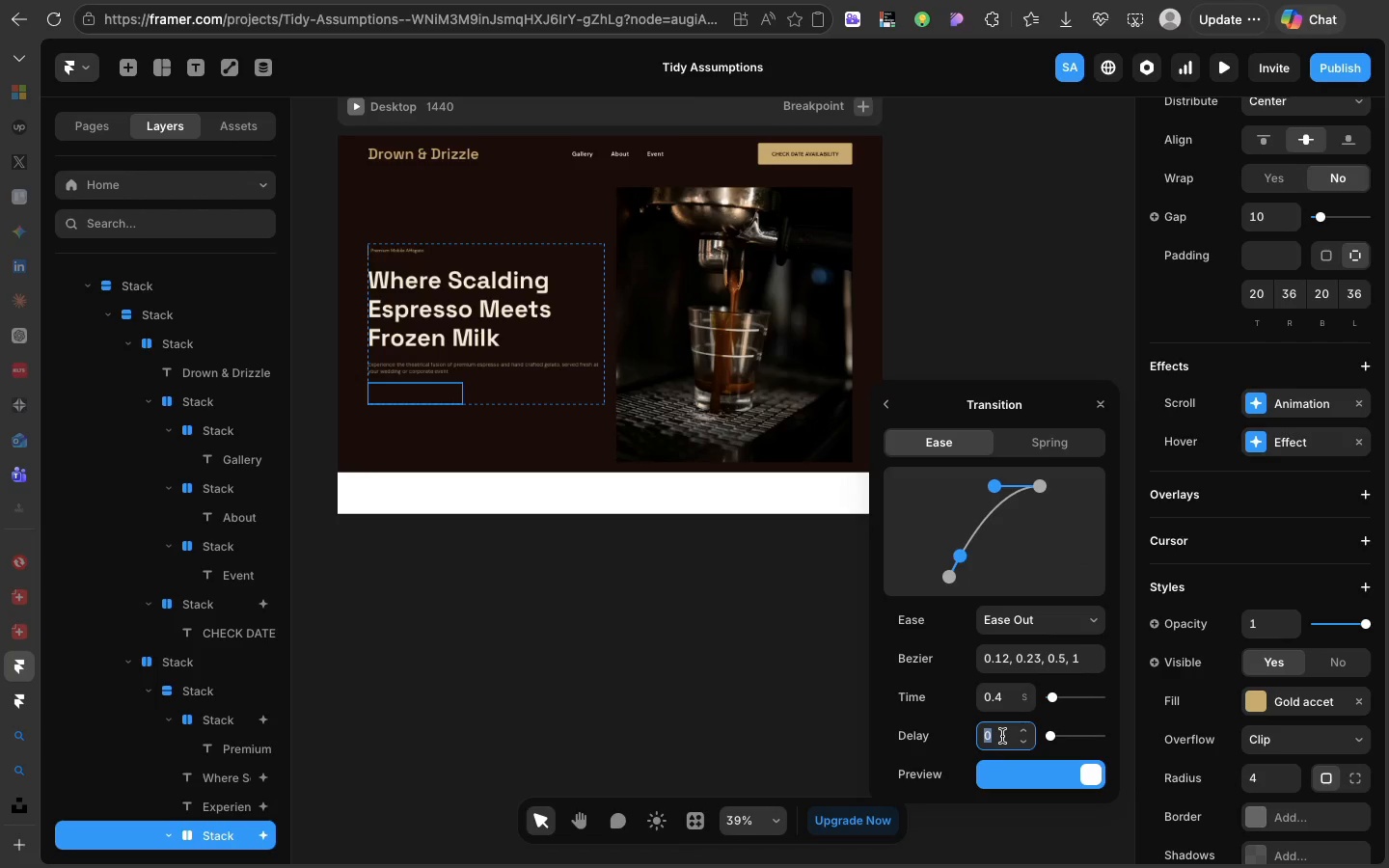 
left_click([1002, 736])
 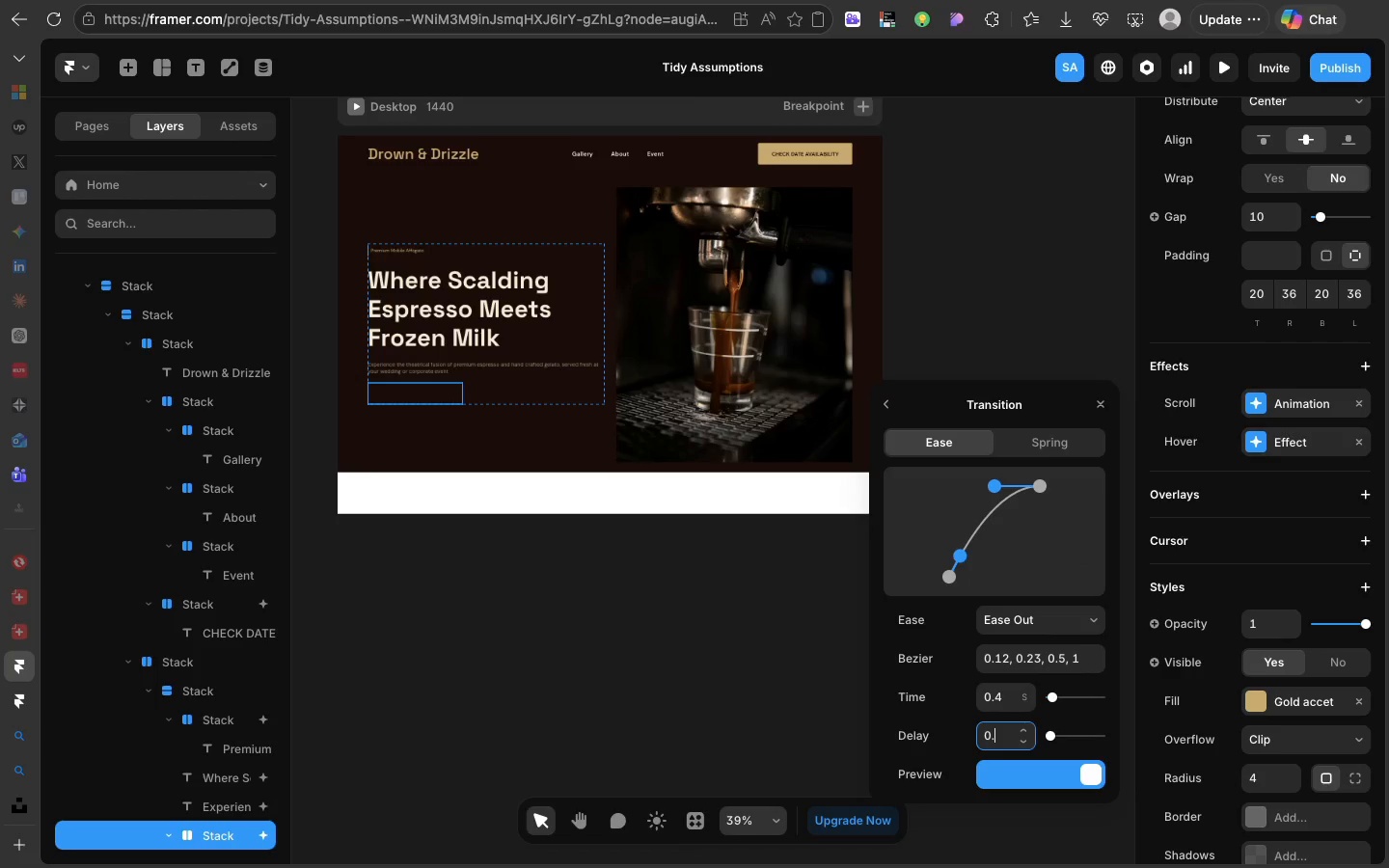 
key(Period)
 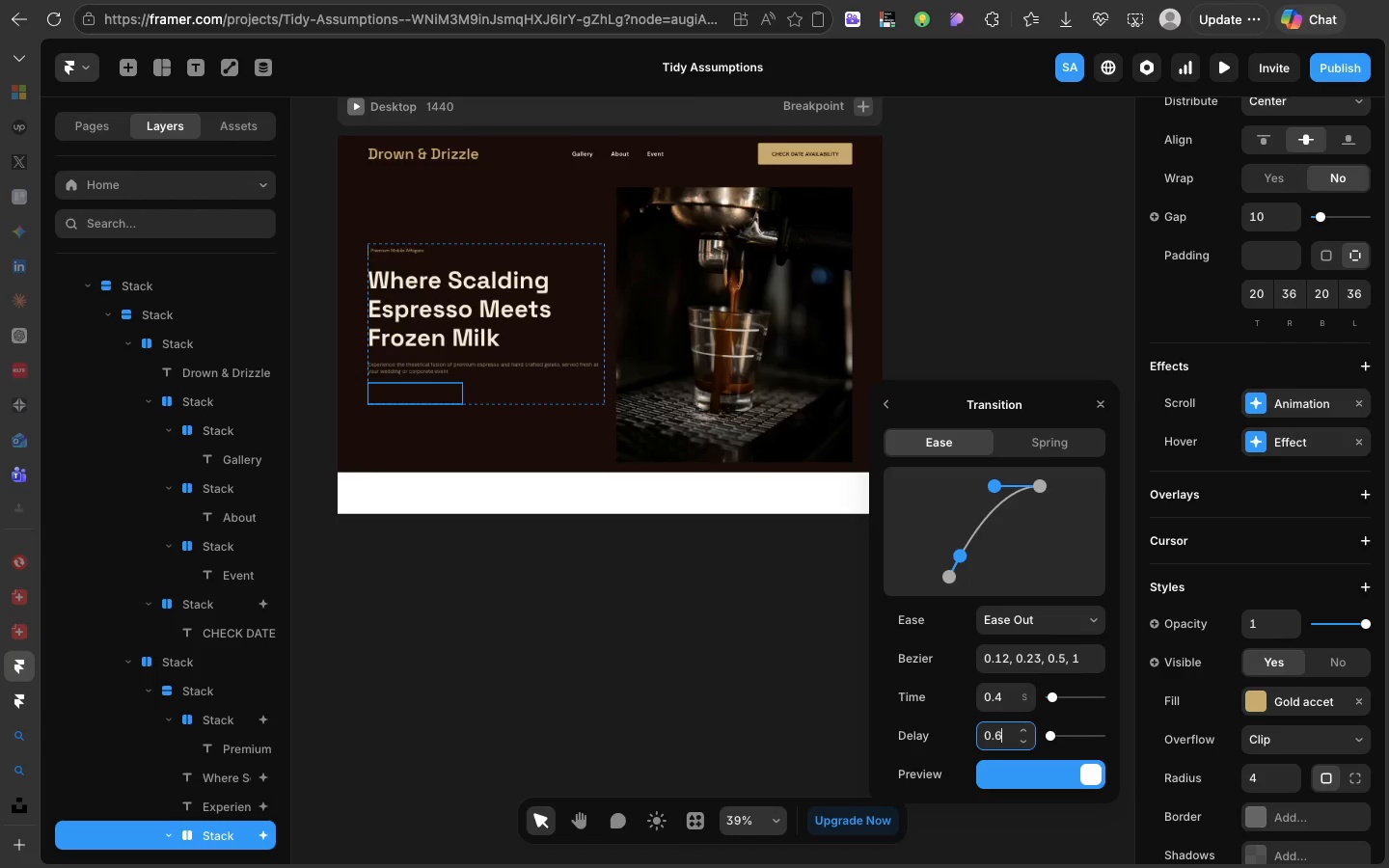 
key(6)
 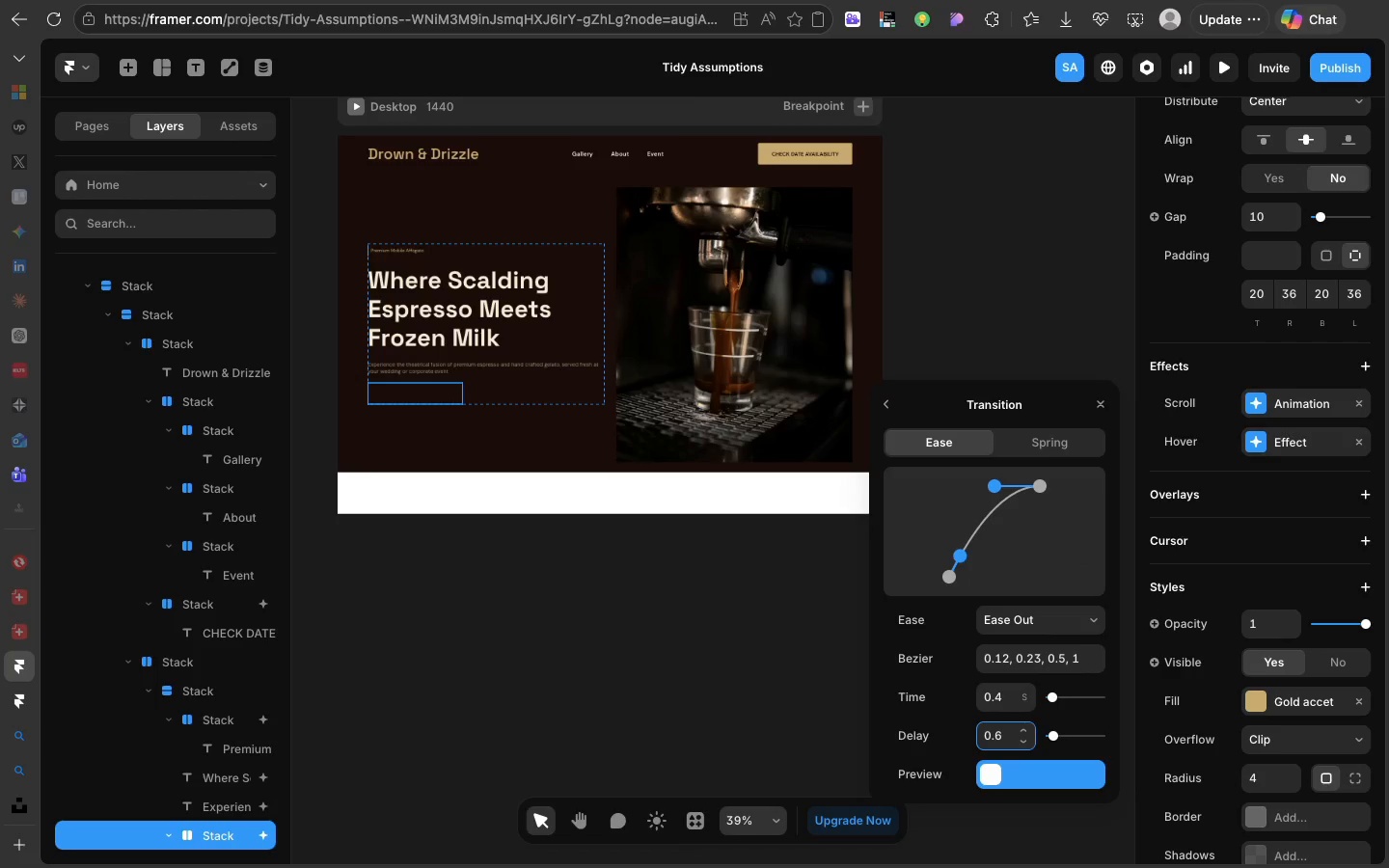 
key(Enter)
 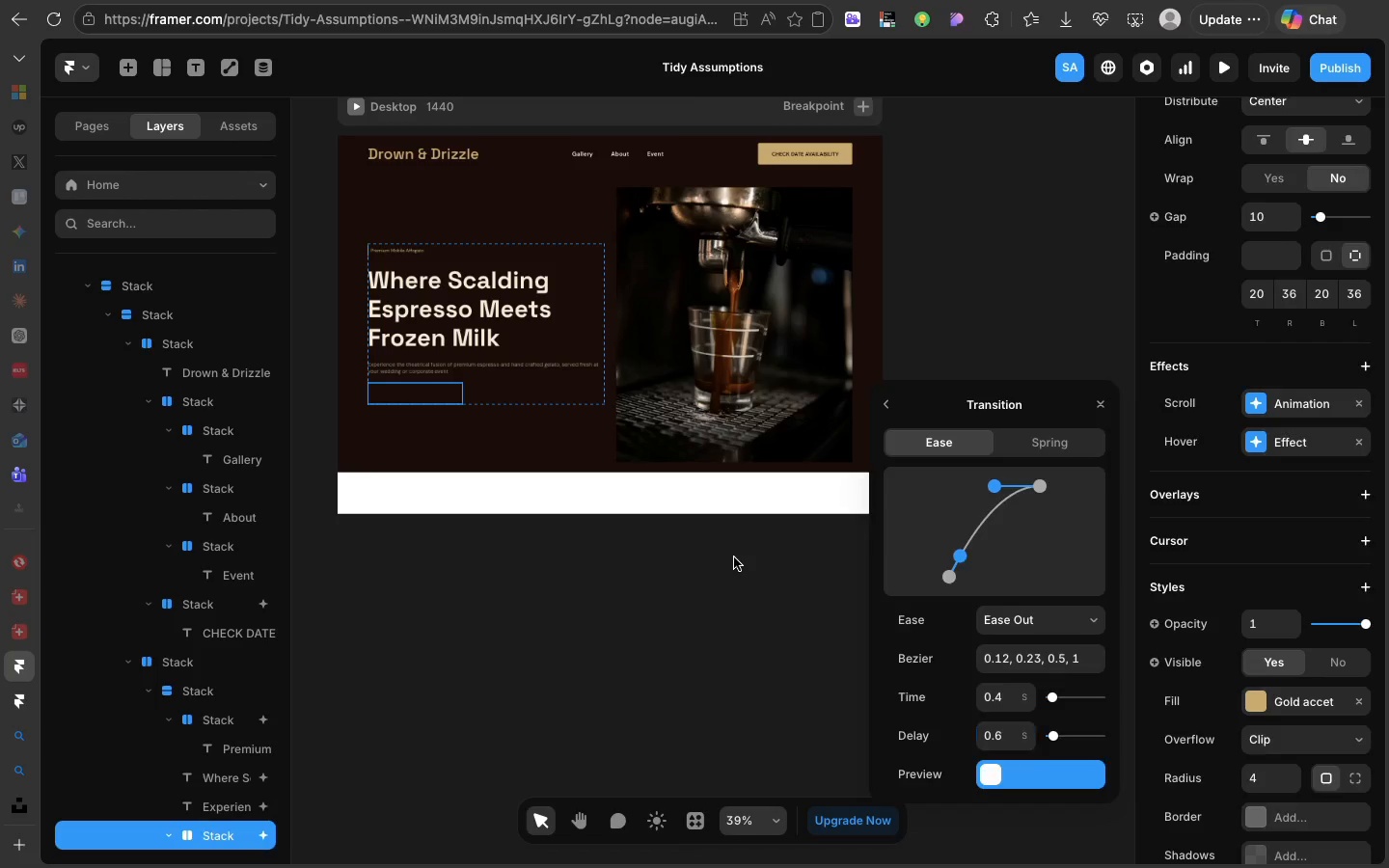 
left_click([734, 557])
 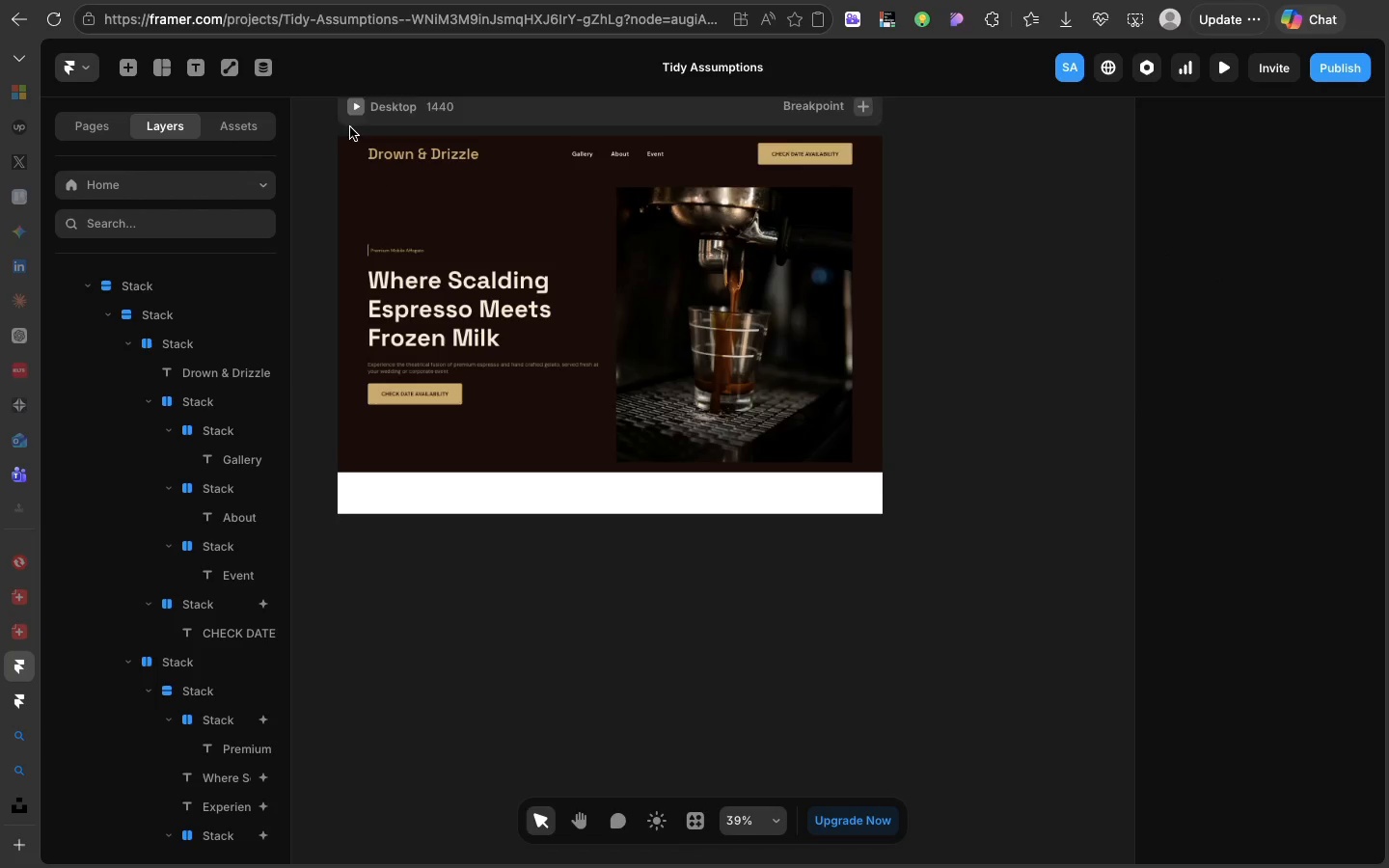 
scroll: coordinate [350, 127], scroll_direction: up, amount: 12.0
 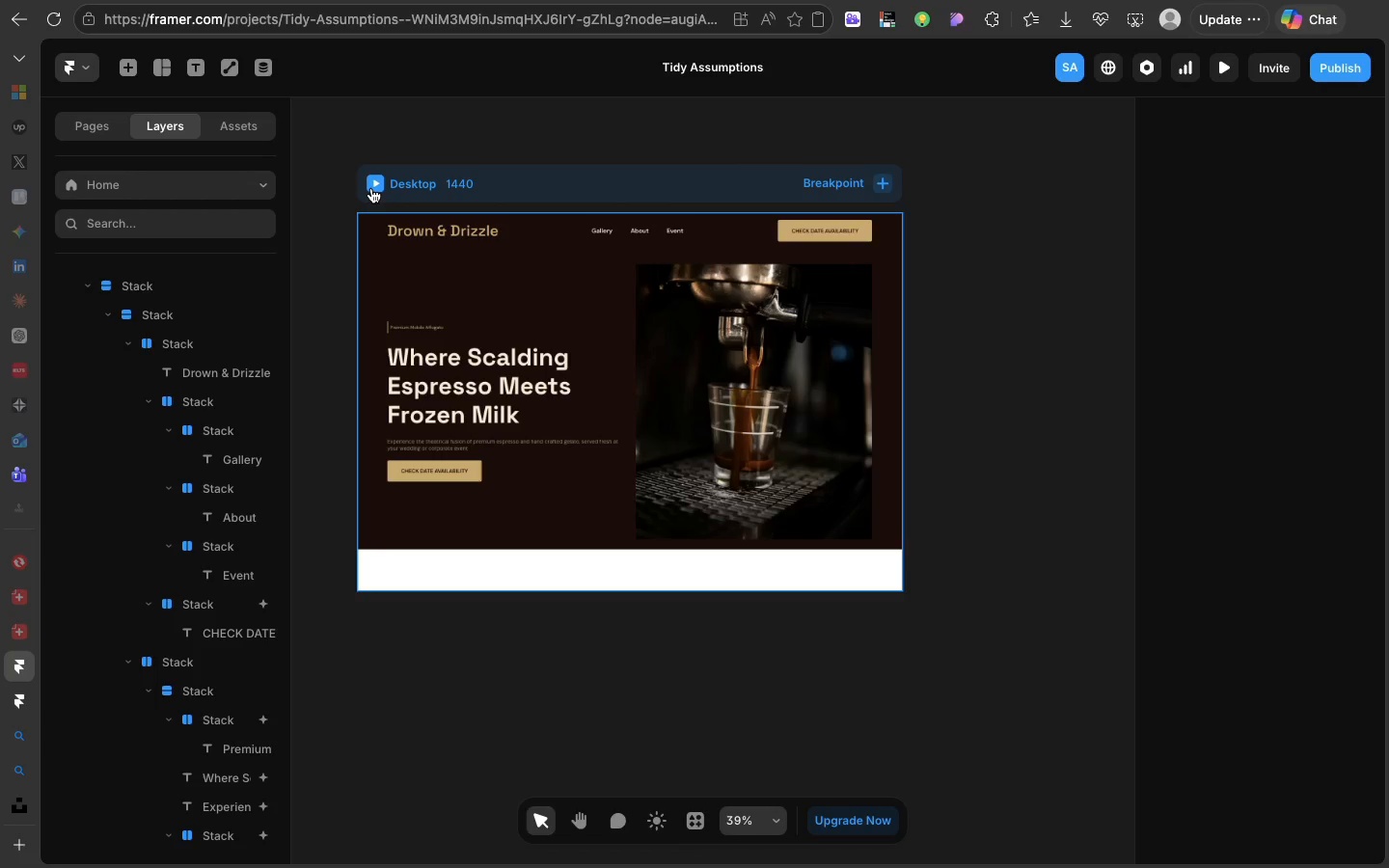 
wait(15.79)
 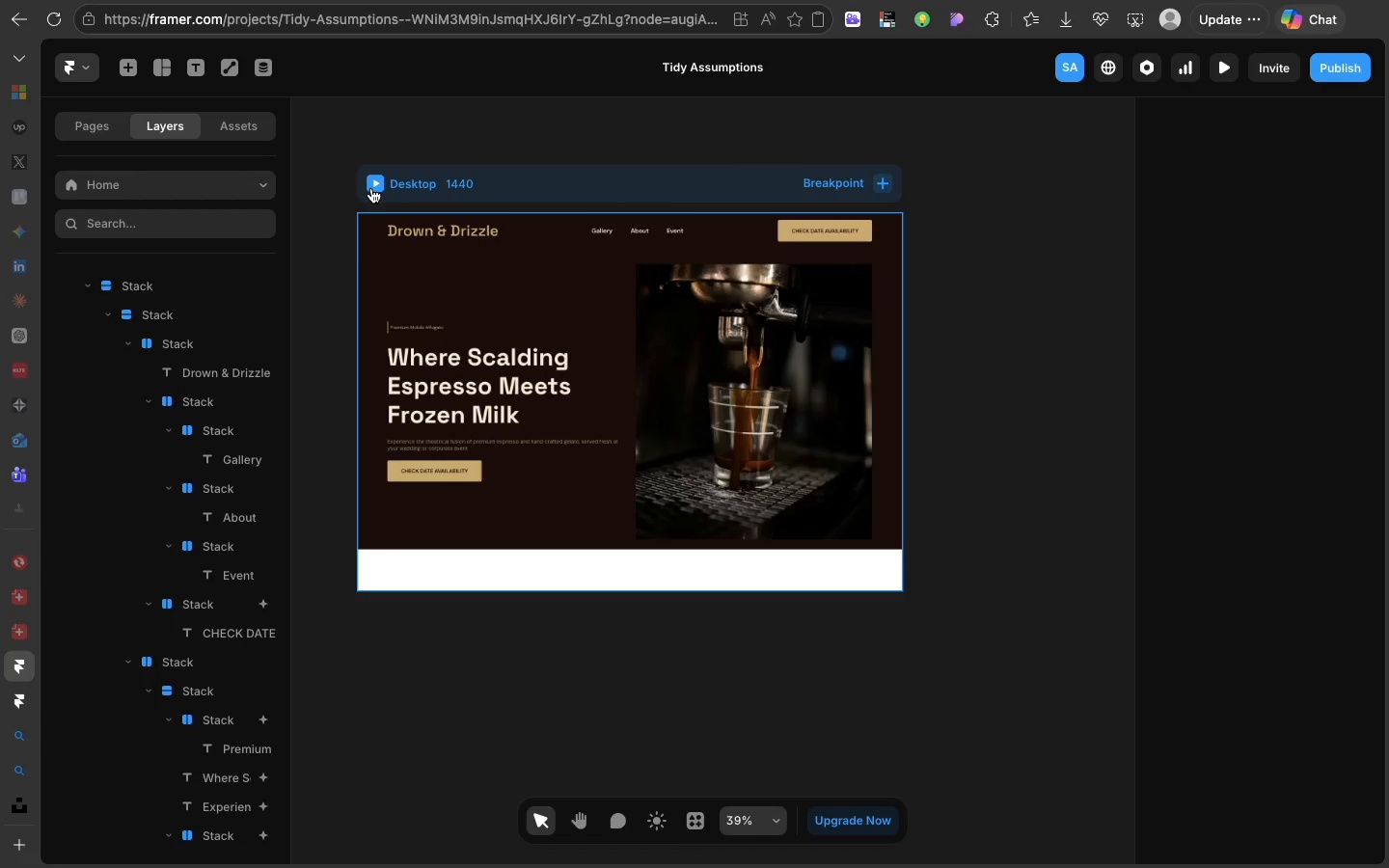 
left_click([374, 177])
 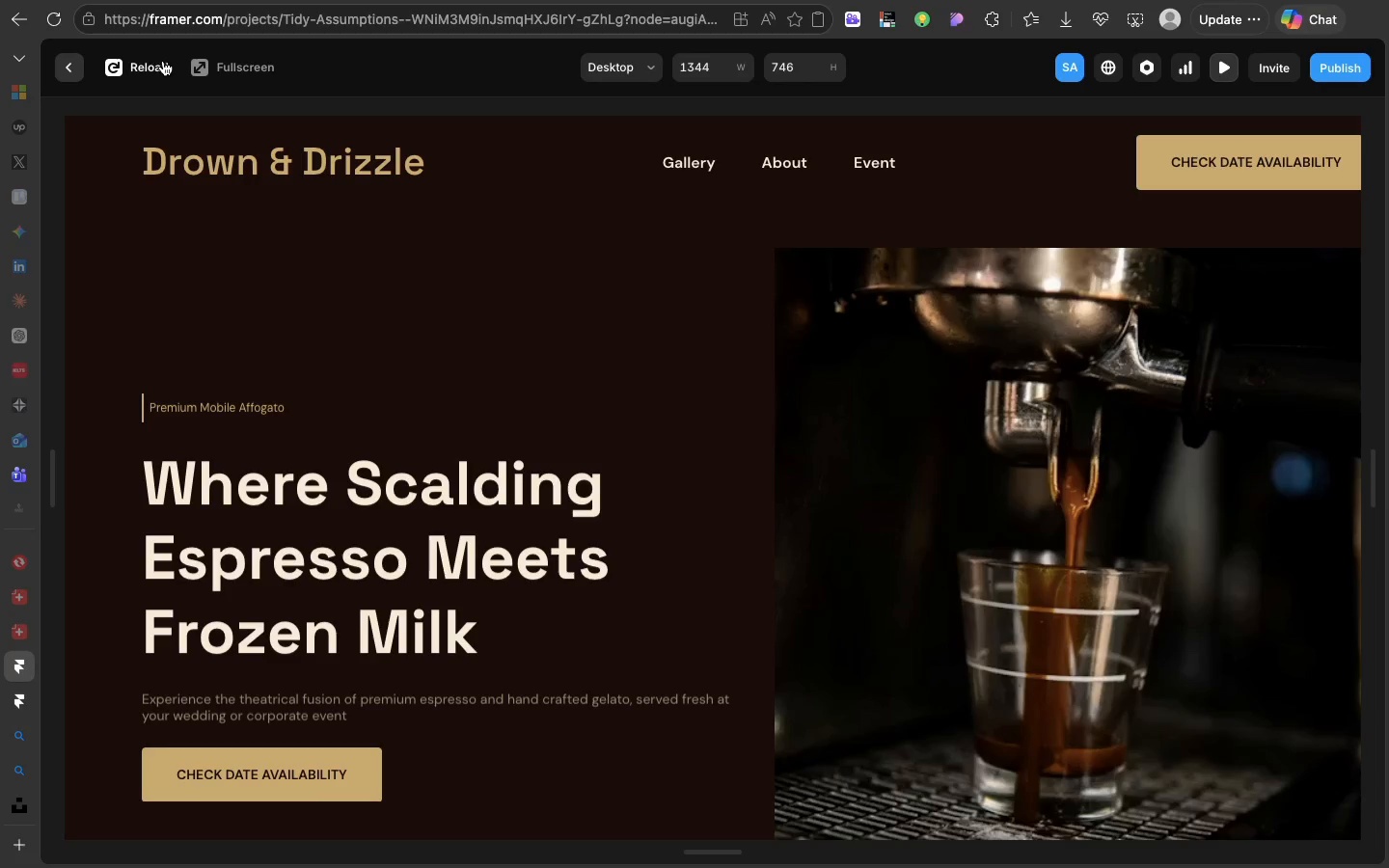 
left_click([163, 61])
 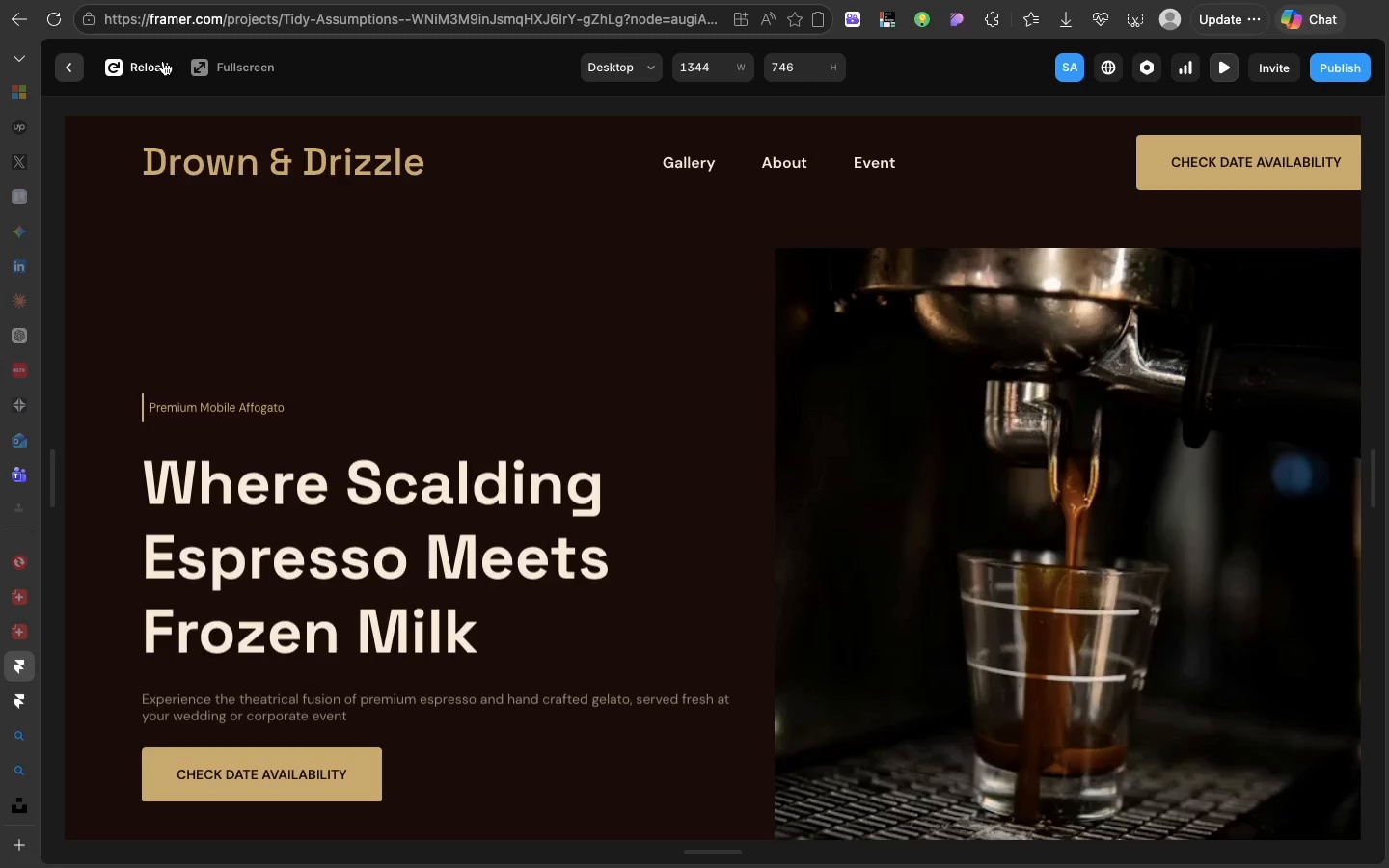 
left_click([163, 61])
 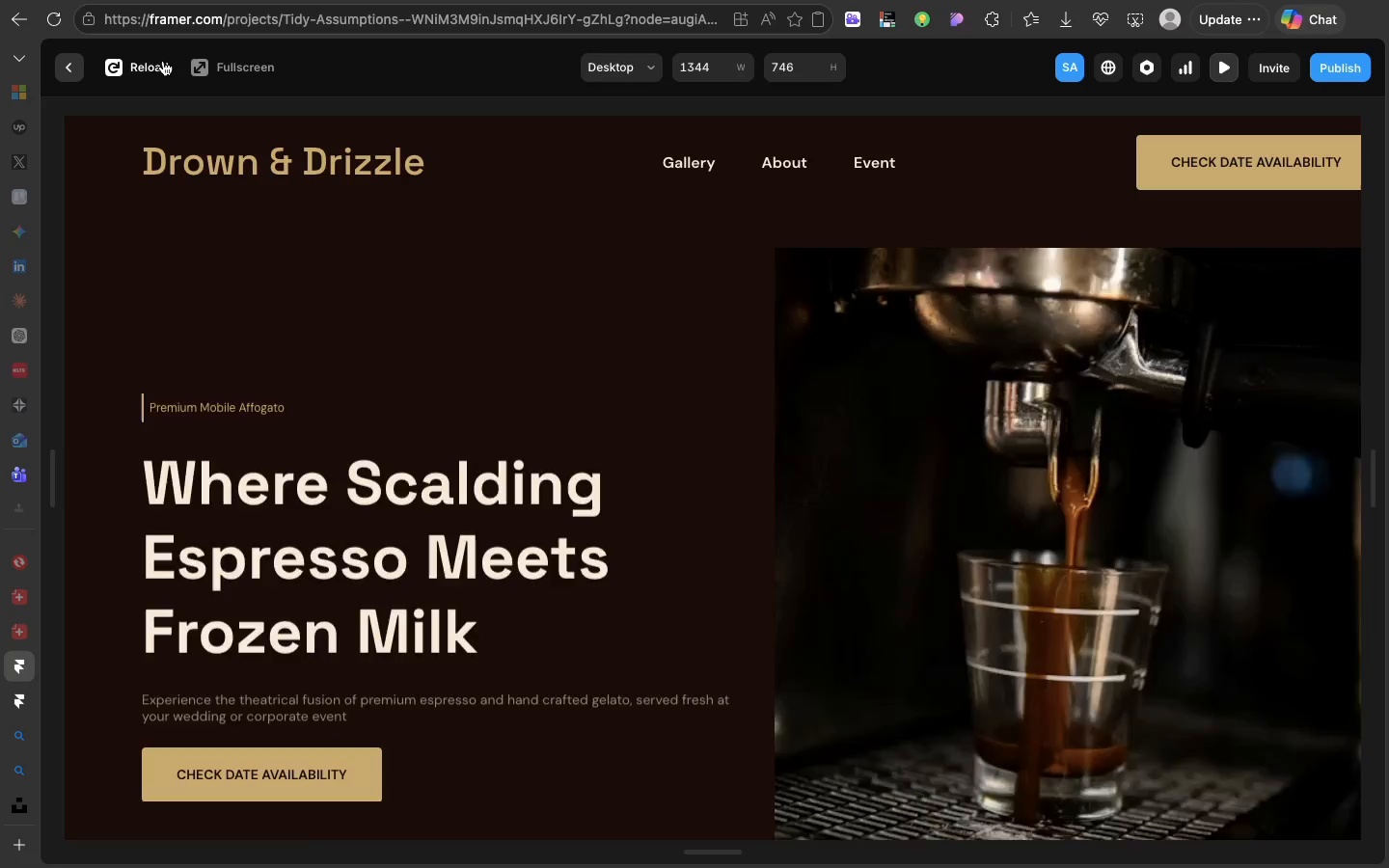 
left_click([163, 61])
 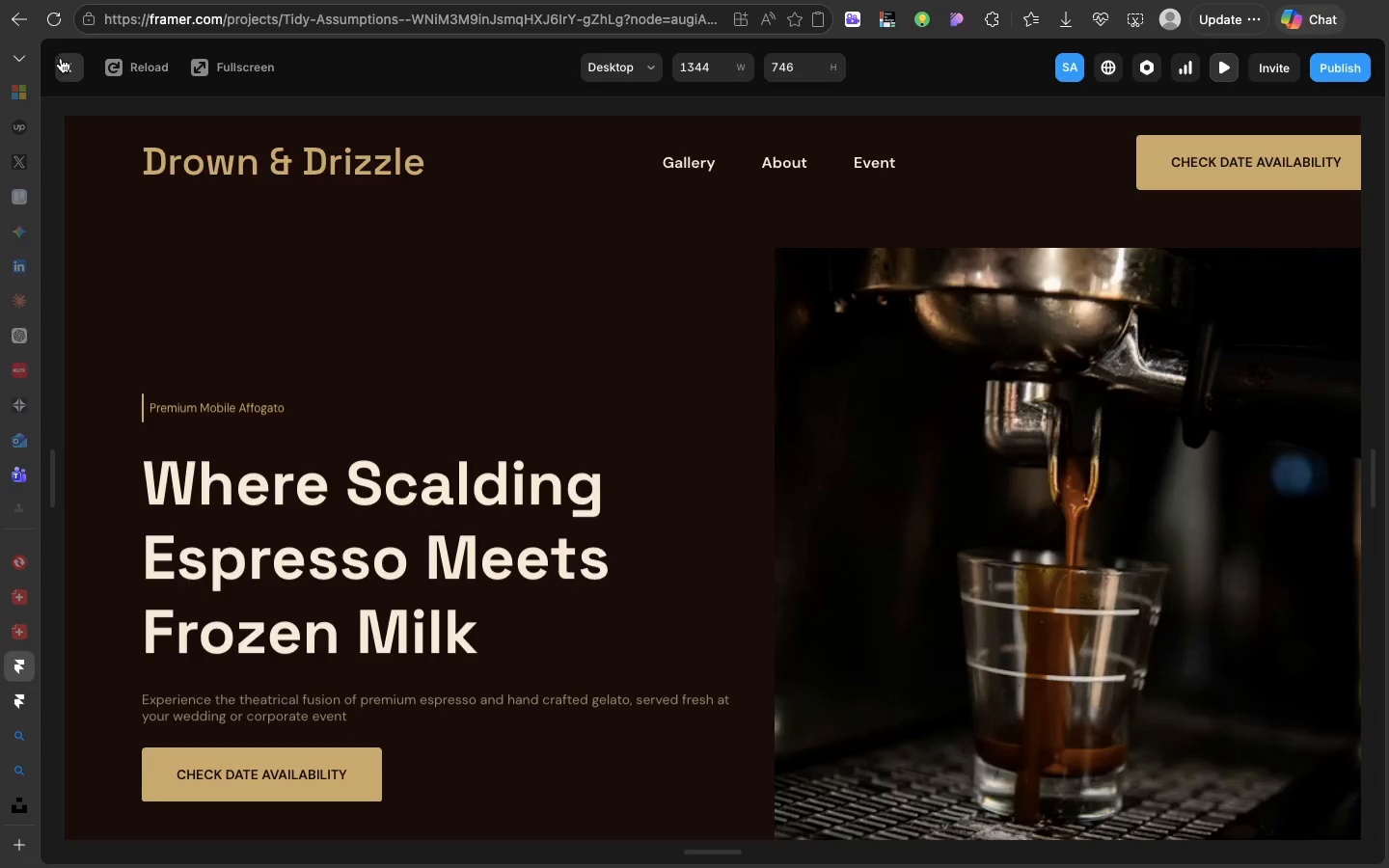 
left_click([61, 58])
 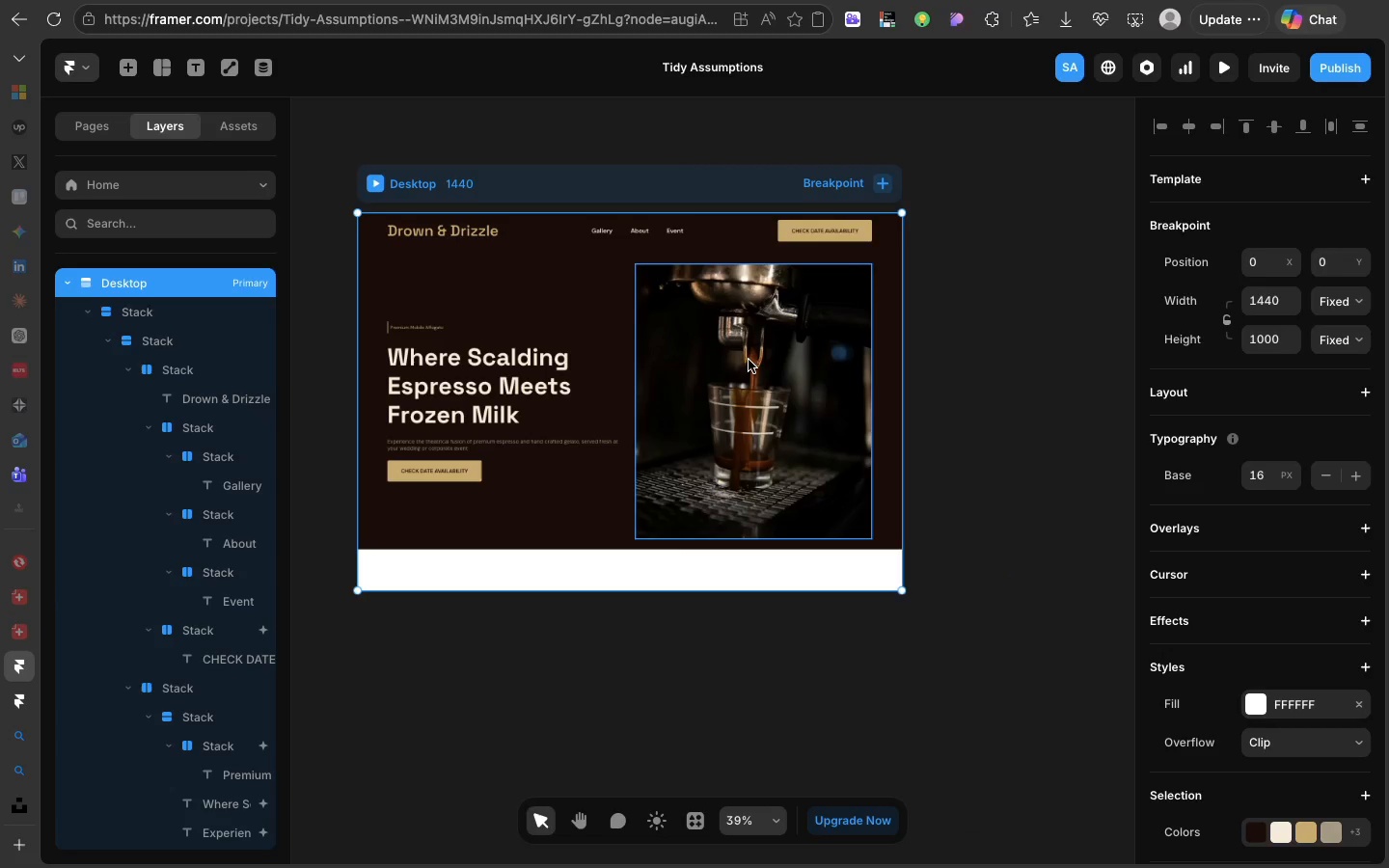 
left_click([749, 360])
 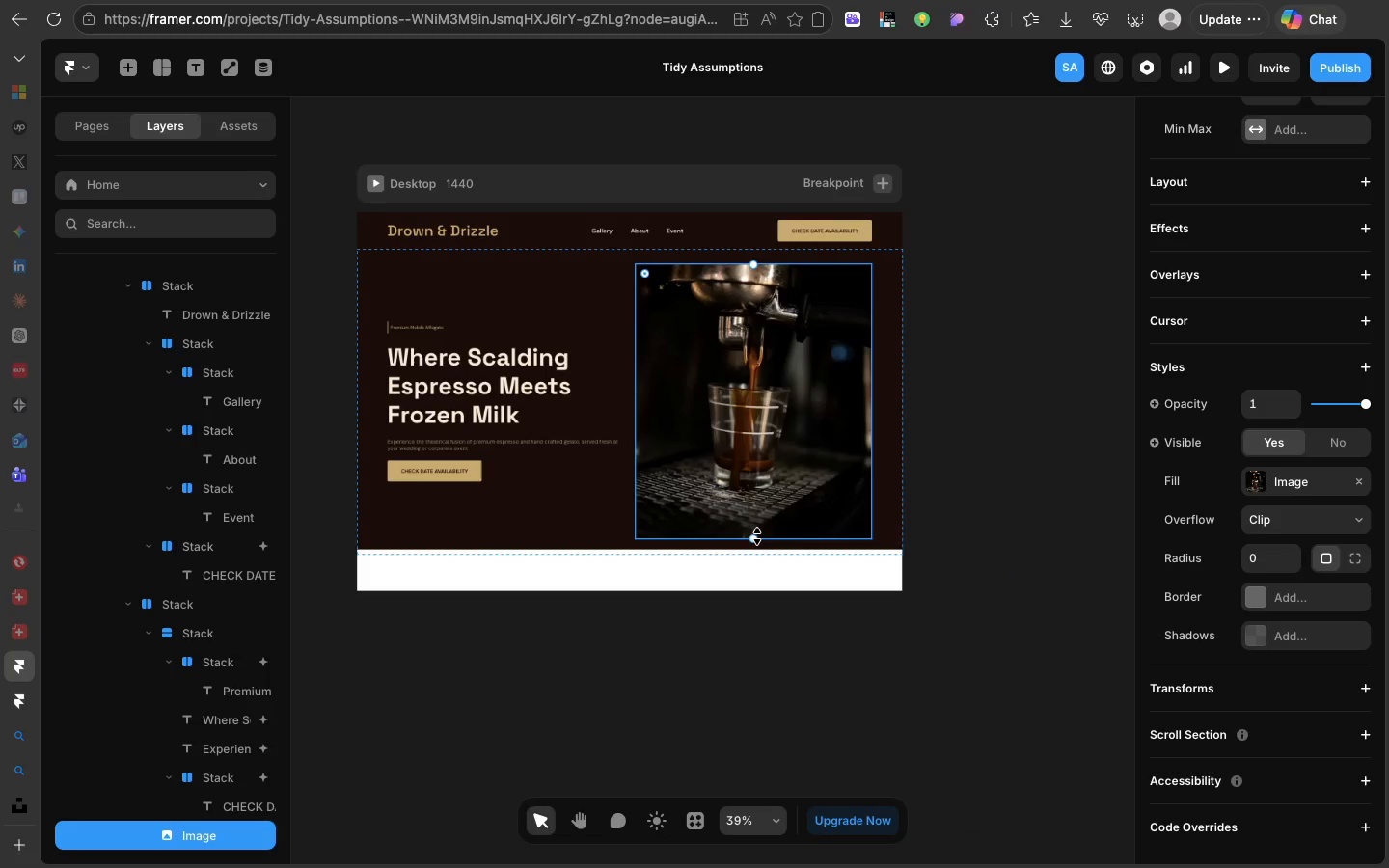 
left_click_drag(start_coordinate=[757, 536], to_coordinate=[757, 531])
 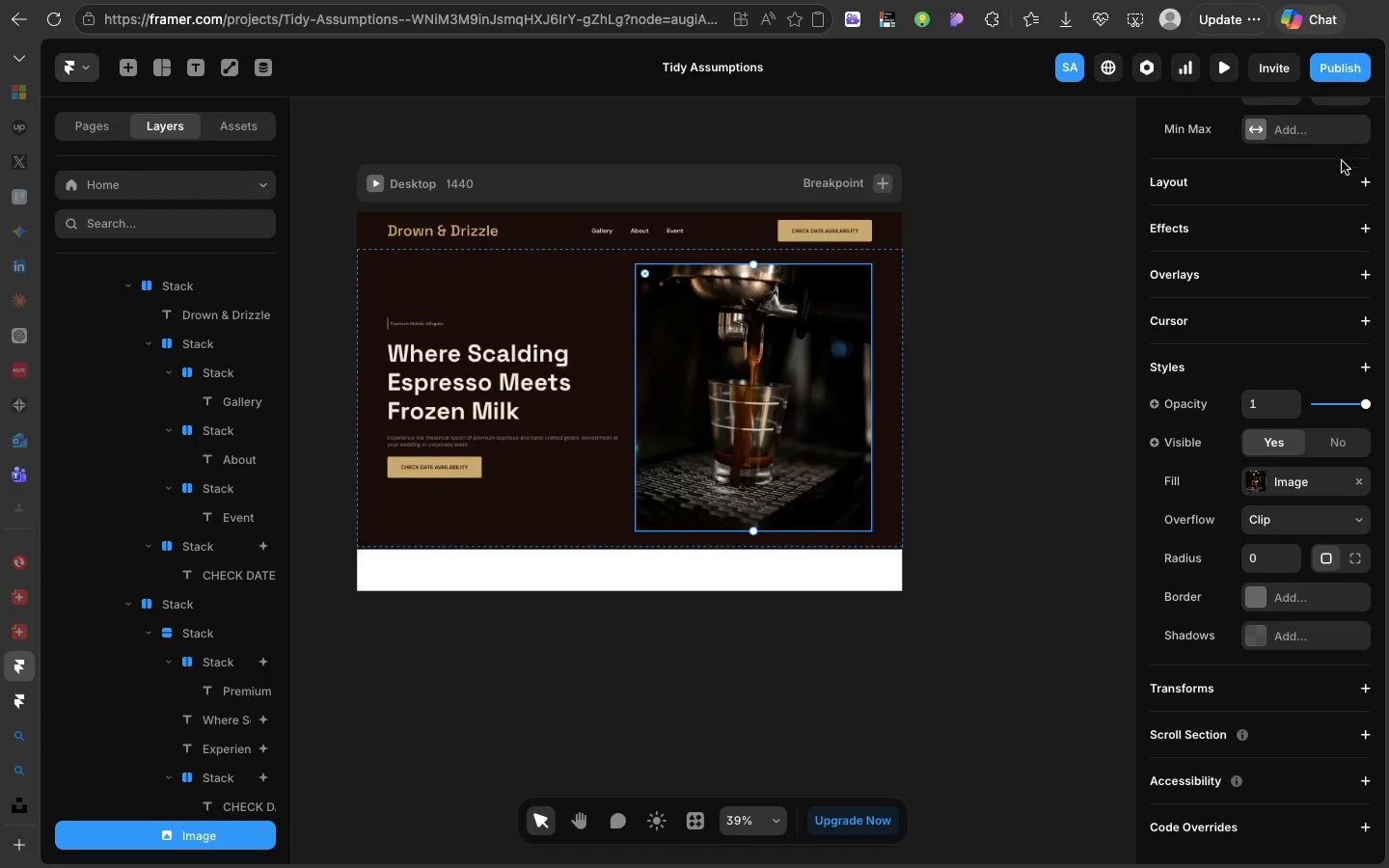 
left_click([1364, 219])
 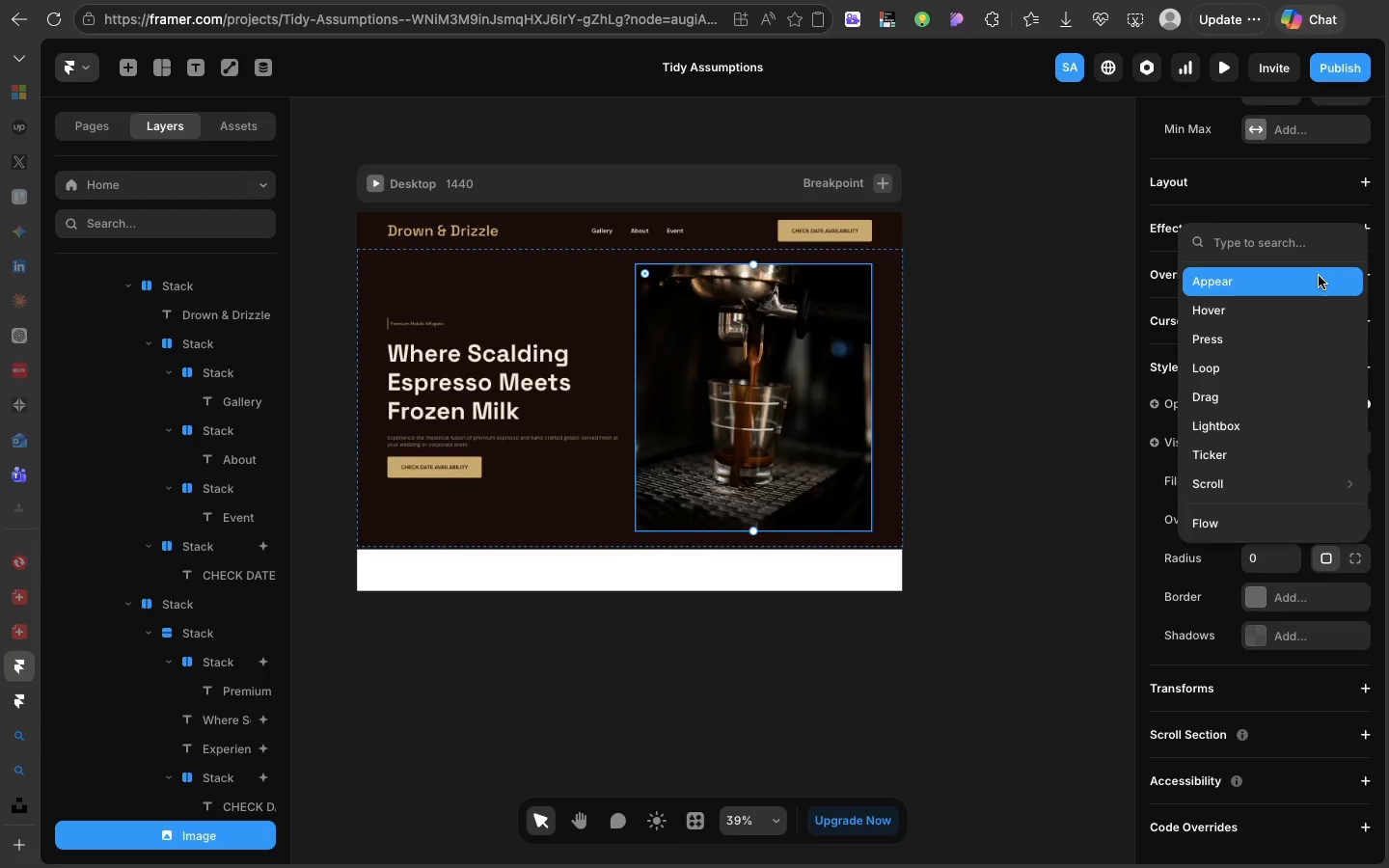 
left_click([1319, 276])
 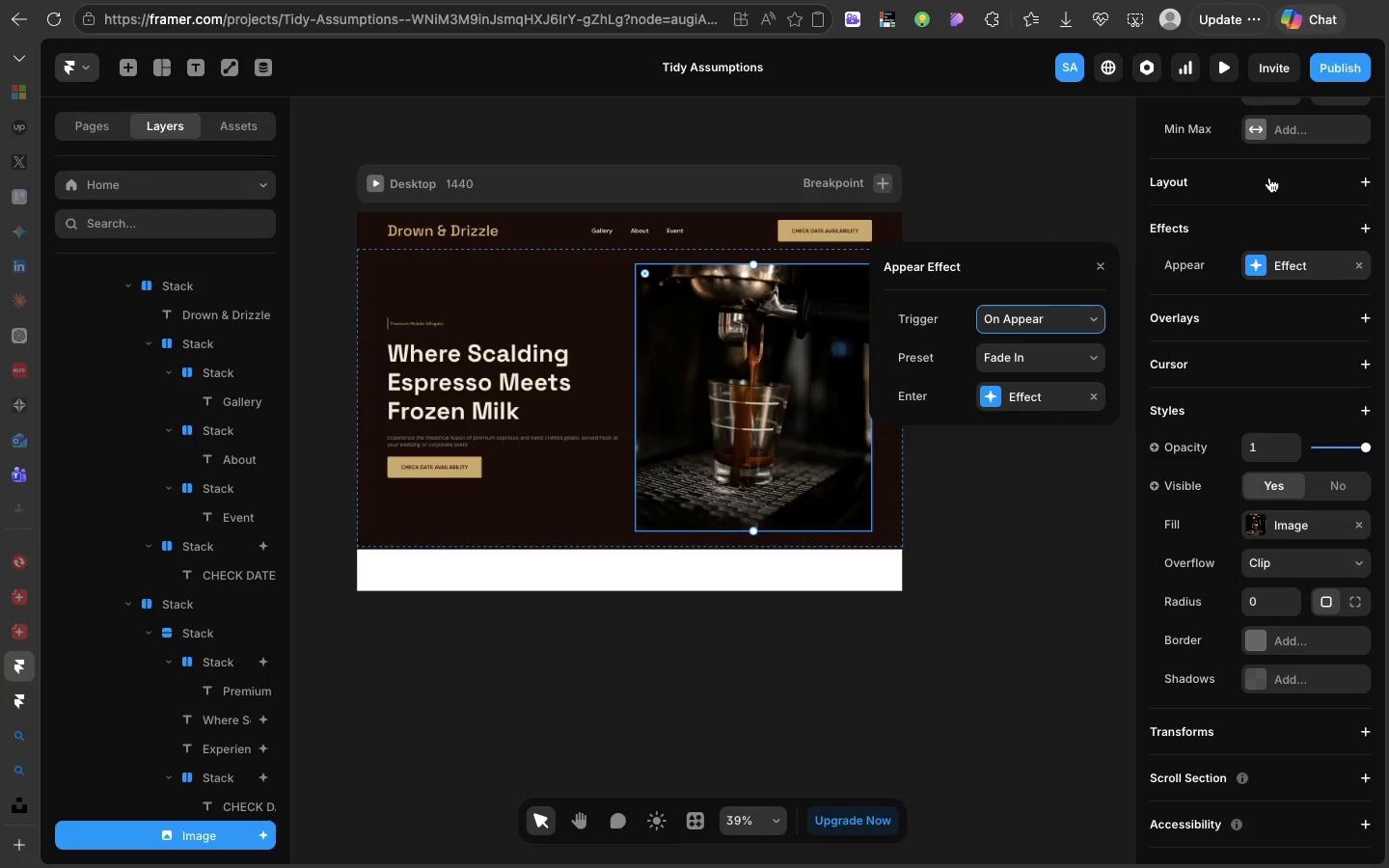 
wait(6.52)
 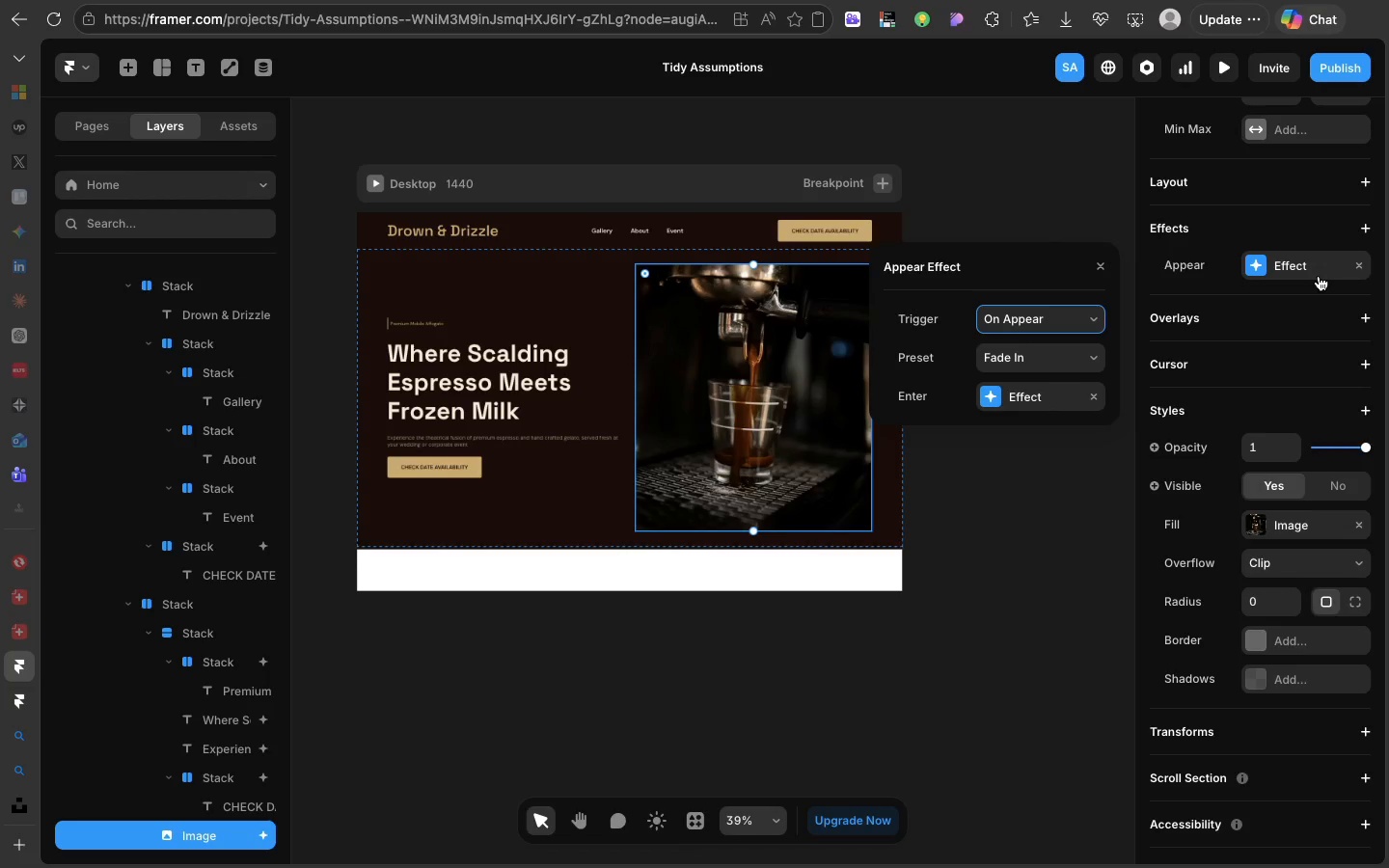 
left_click([1078, 309])
 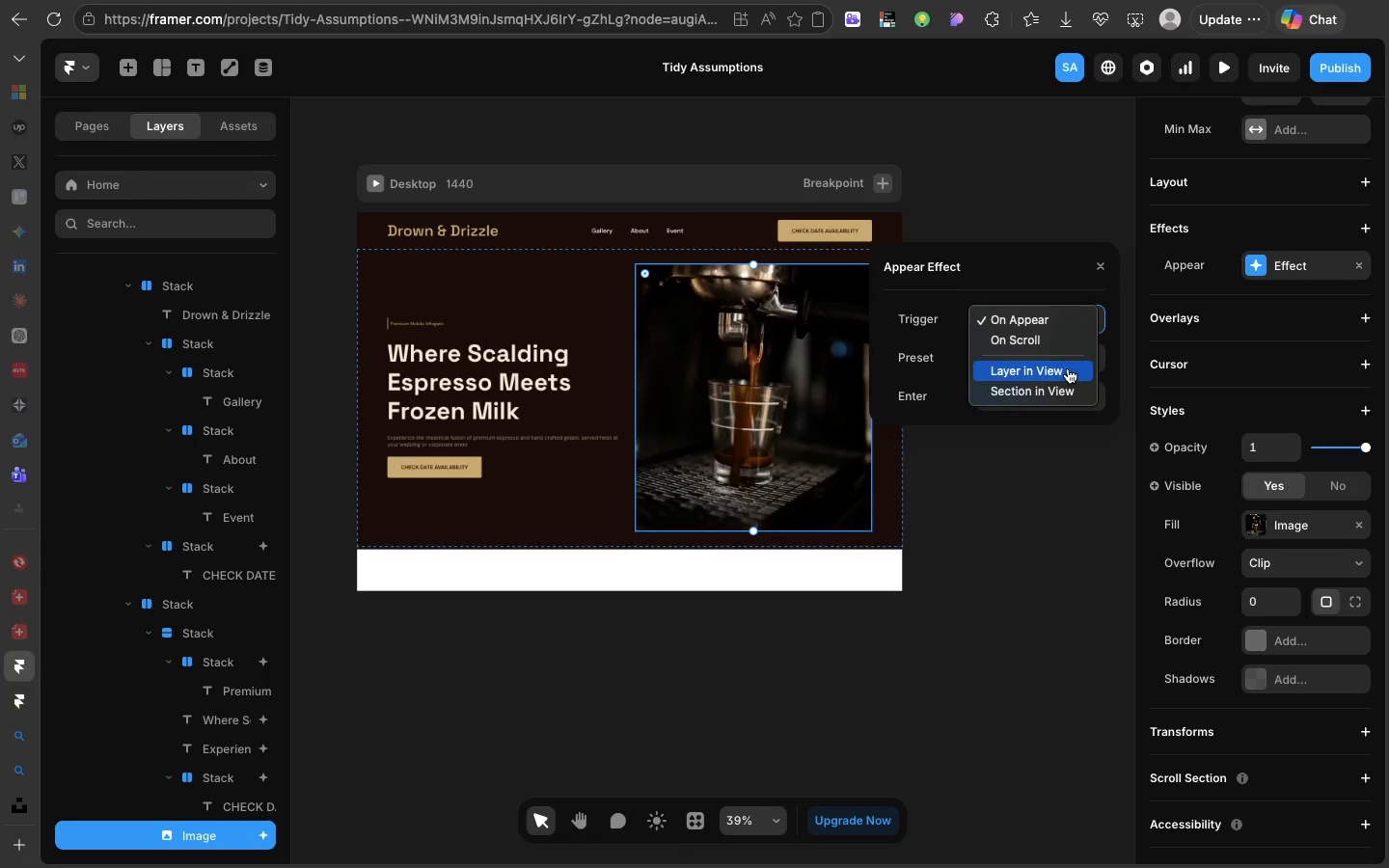 
left_click([1068, 368])
 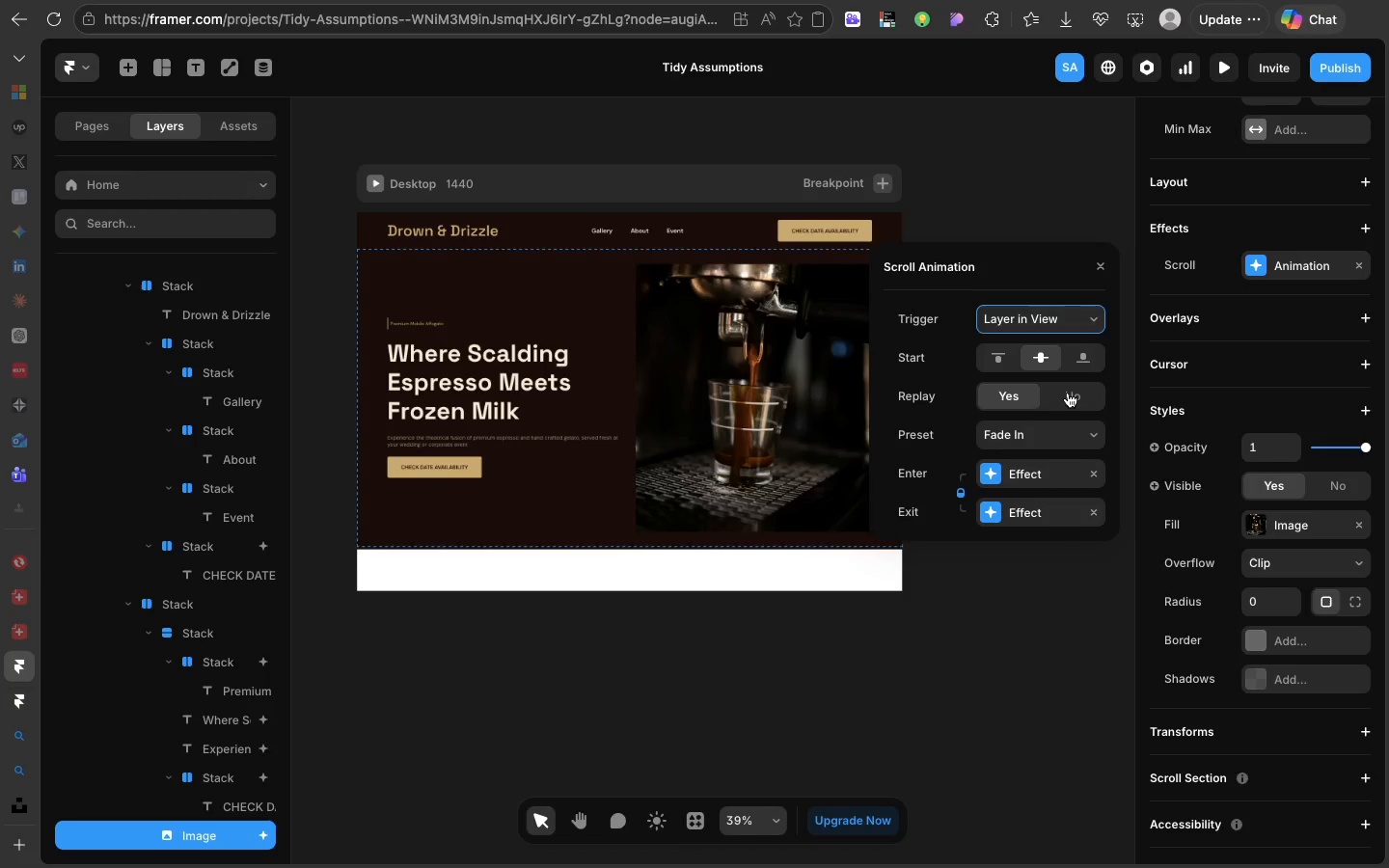 
left_click([1068, 393])
 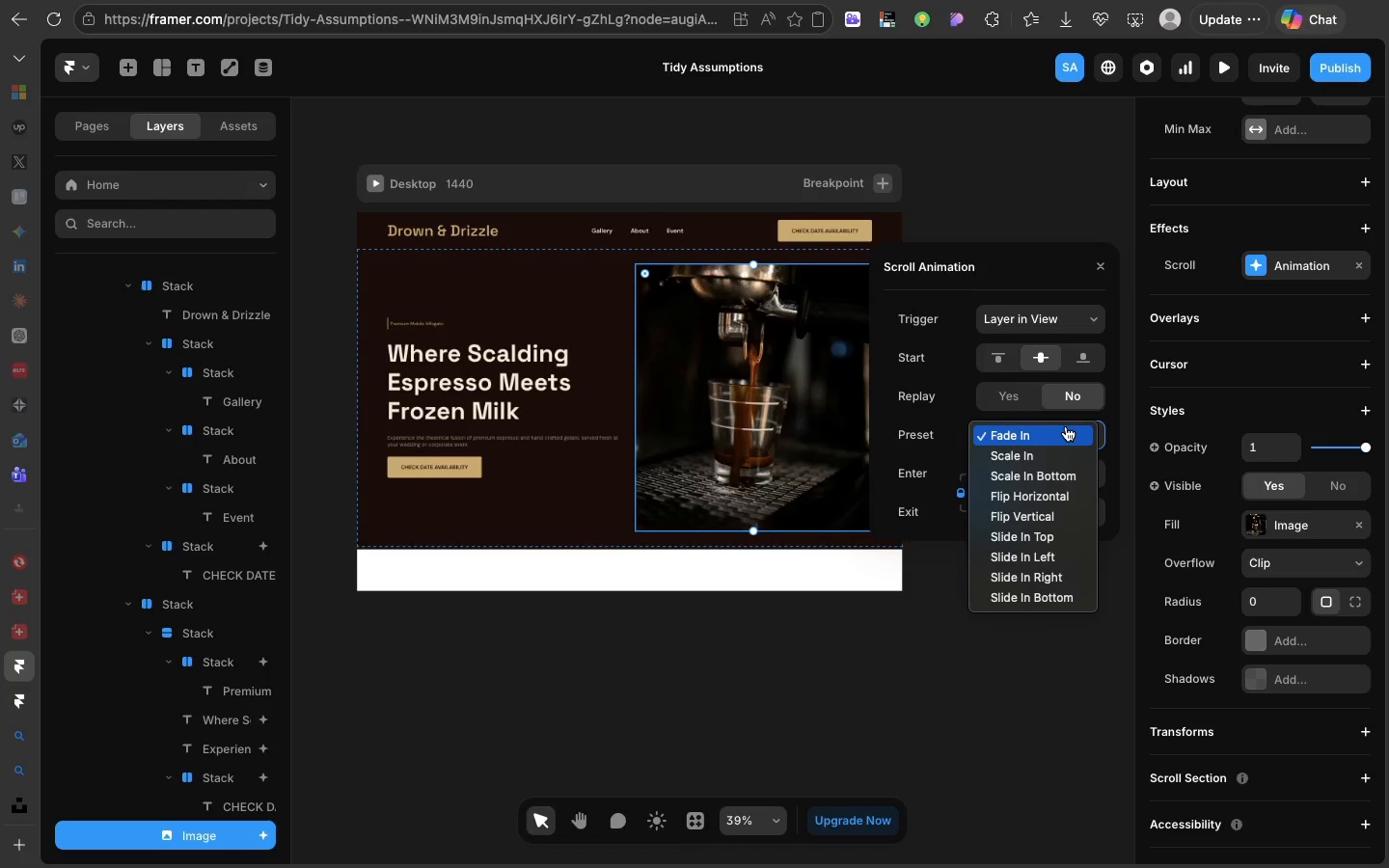 
left_click([1066, 426])
 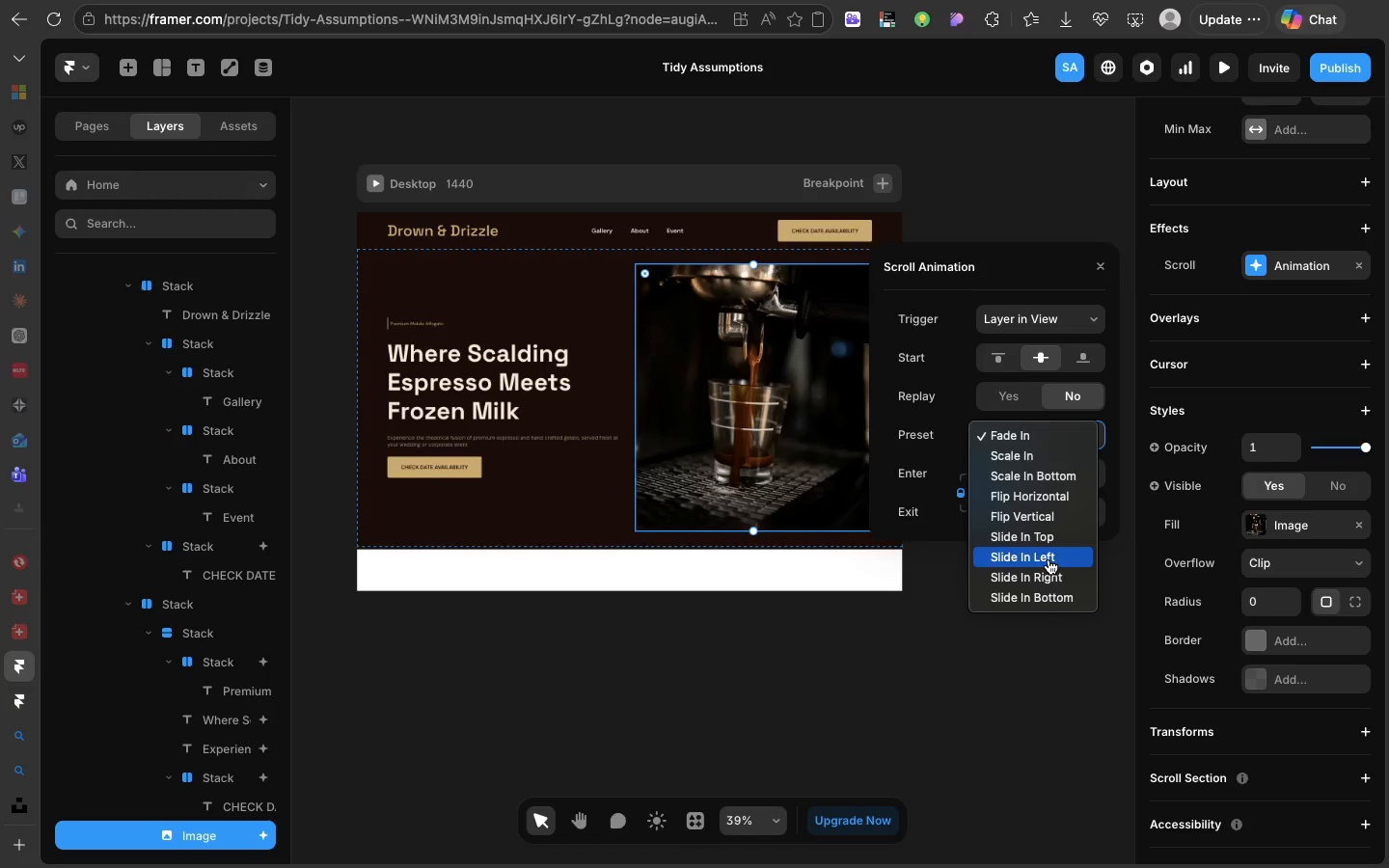 
wait(5.19)
 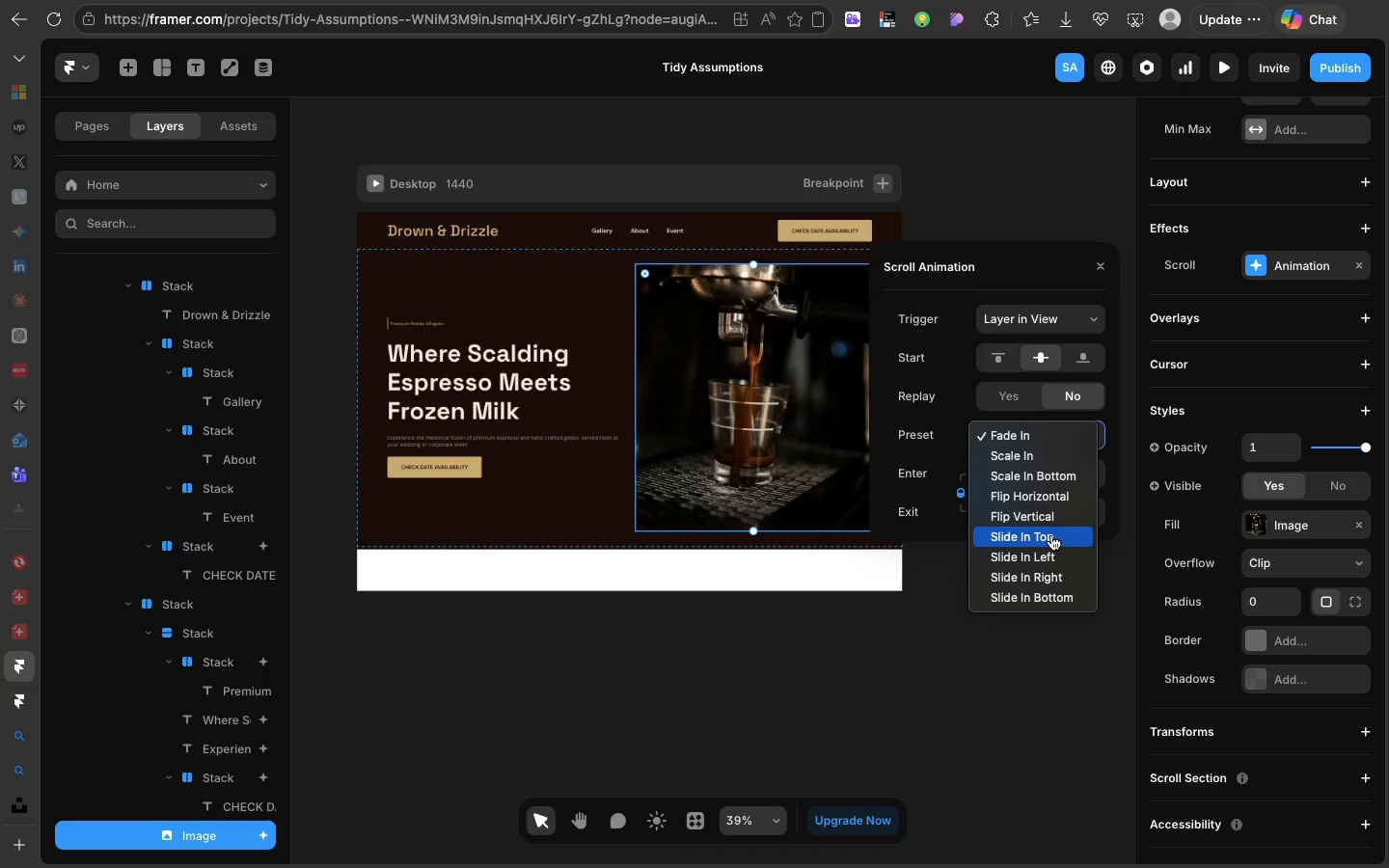 
left_click([1050, 575])
 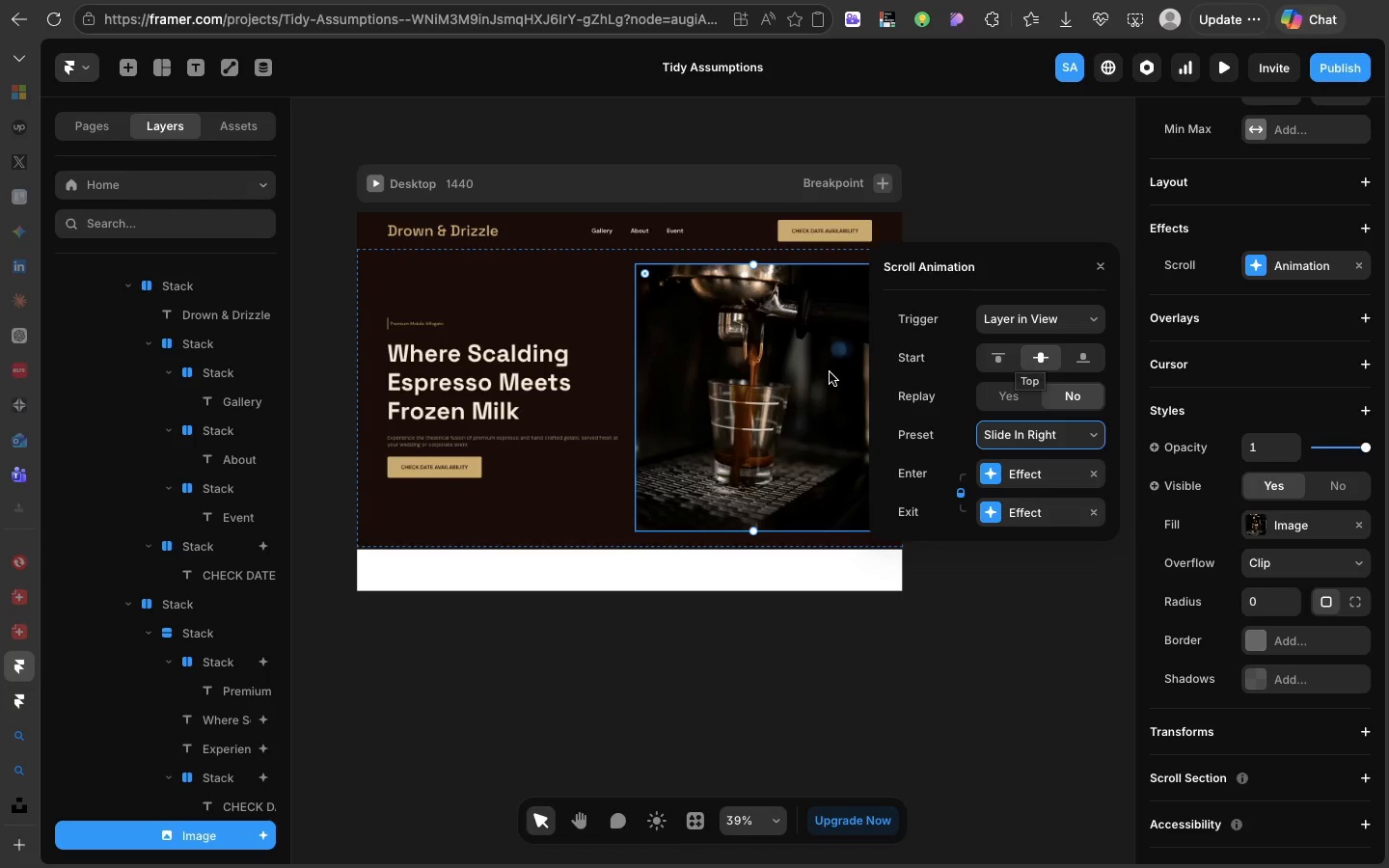 
wait(7.54)
 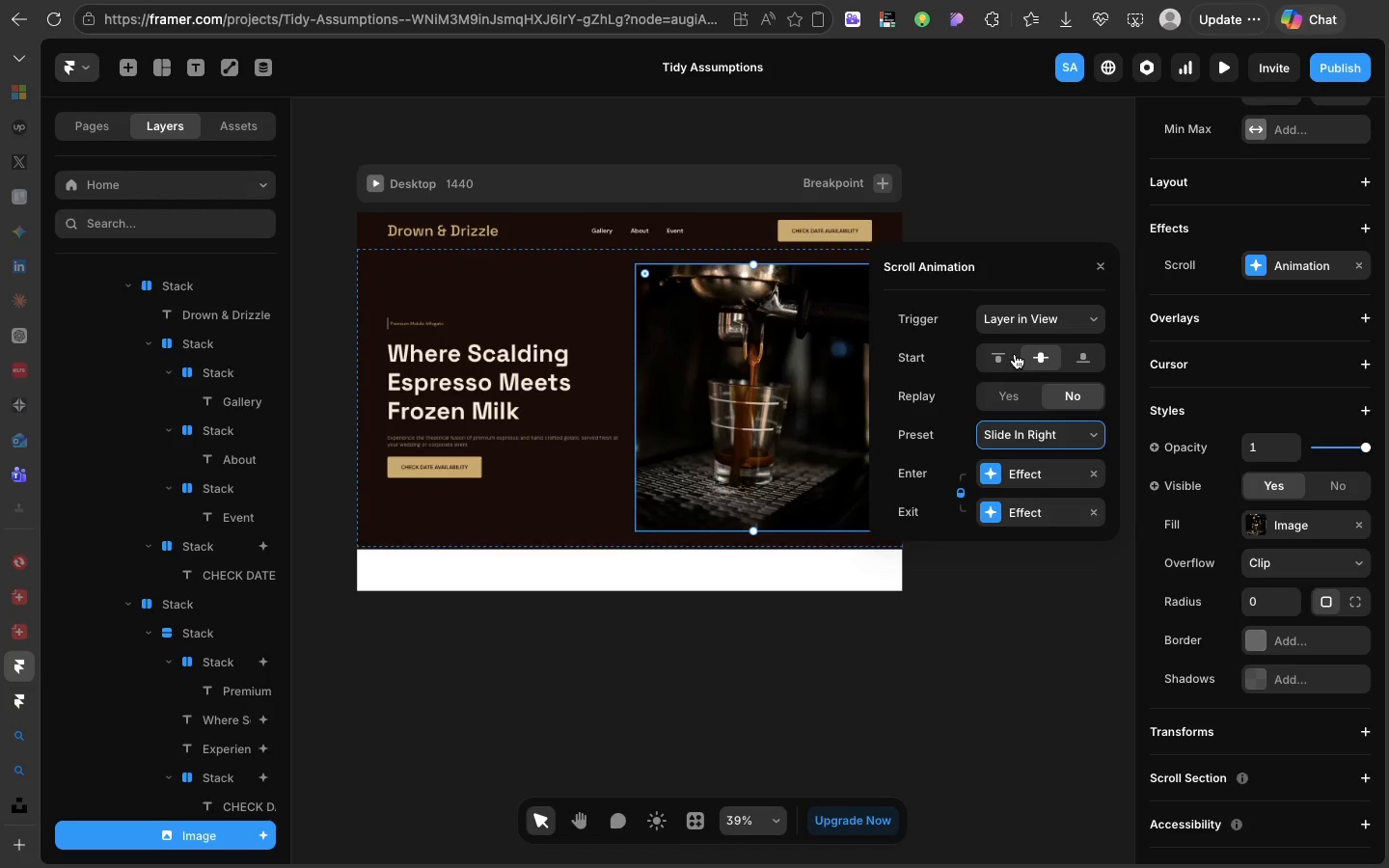 
left_click([991, 475])
 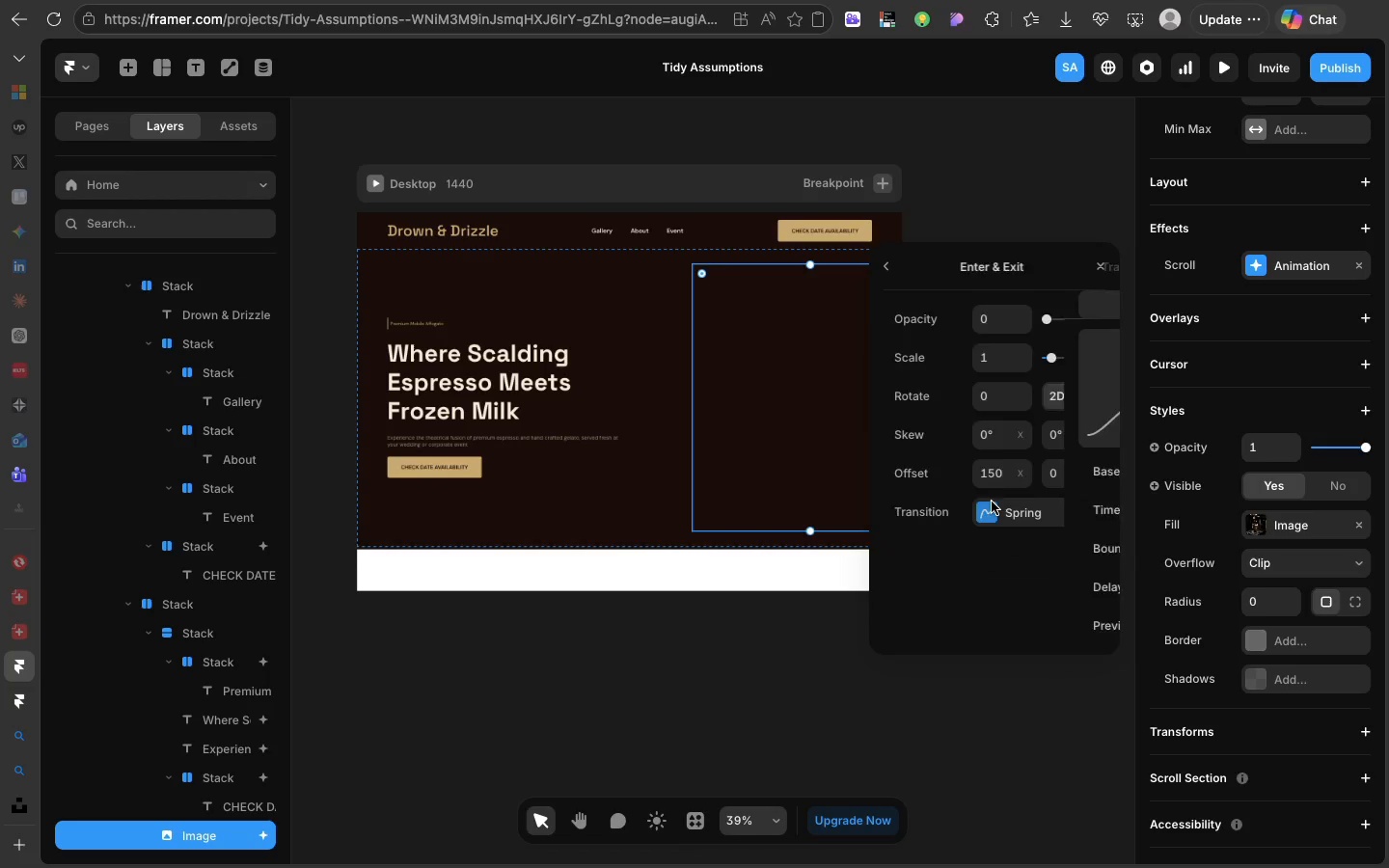 
left_click([992, 502])
 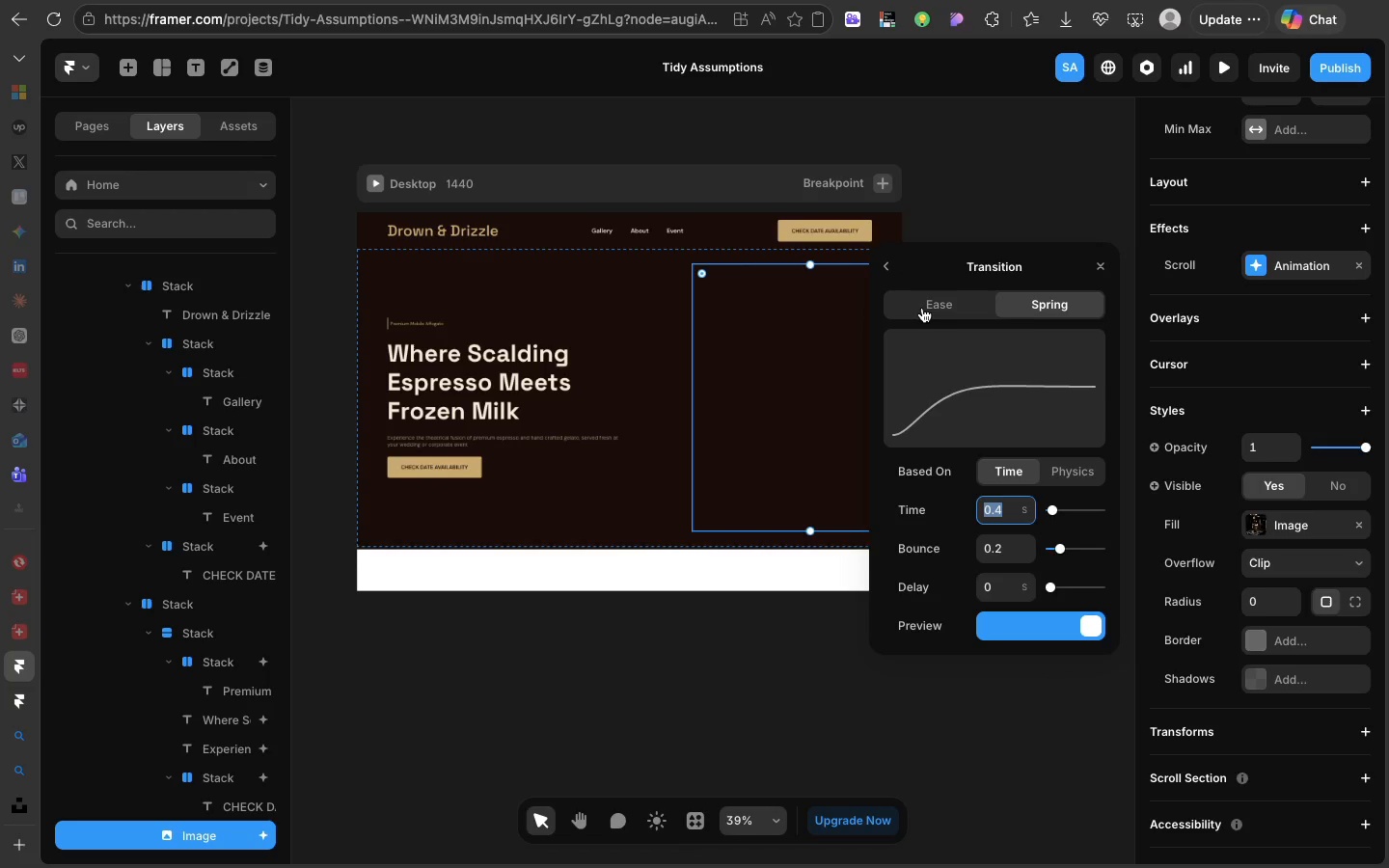 
left_click([922, 308])
 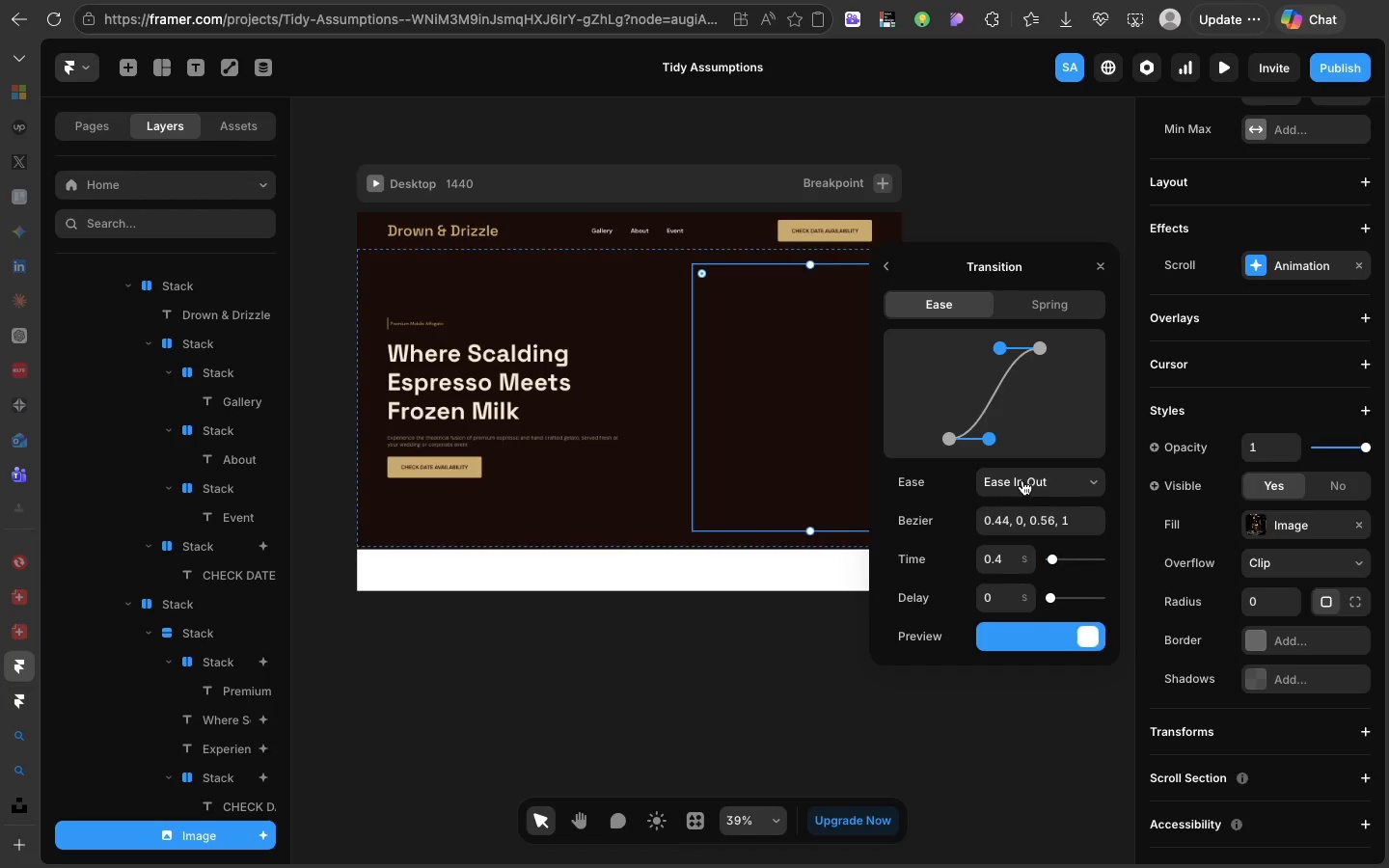 
left_click([1021, 481])
 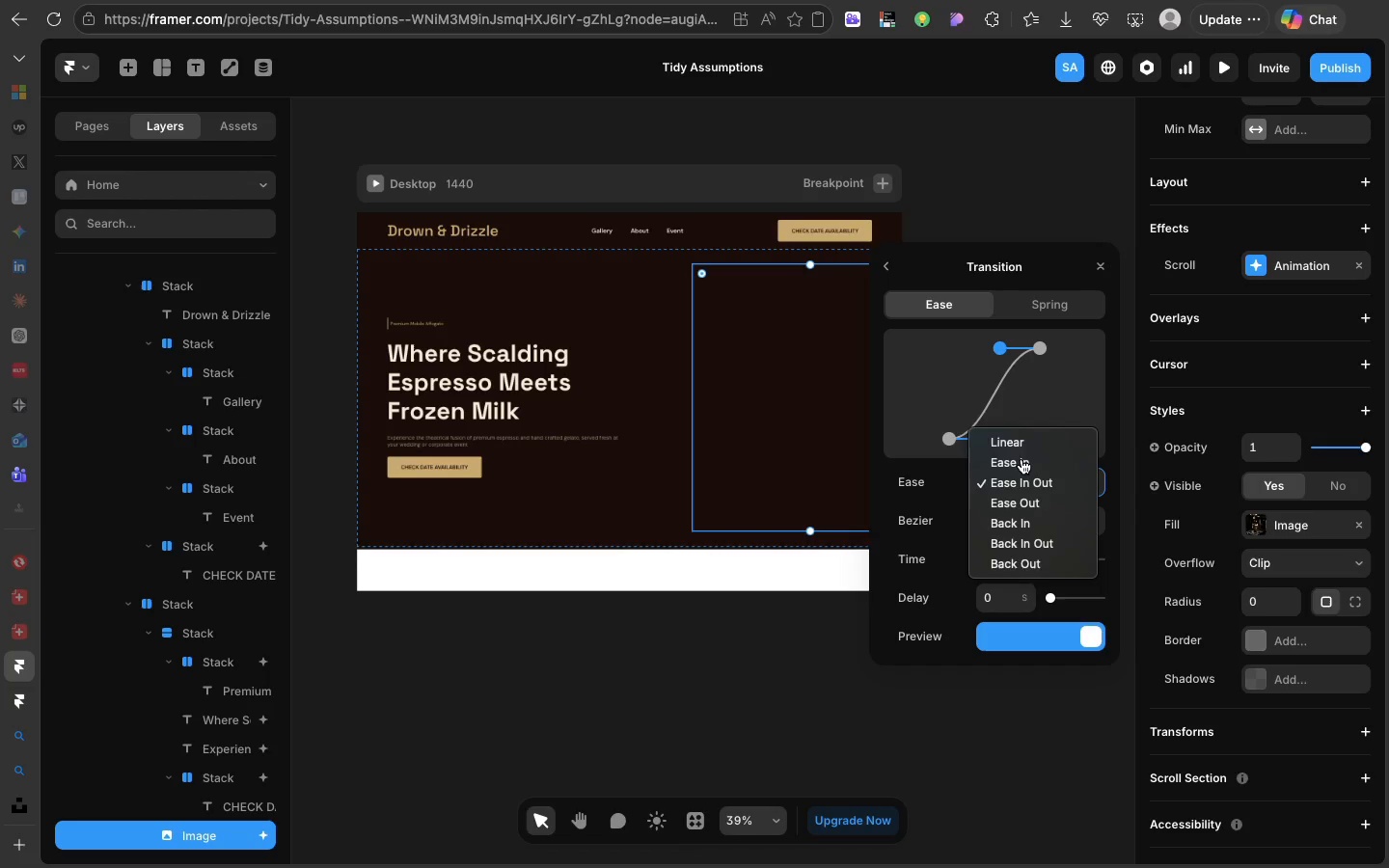 
left_click([1021, 459])
 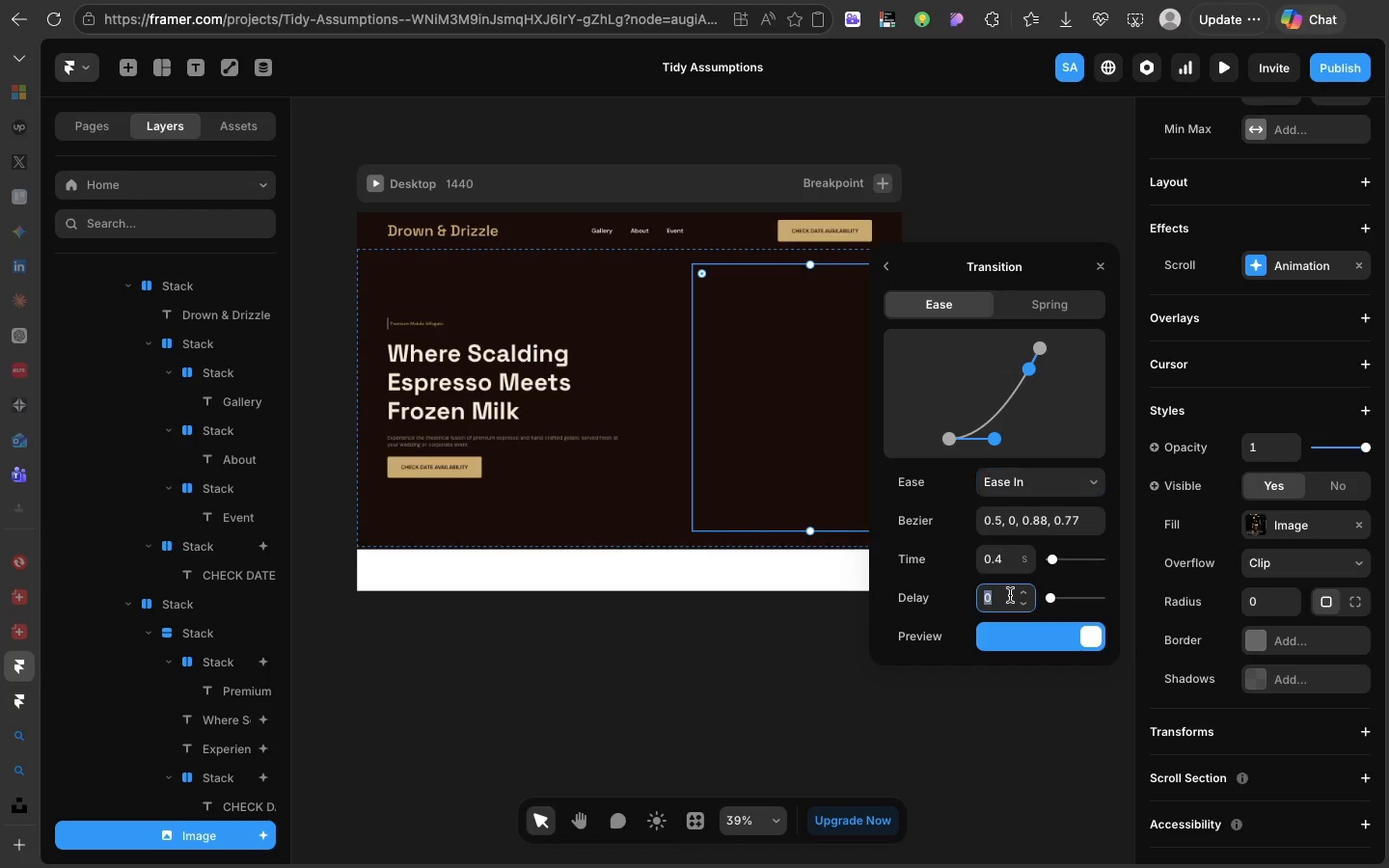 
double_click([1010, 595])
 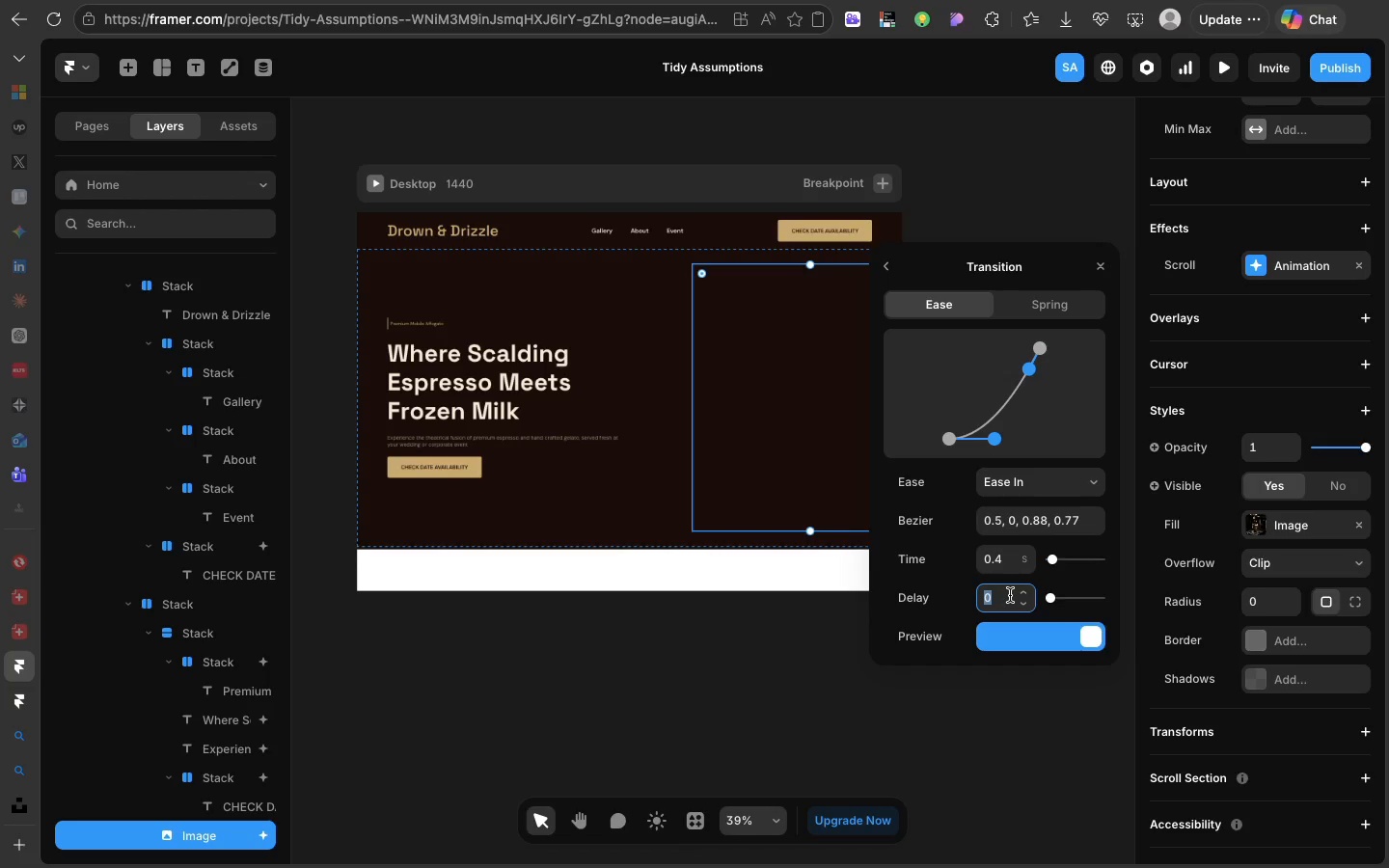 
triple_click([1010, 595])
 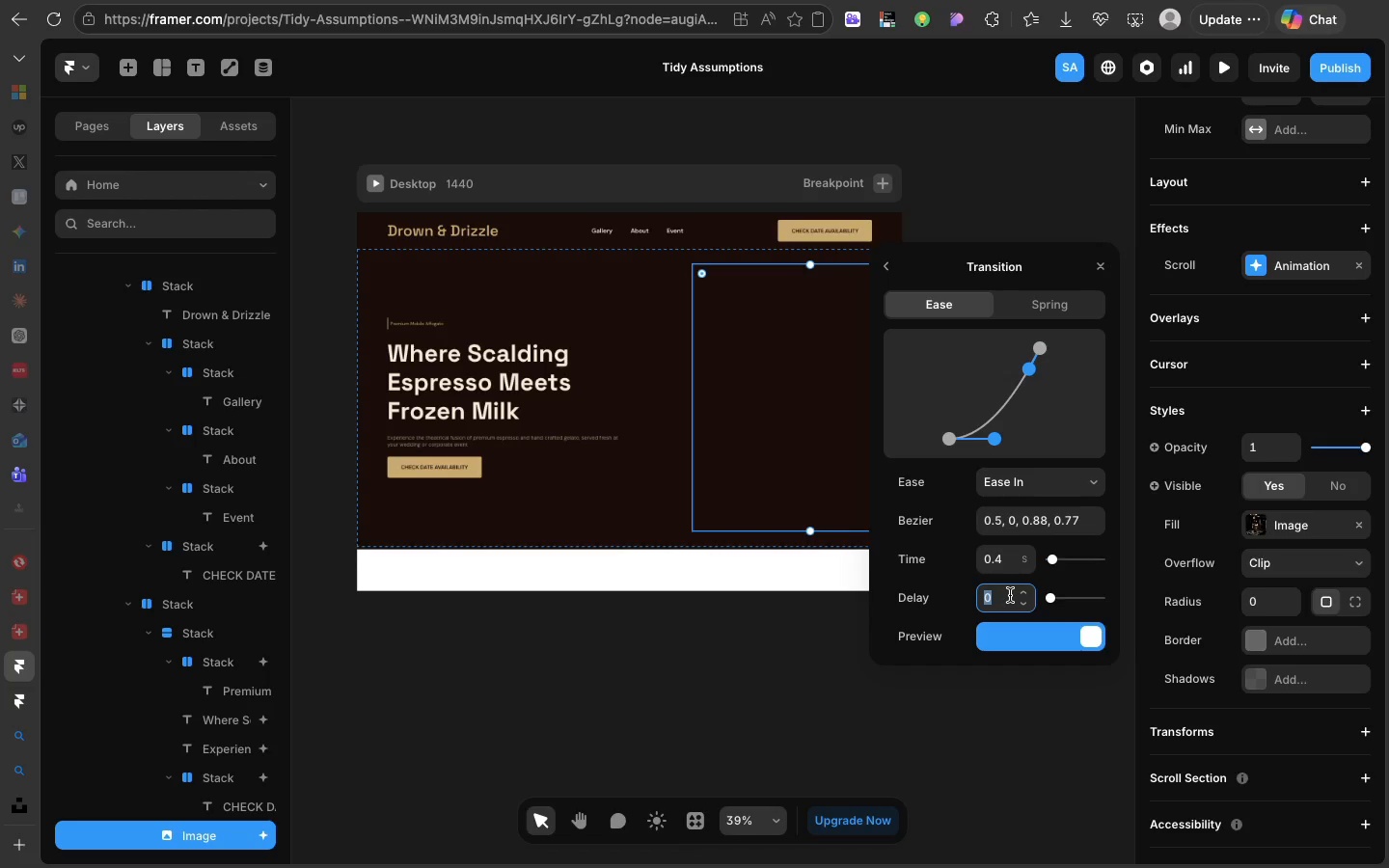 
triple_click([1010, 595])
 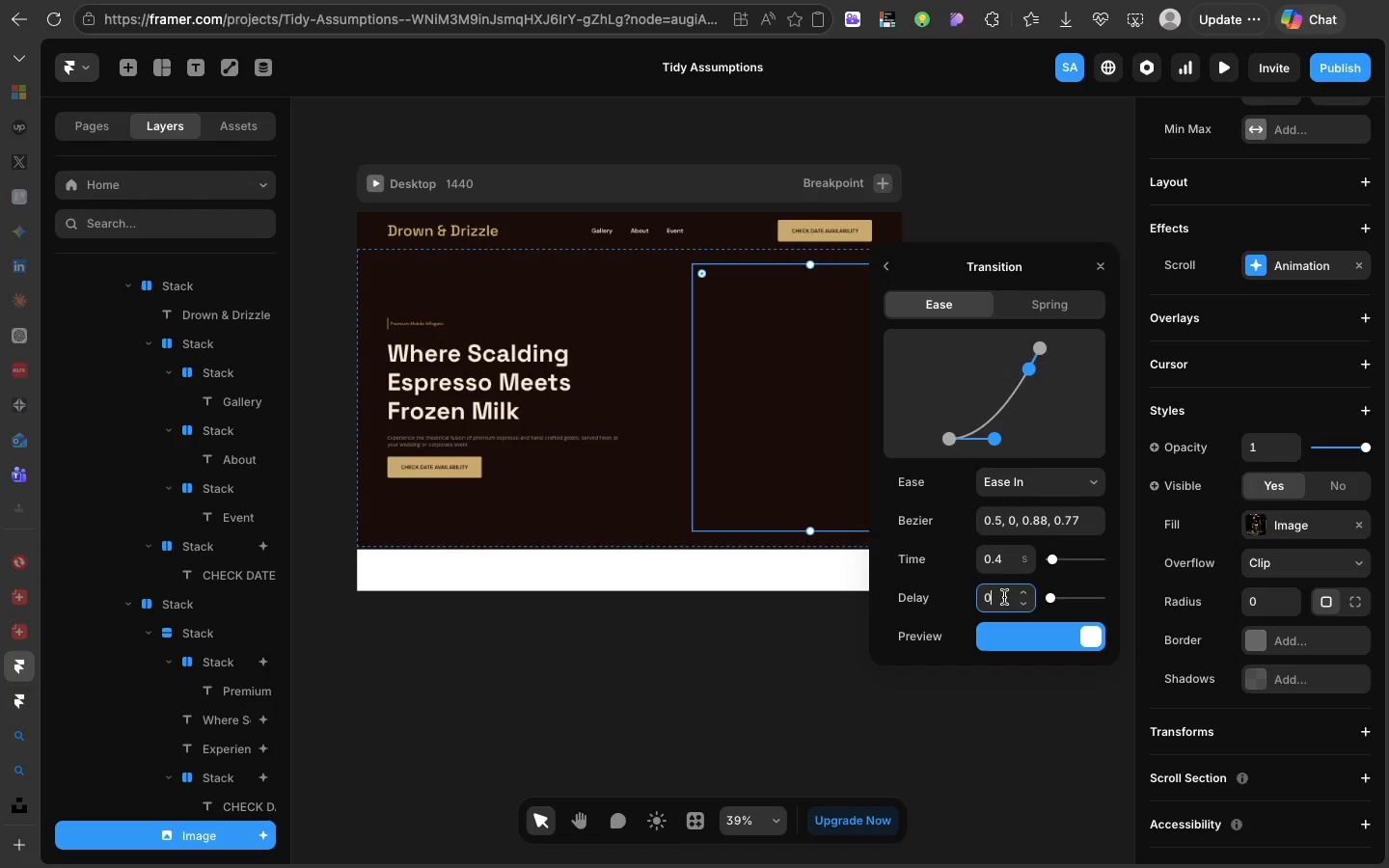 
left_click([1004, 597])
 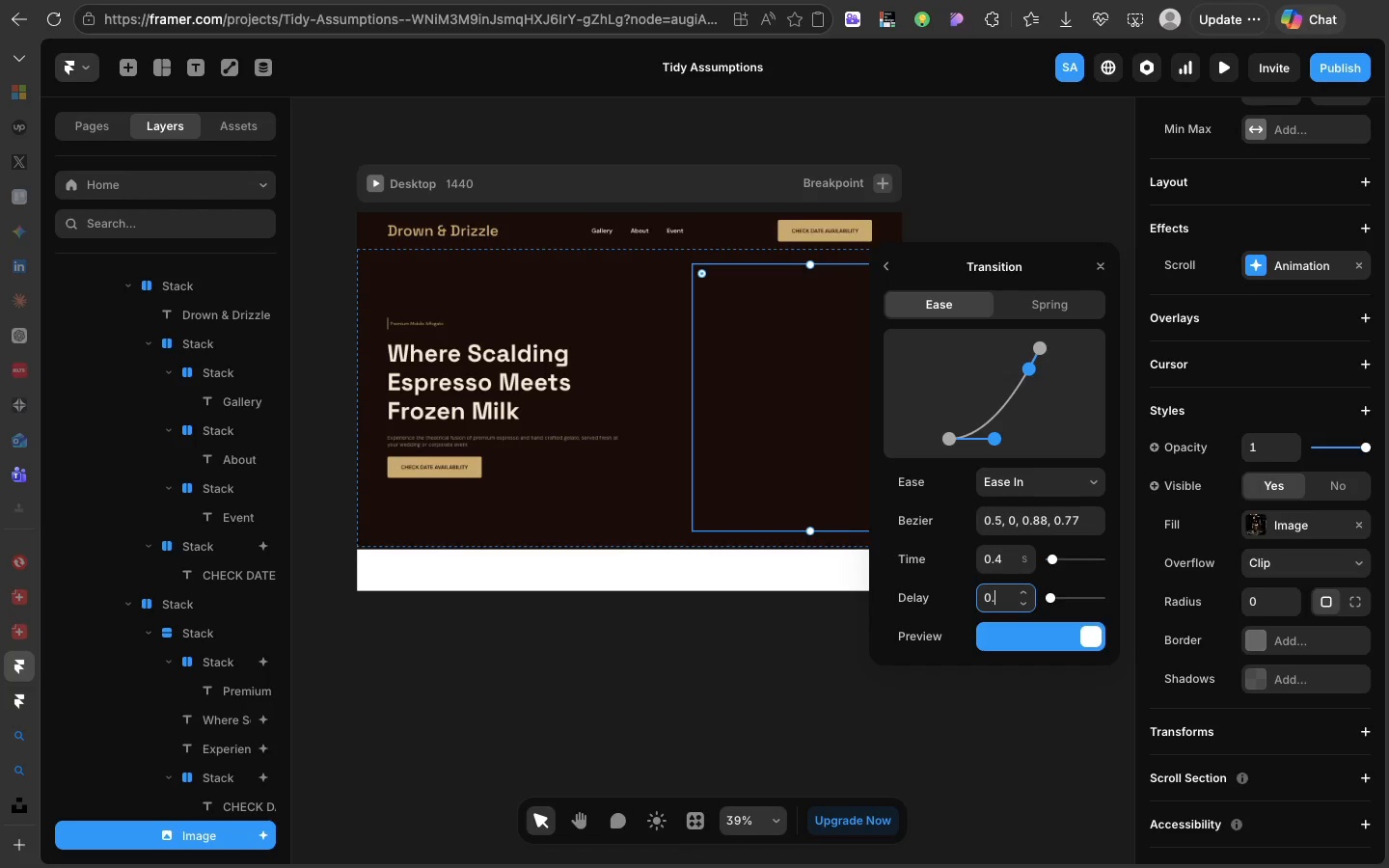 
key(Period)
 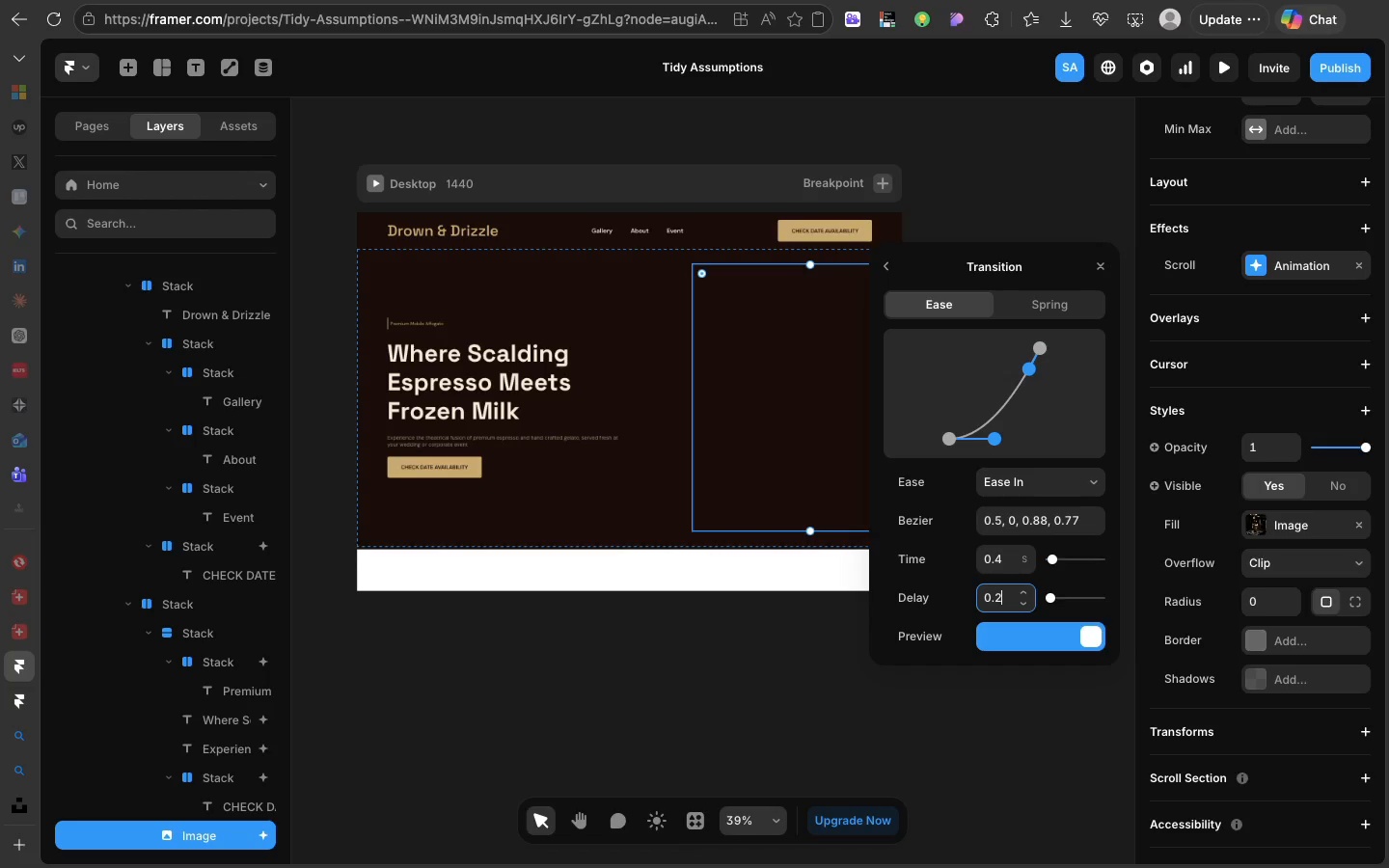 
key(2)
 